 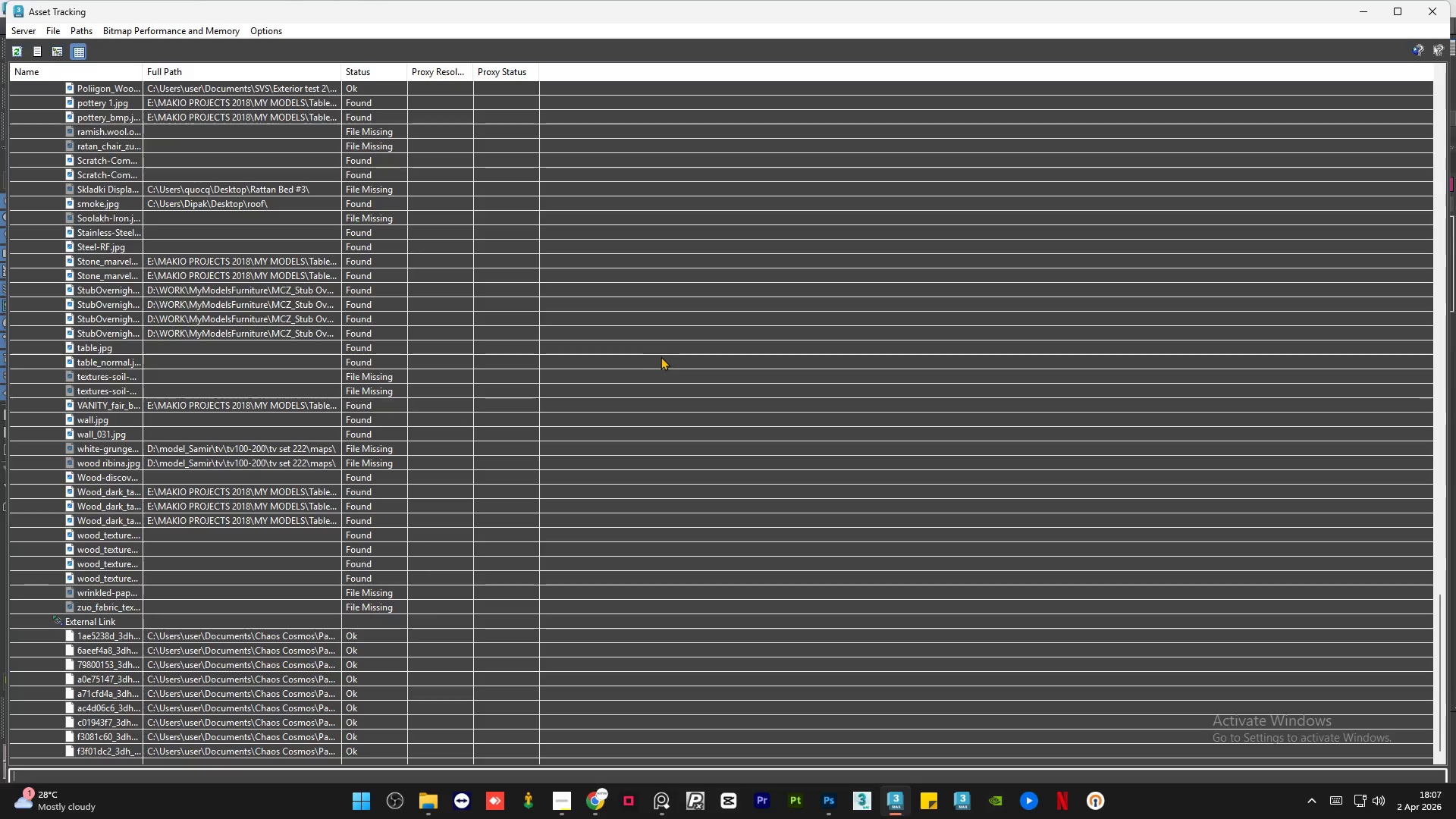 
scroll: coordinate [510, 266], scroll_direction: up, amount: 26.0
 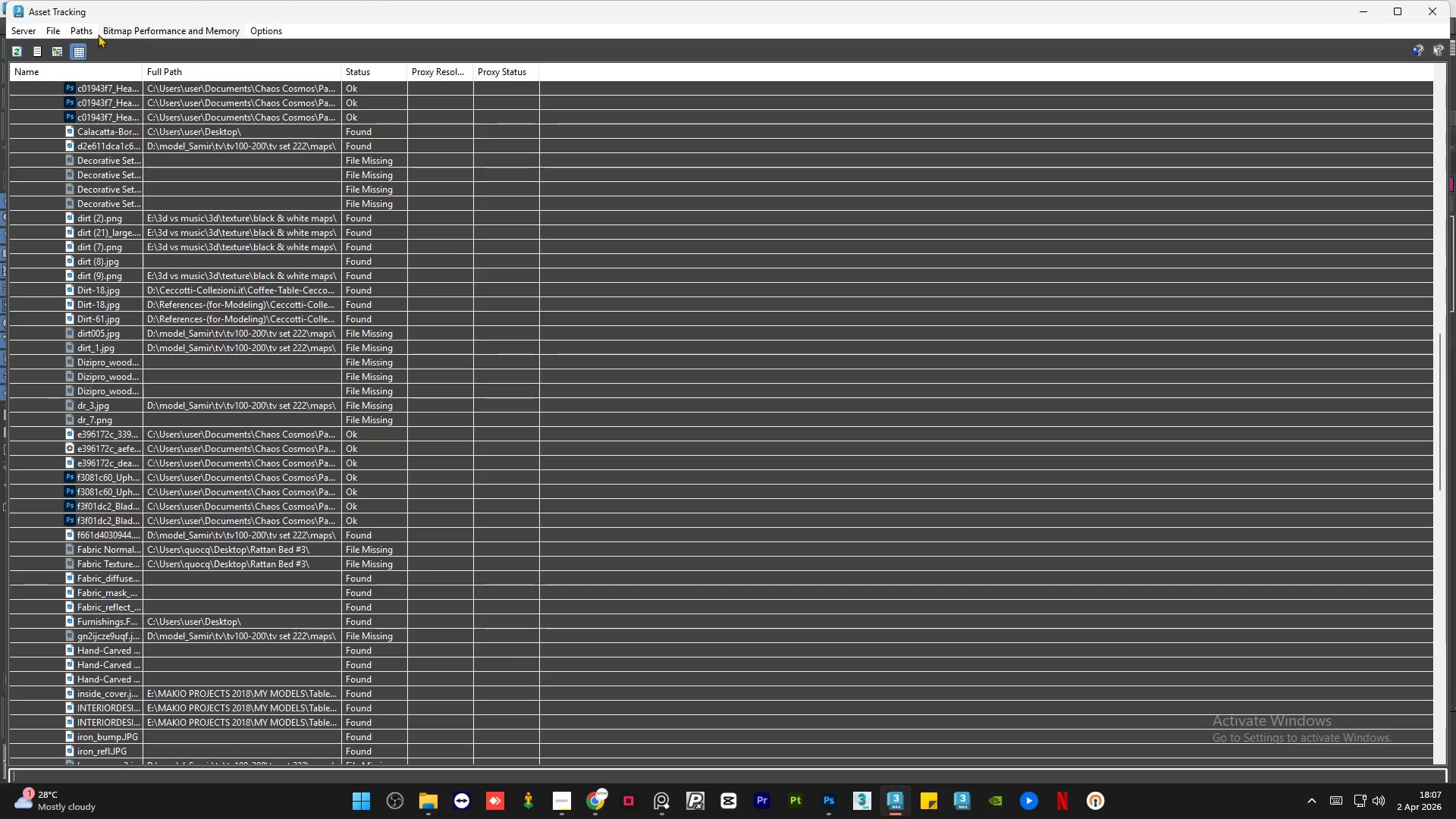 
left_click([86, 27])
 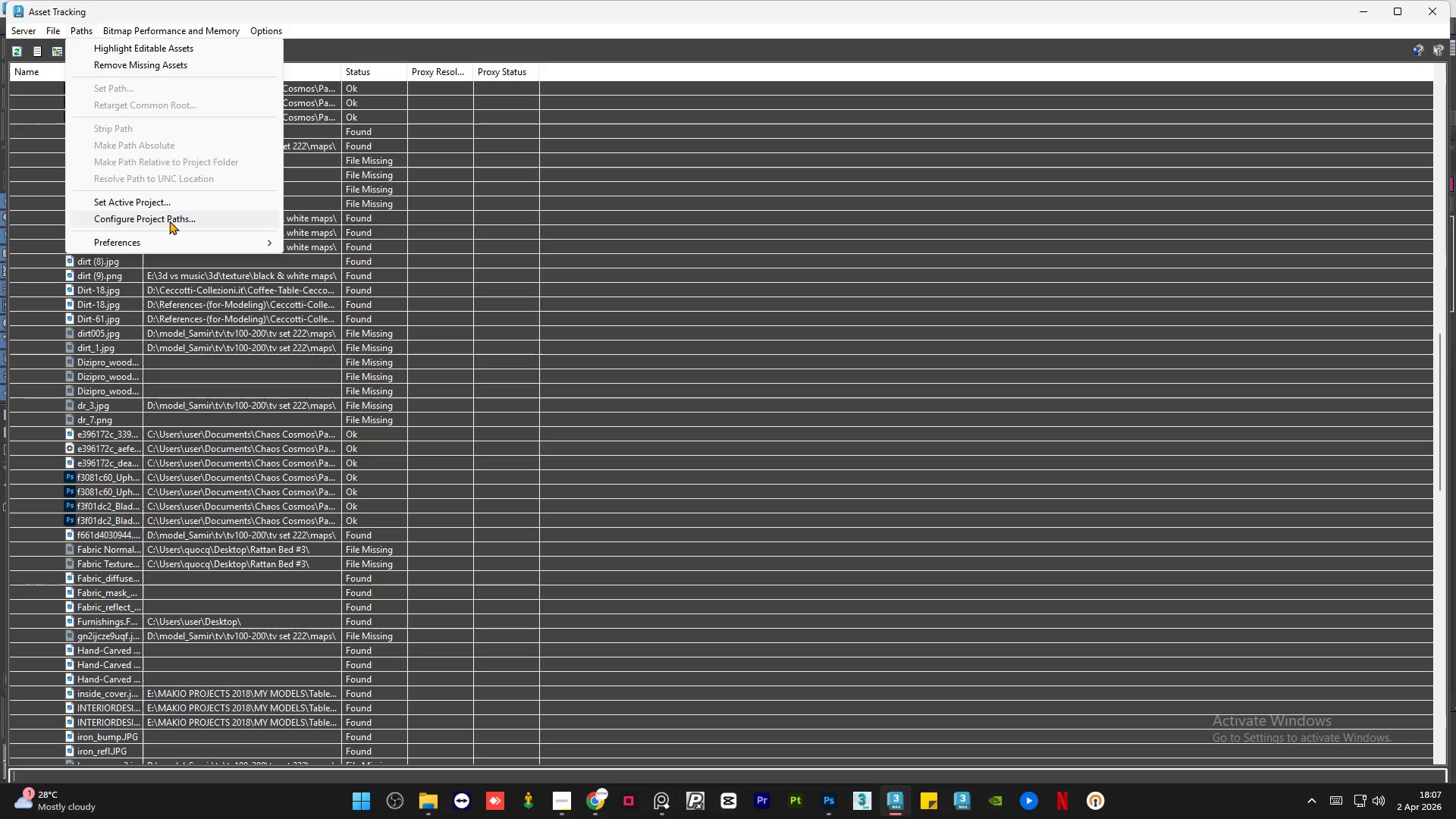 
wait(6.78)
 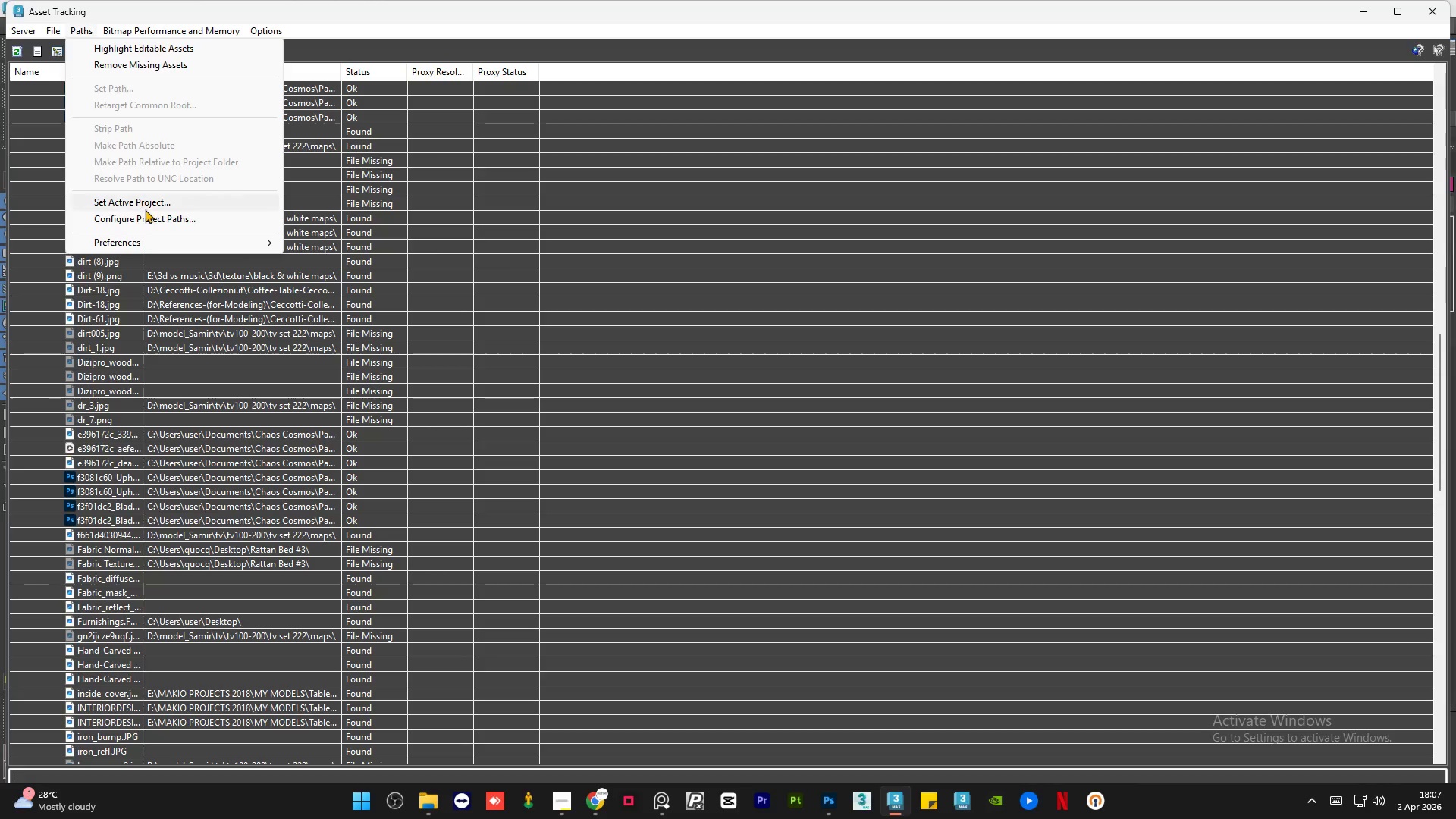 
left_click([169, 221])
 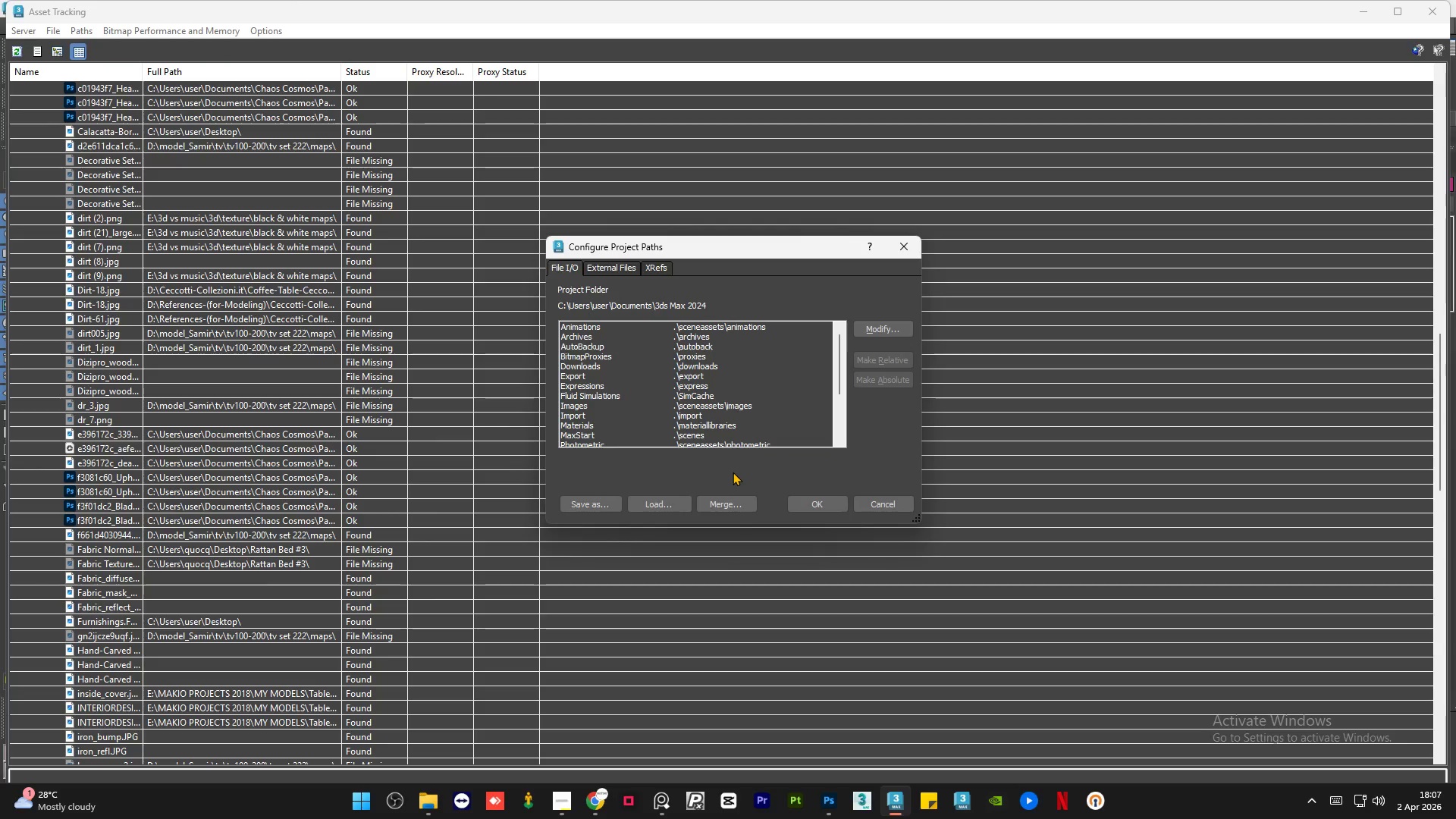 
wait(7.42)
 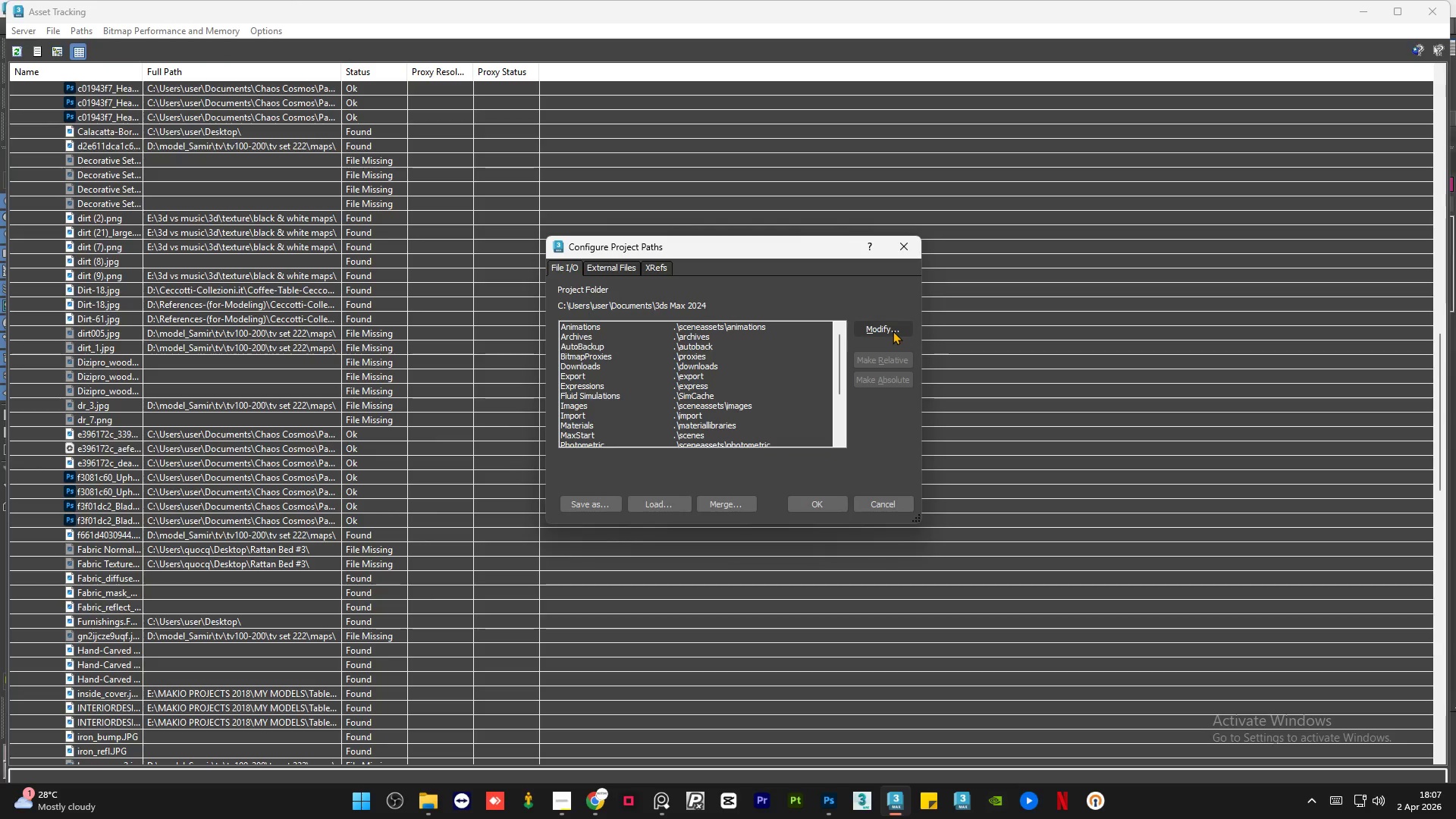 
left_click([618, 269])
 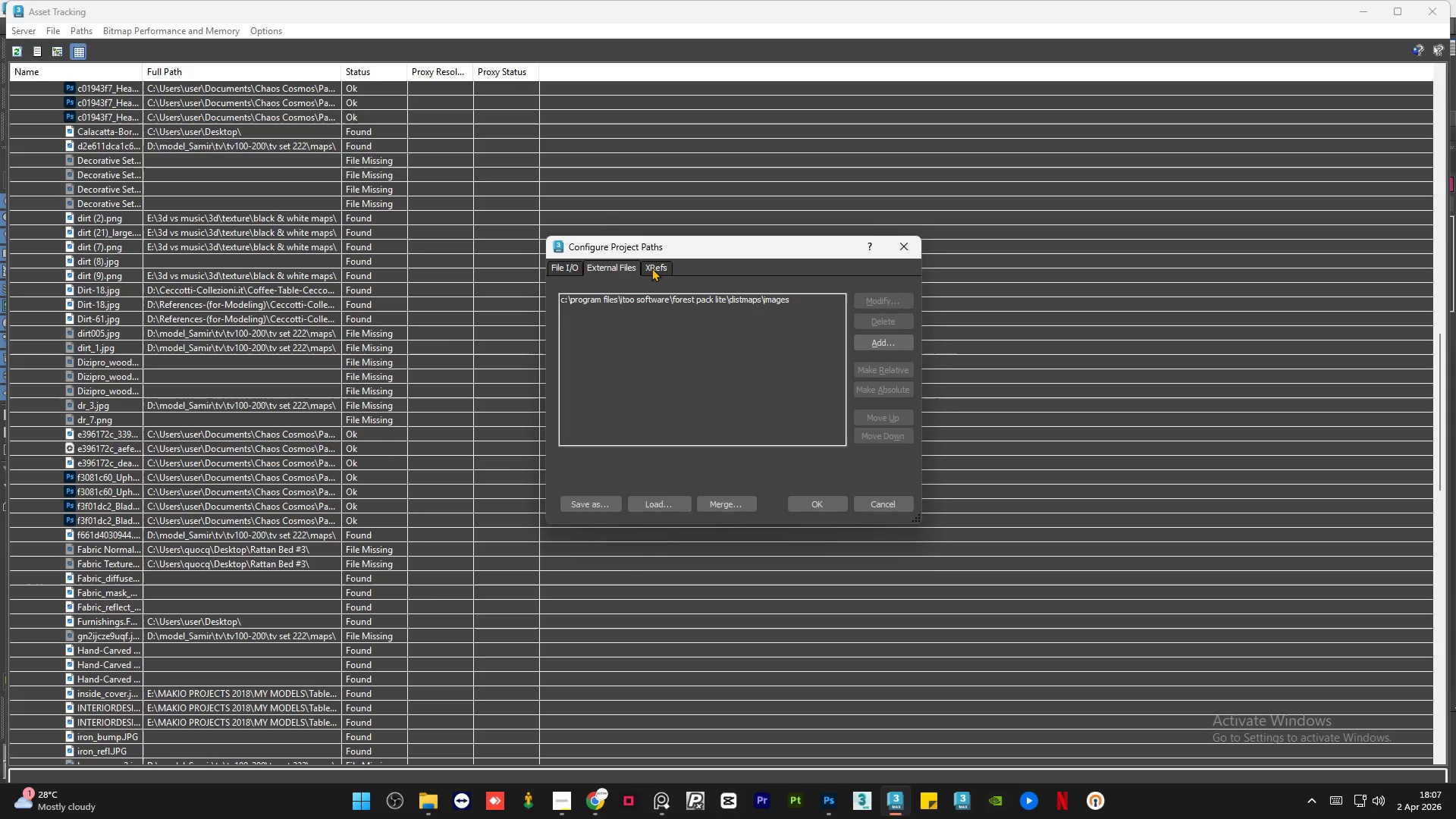 
left_click([651, 268])
 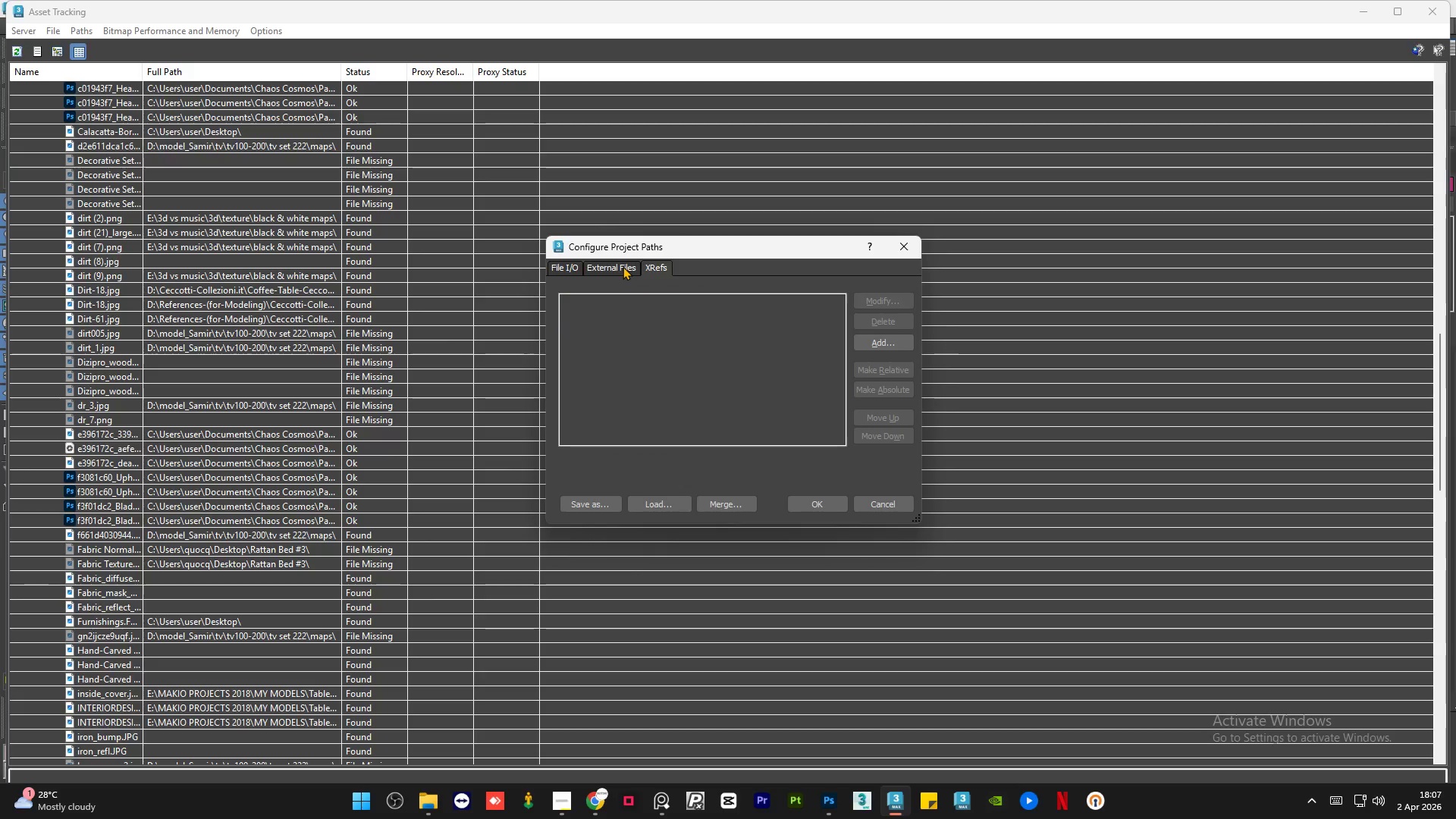 
left_click([623, 265])
 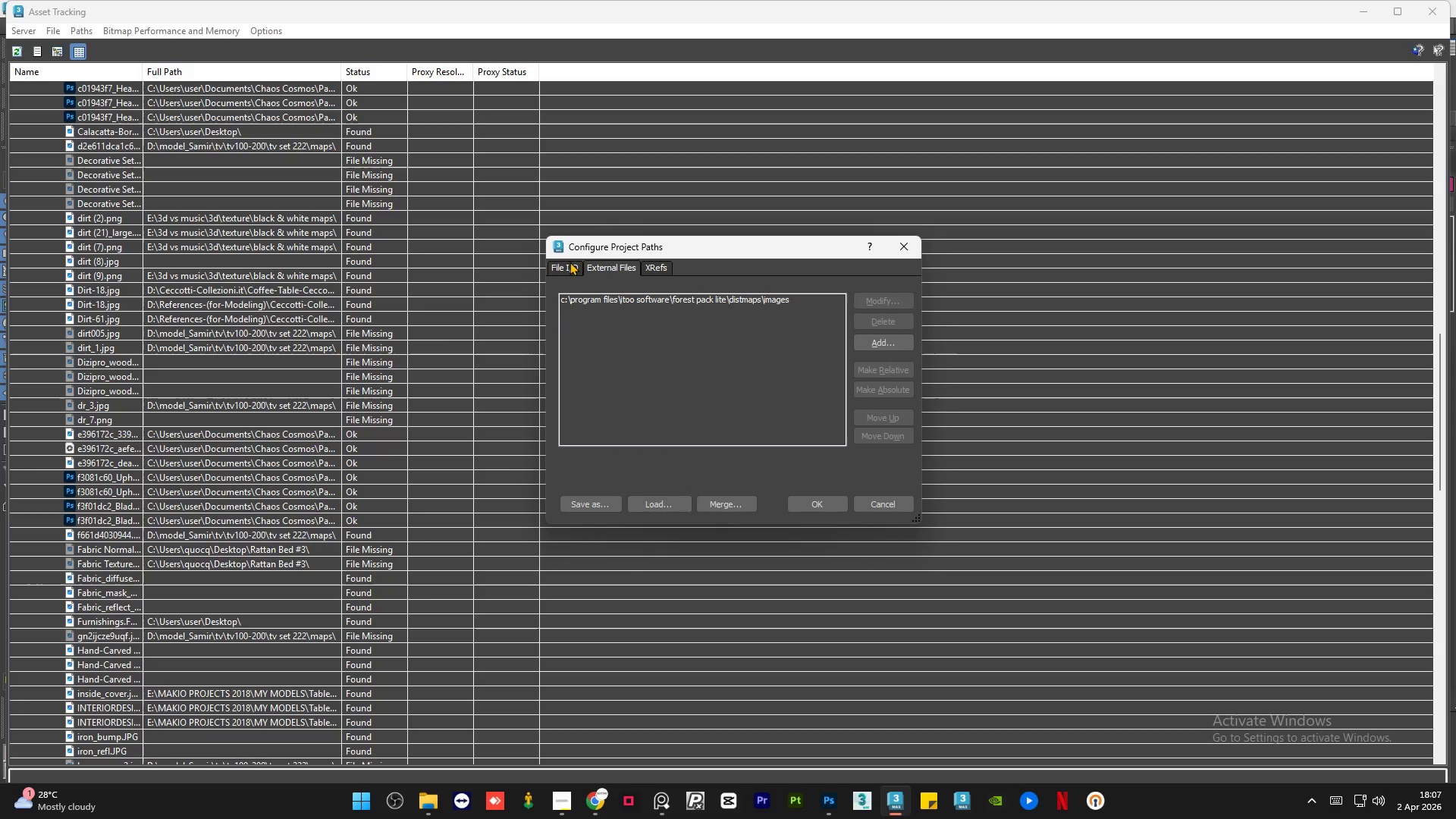 
left_click([570, 262])
 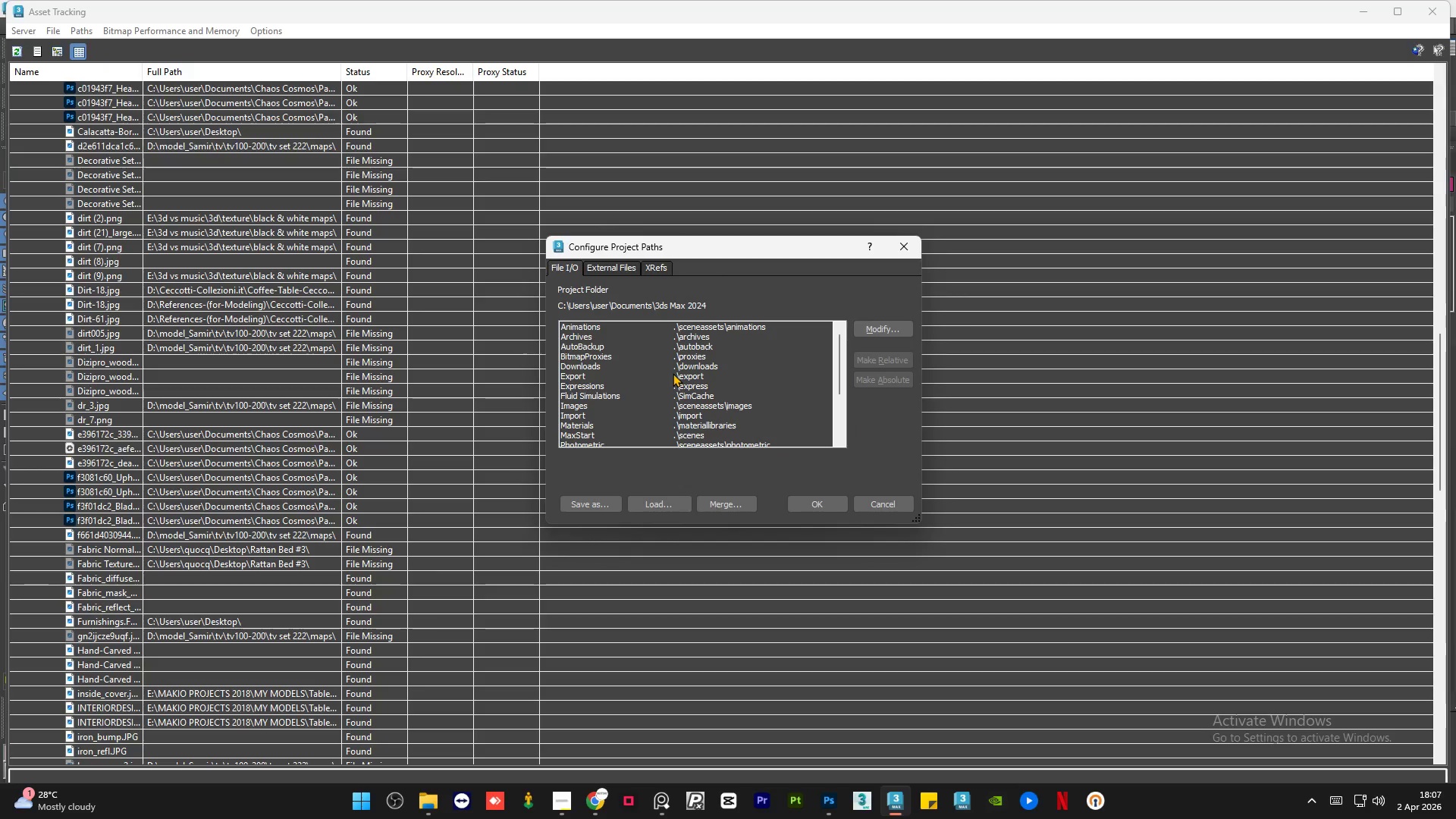 
scroll: coordinate [673, 373], scroll_direction: down, amount: 2.0
 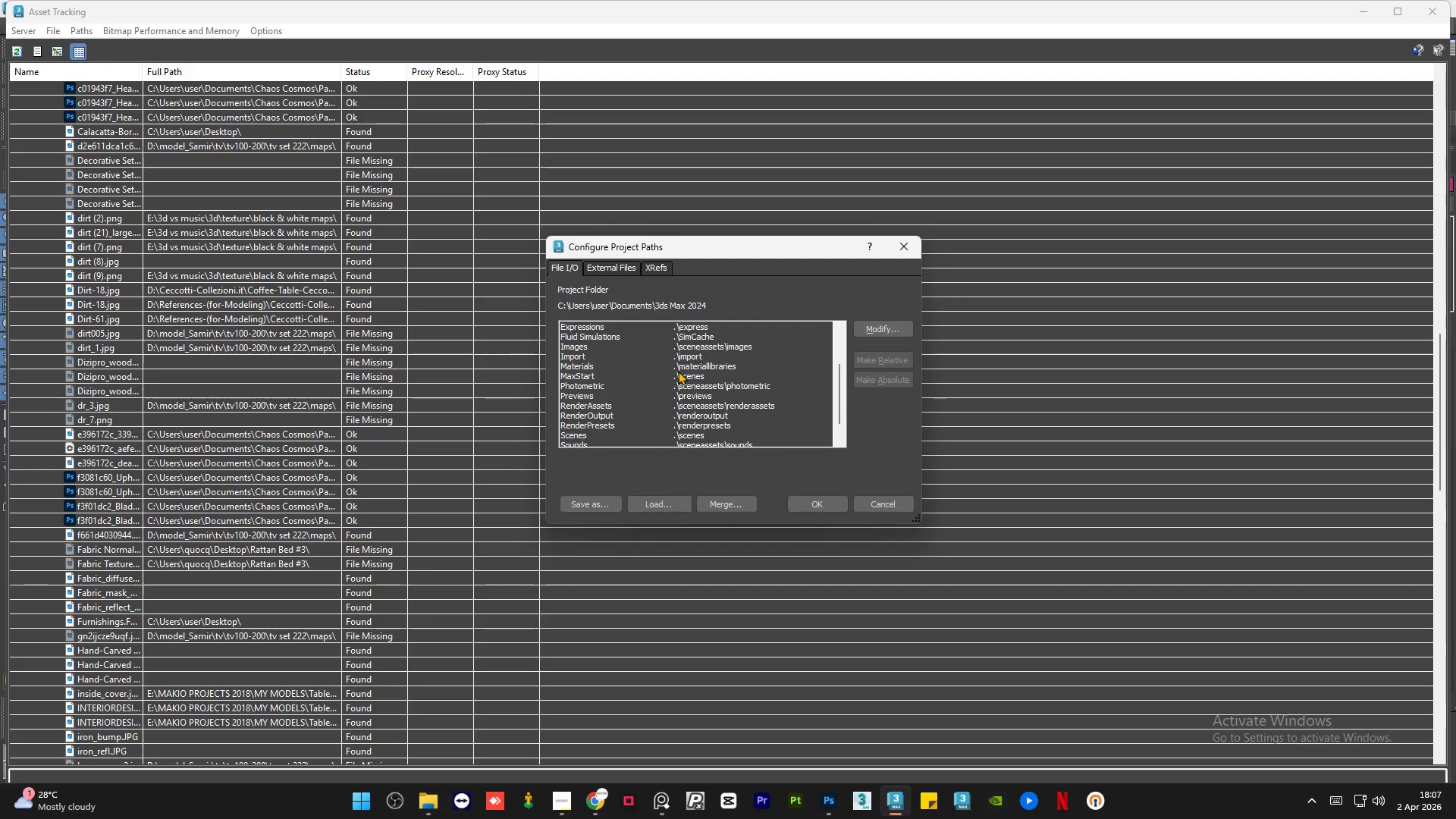 
left_click([694, 364])
 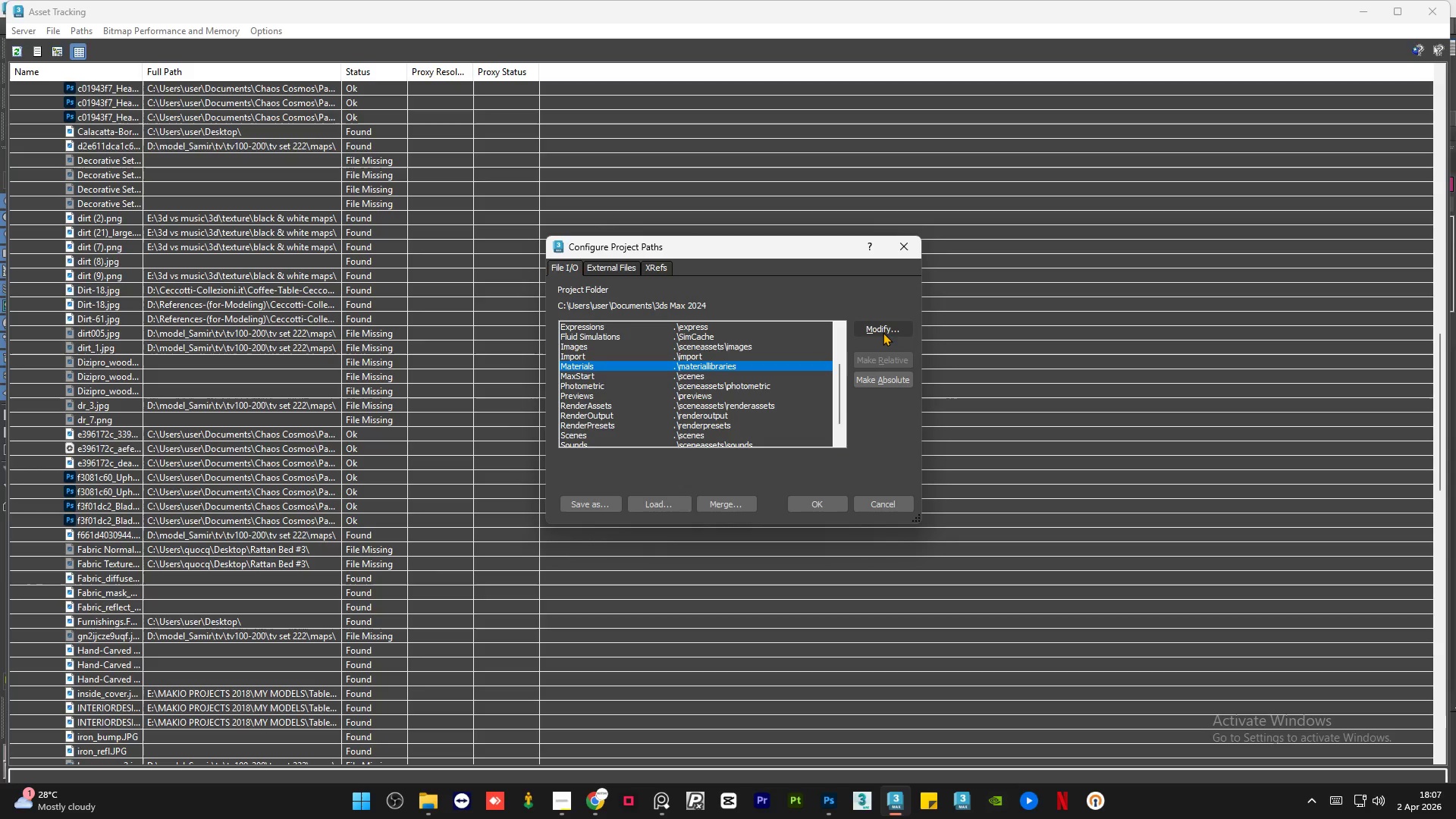 
left_click([846, 437])
 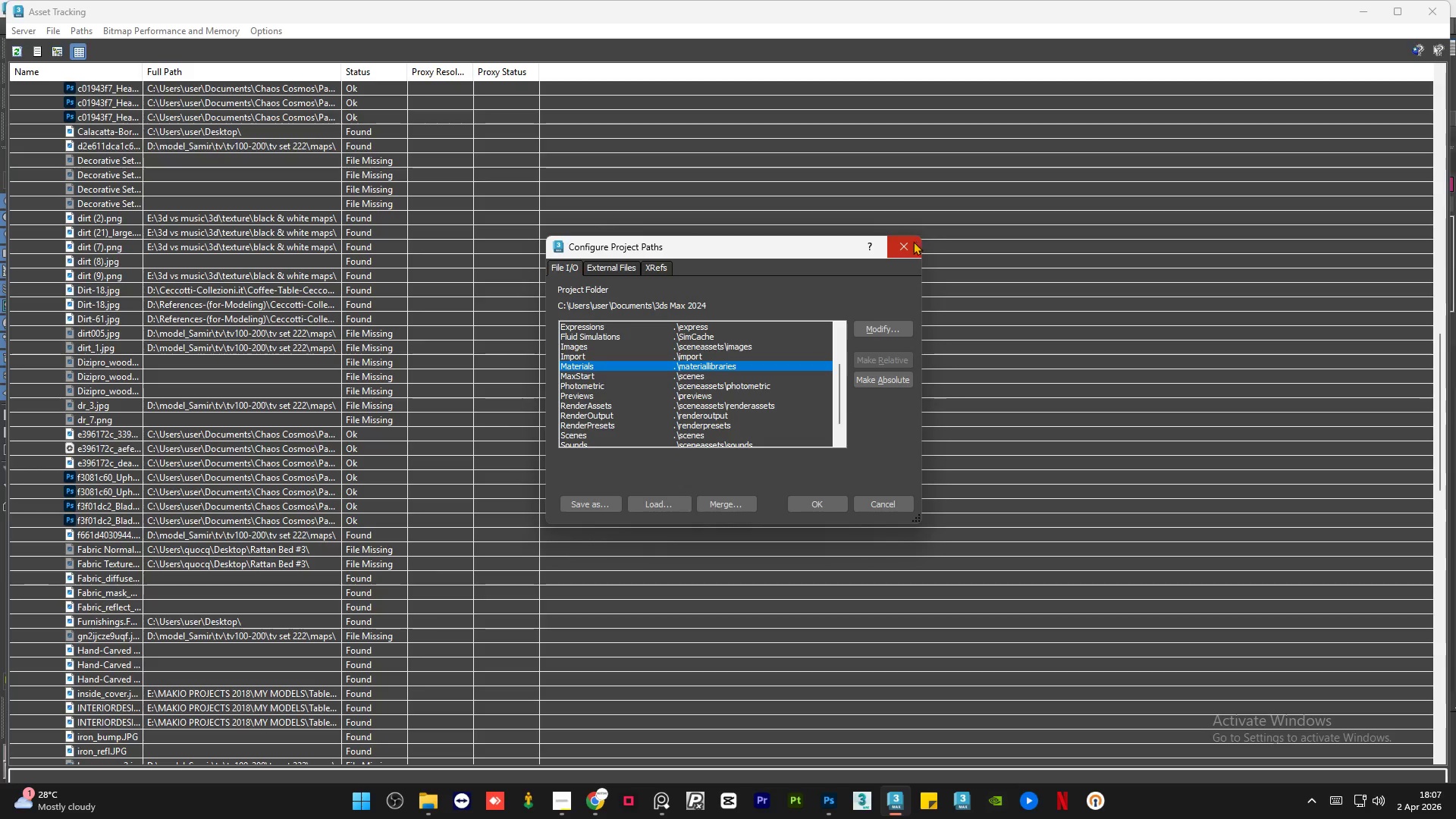 
left_click([910, 243])
 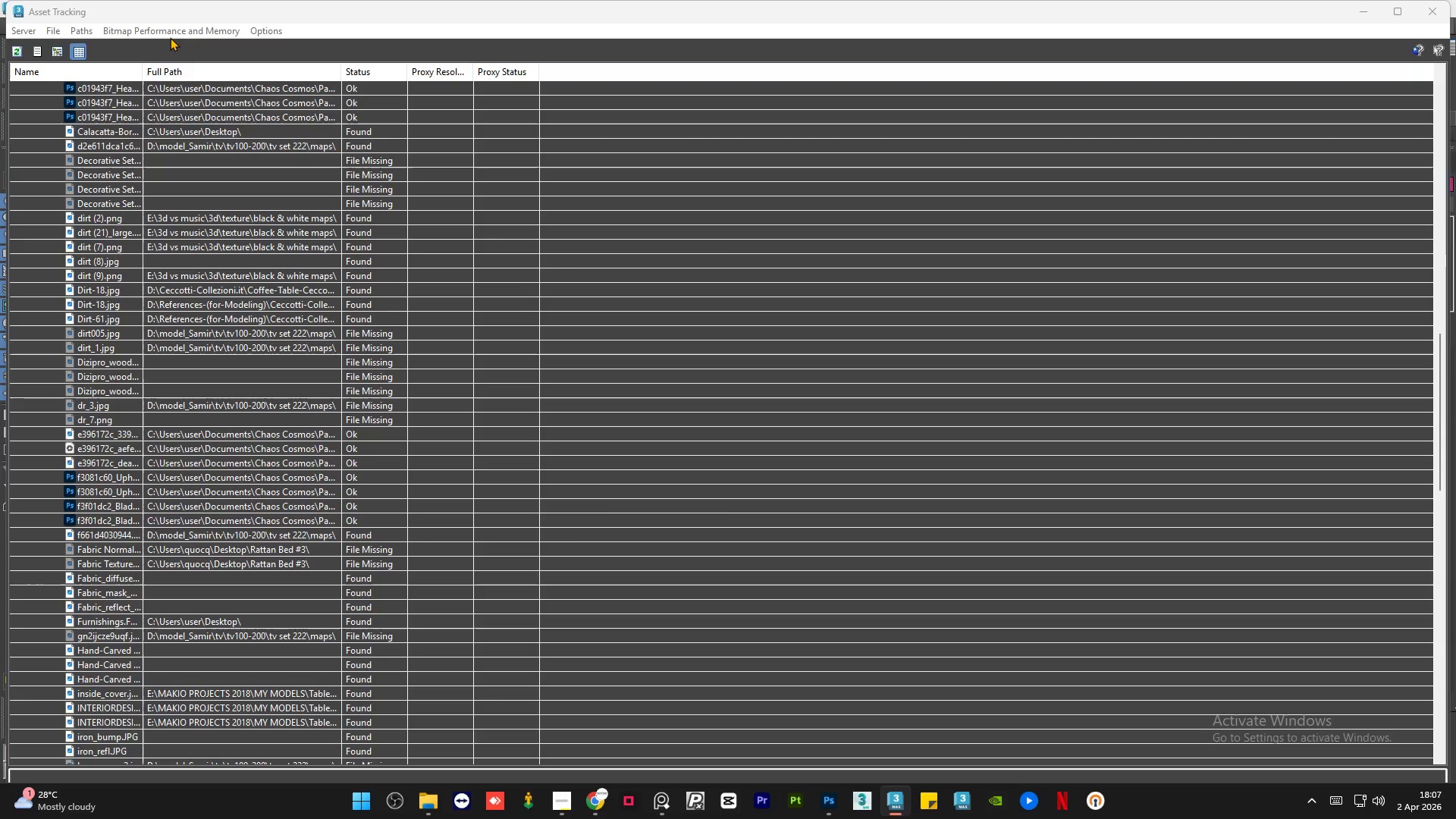 
left_click([174, 30])
 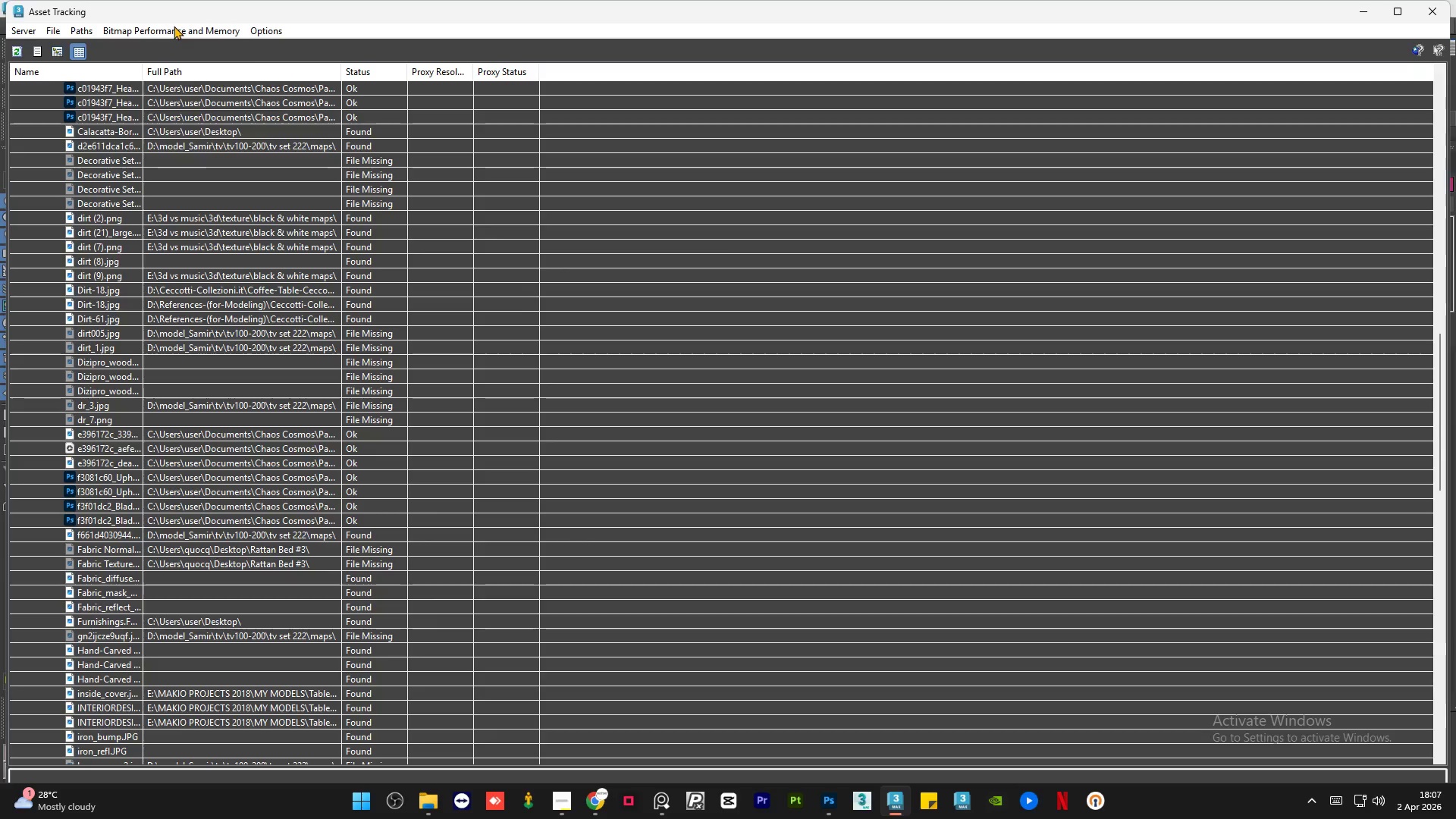 
mouse_move([193, 17])
 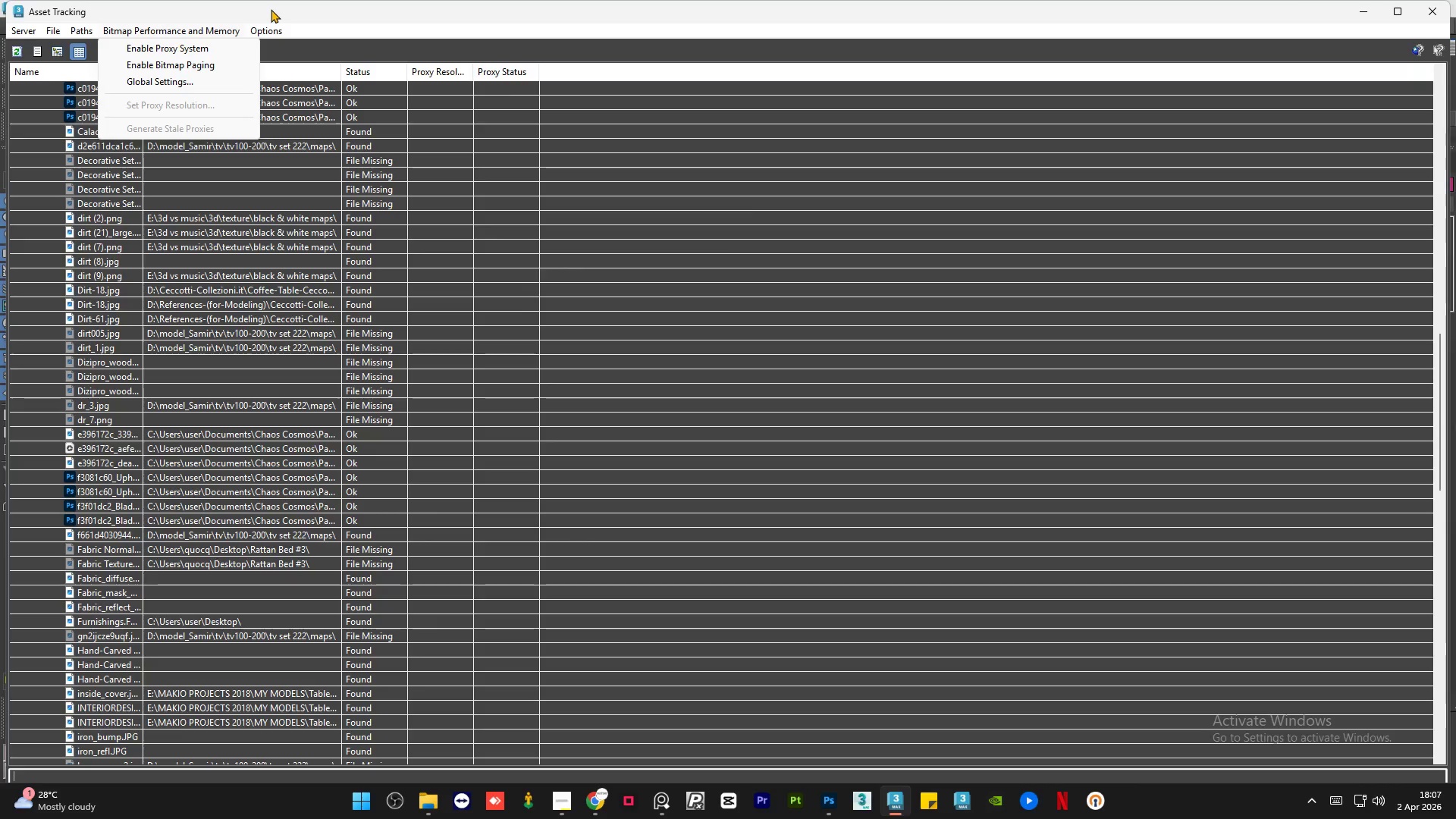 
left_click([271, 9])
 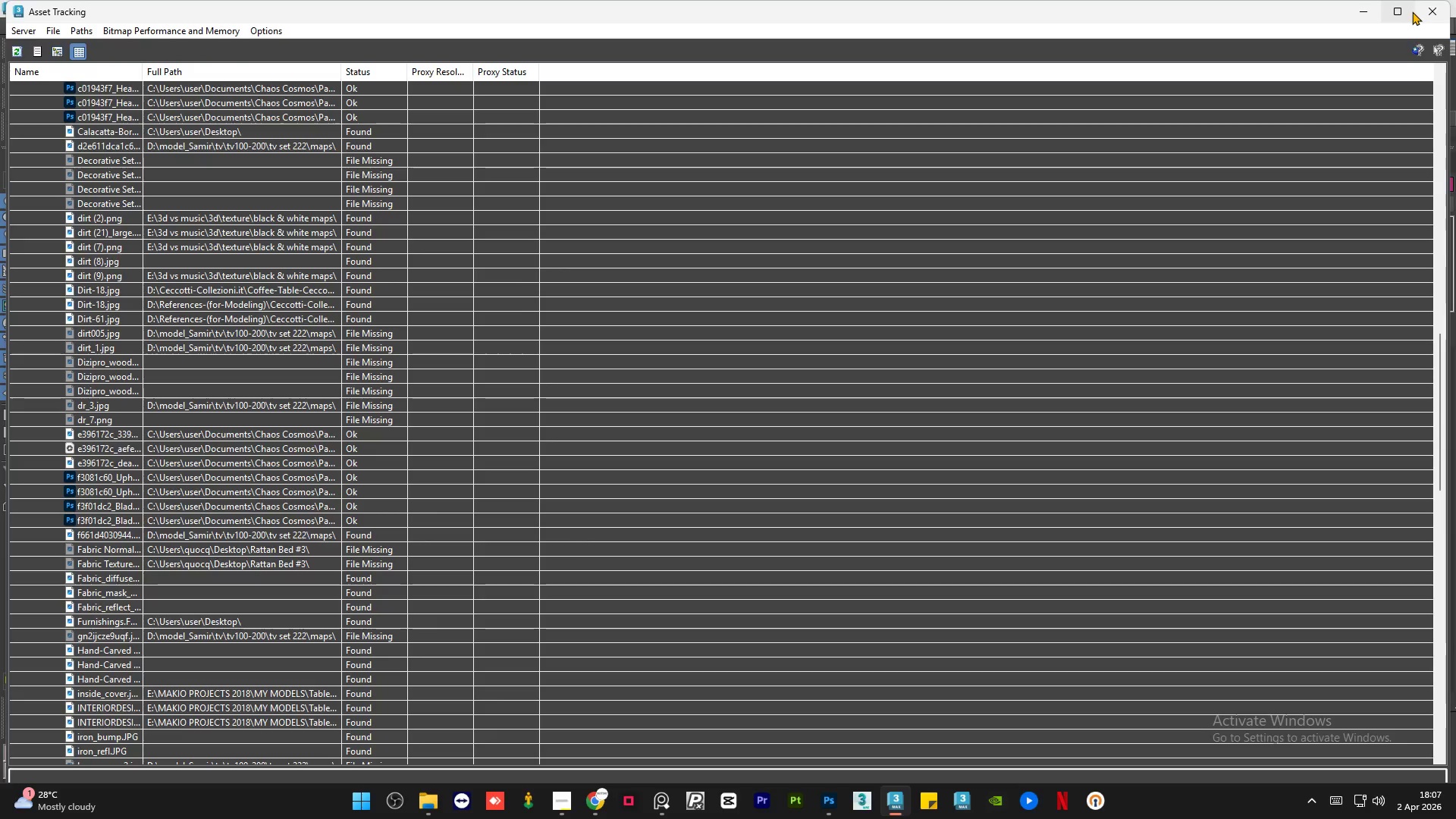 
left_click([1416, 11])
 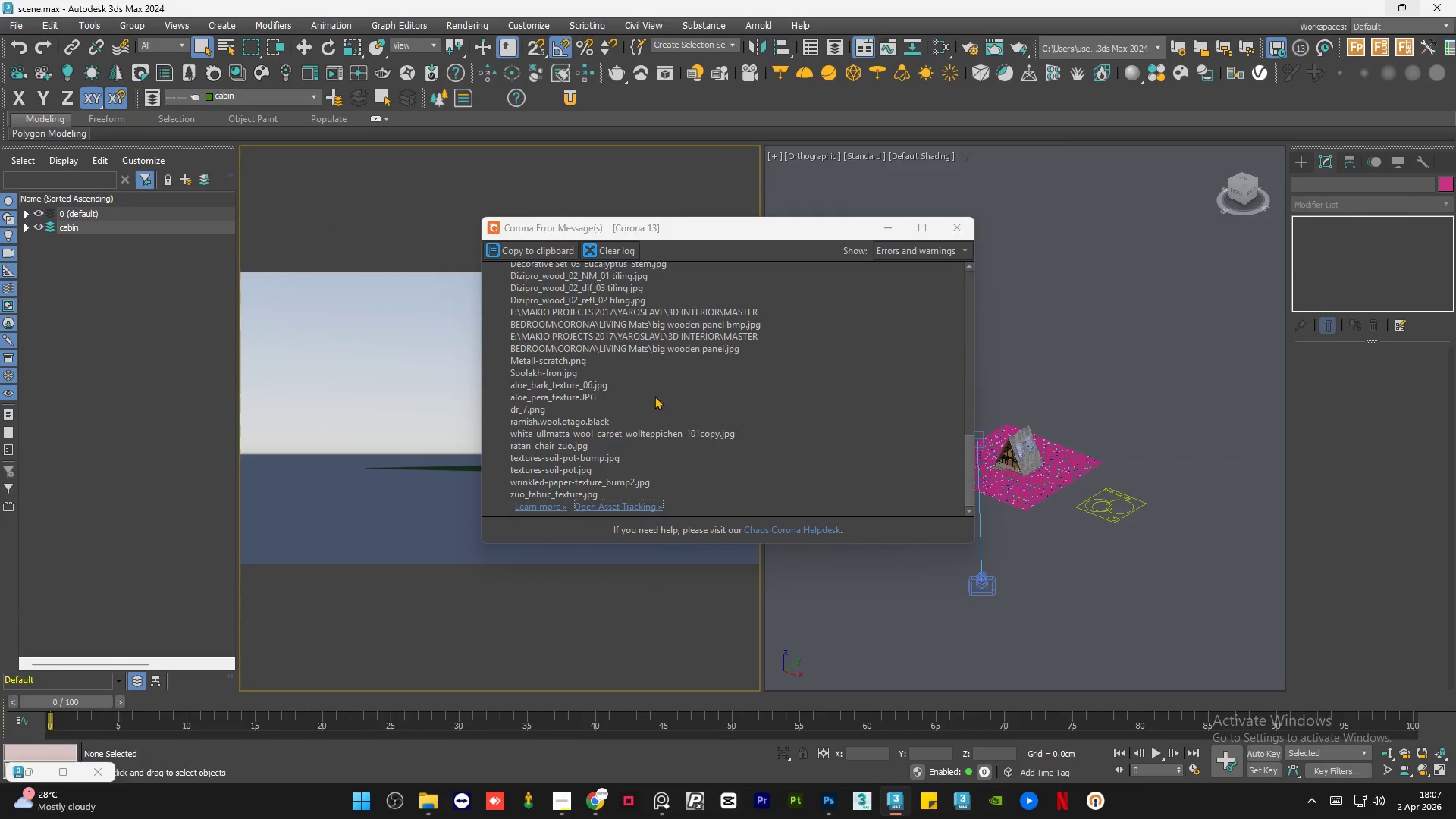 
scroll: coordinate [656, 396], scroll_direction: up, amount: 17.0
 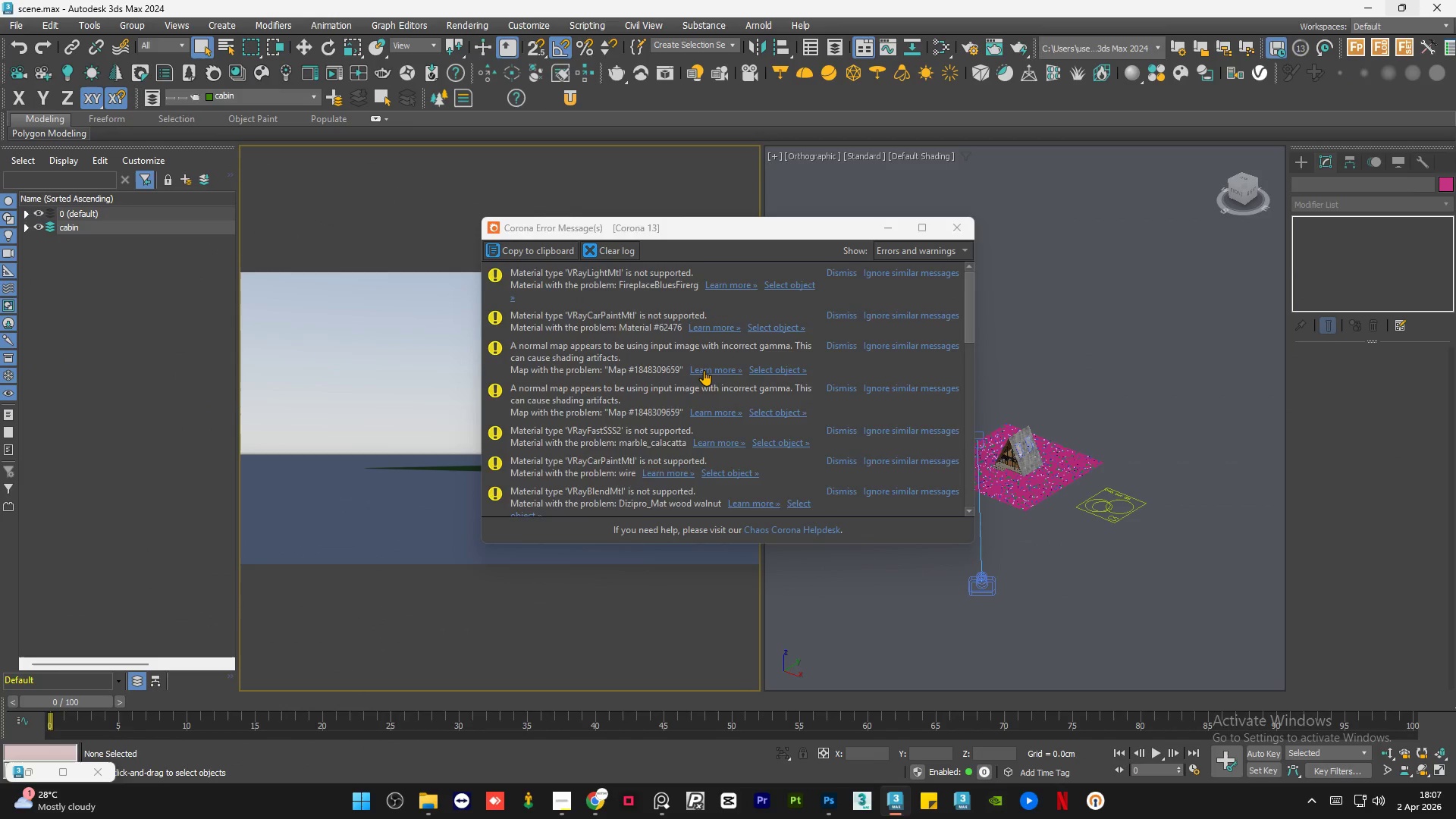 
scroll: coordinate [704, 370], scroll_direction: down, amount: 1.0
 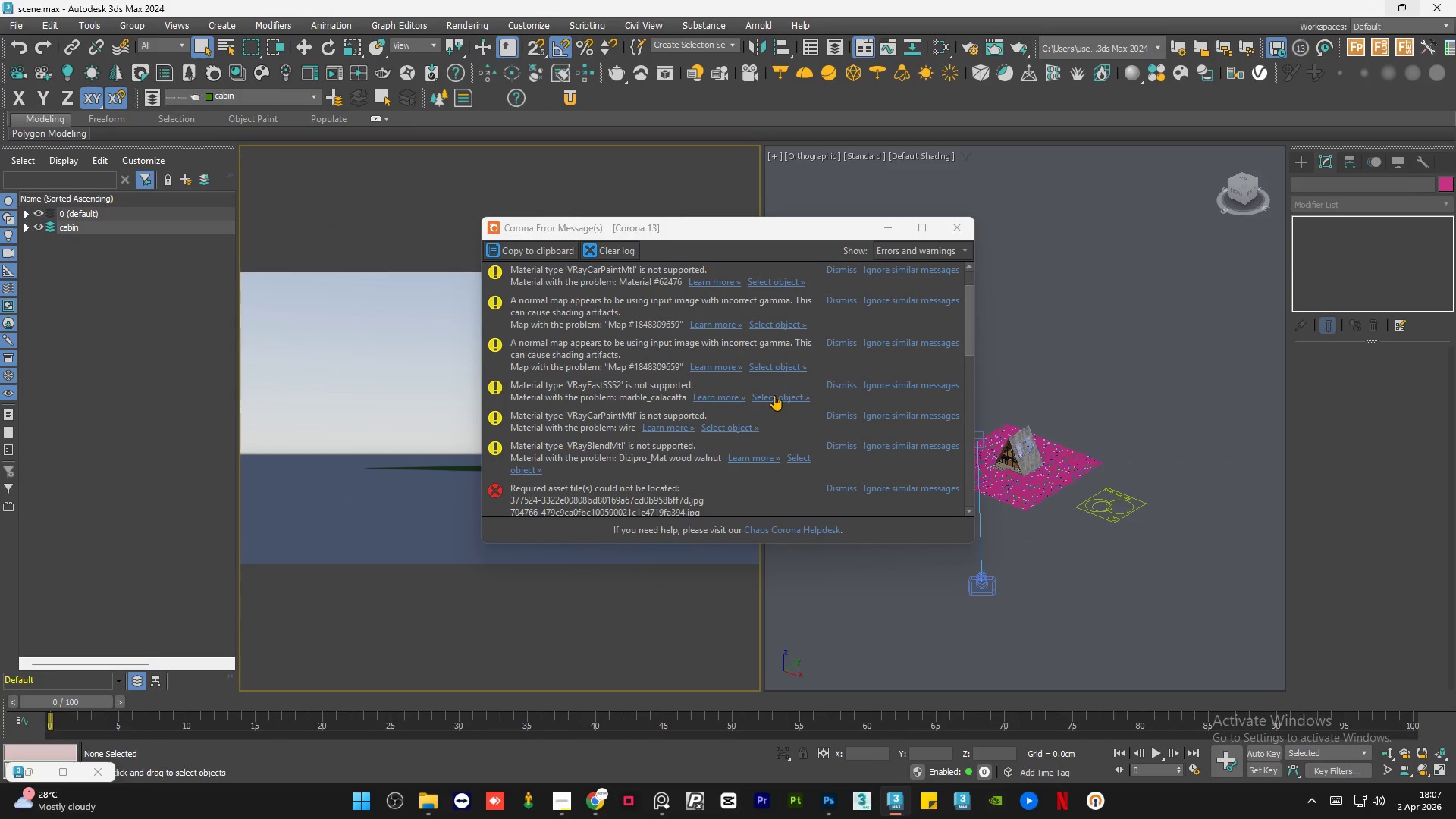 
left_click([774, 395])
 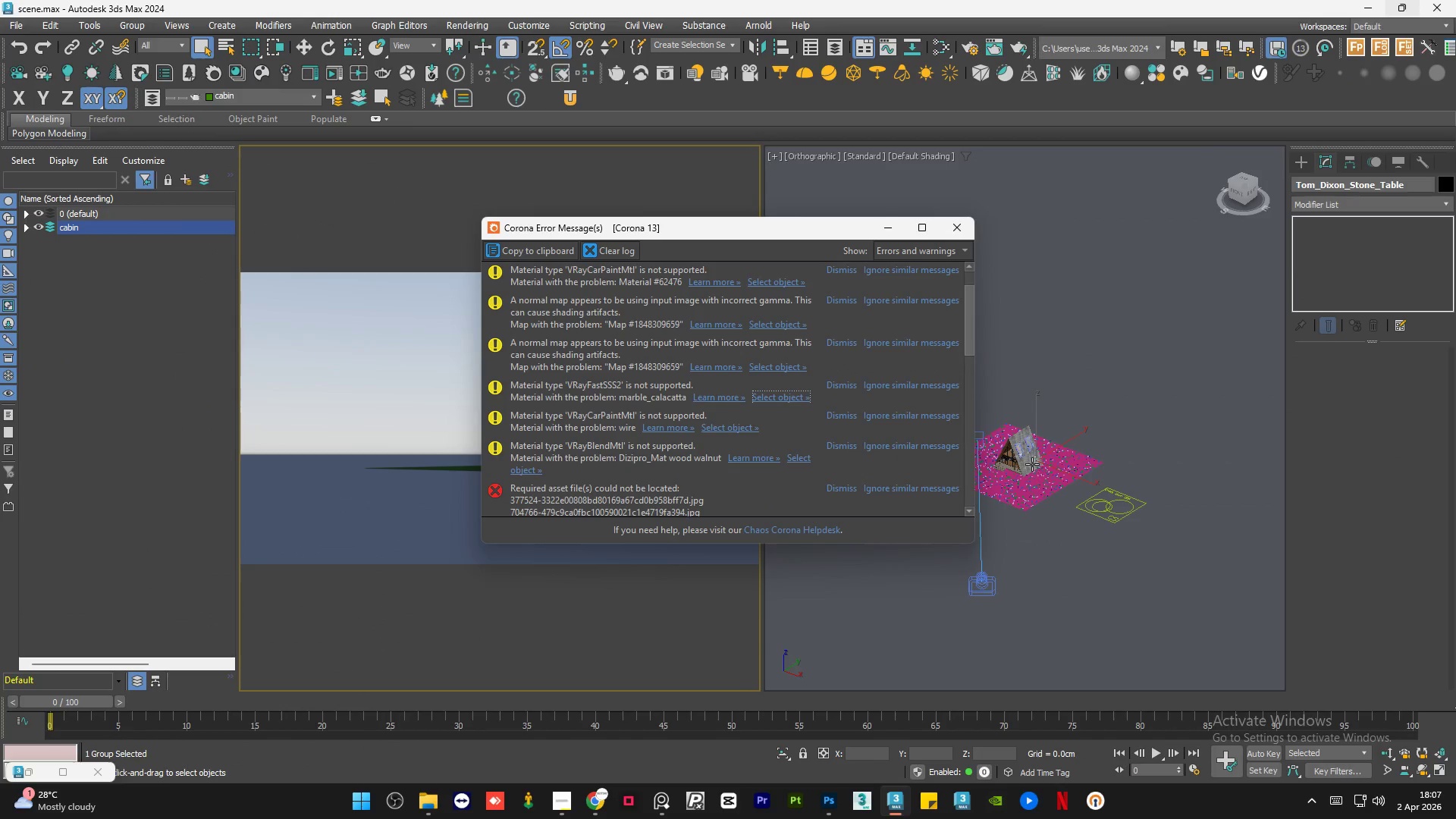 
scroll: coordinate [1025, 455], scroll_direction: up, amount: 5.0
 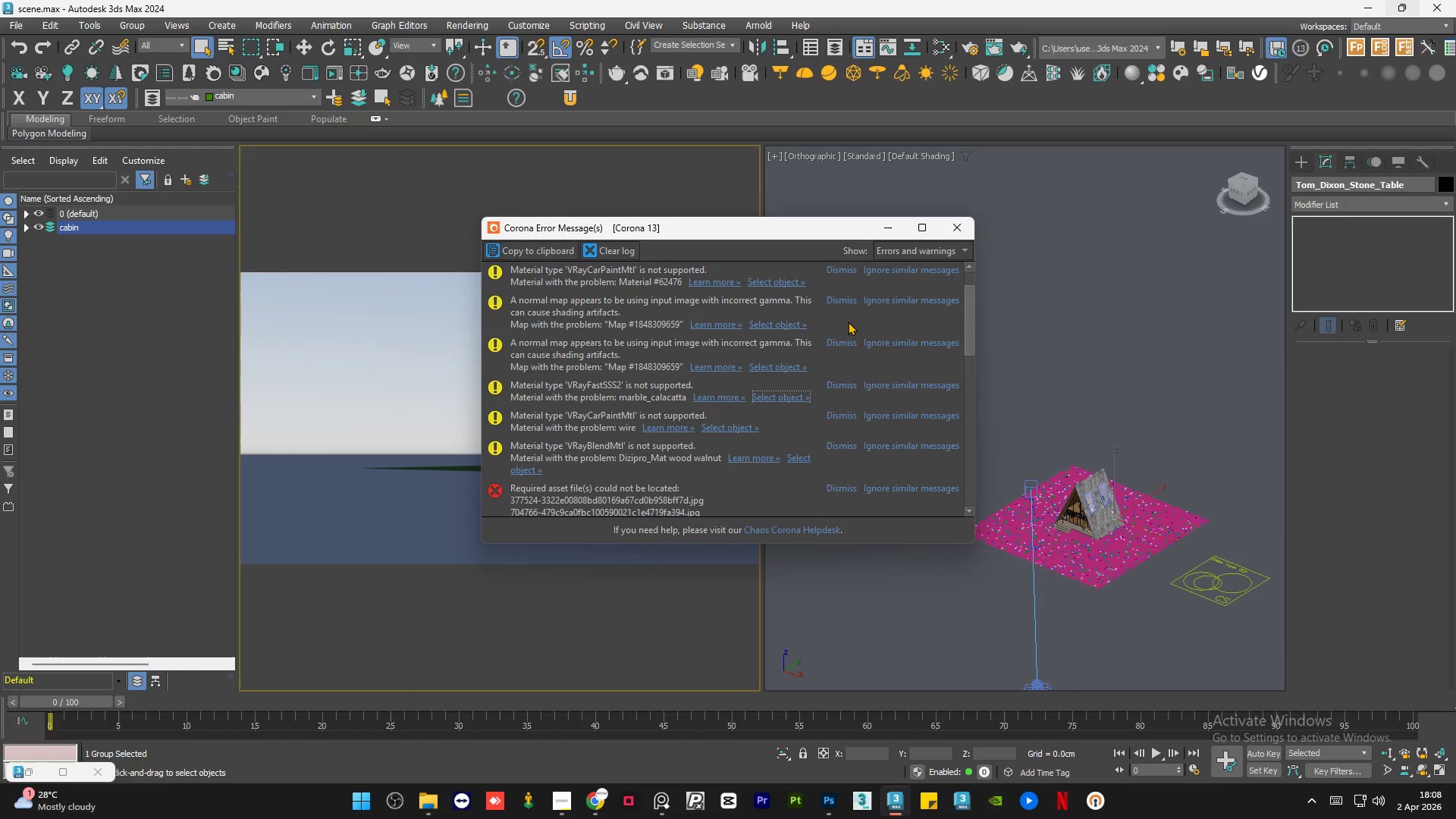 
wait(6.63)
 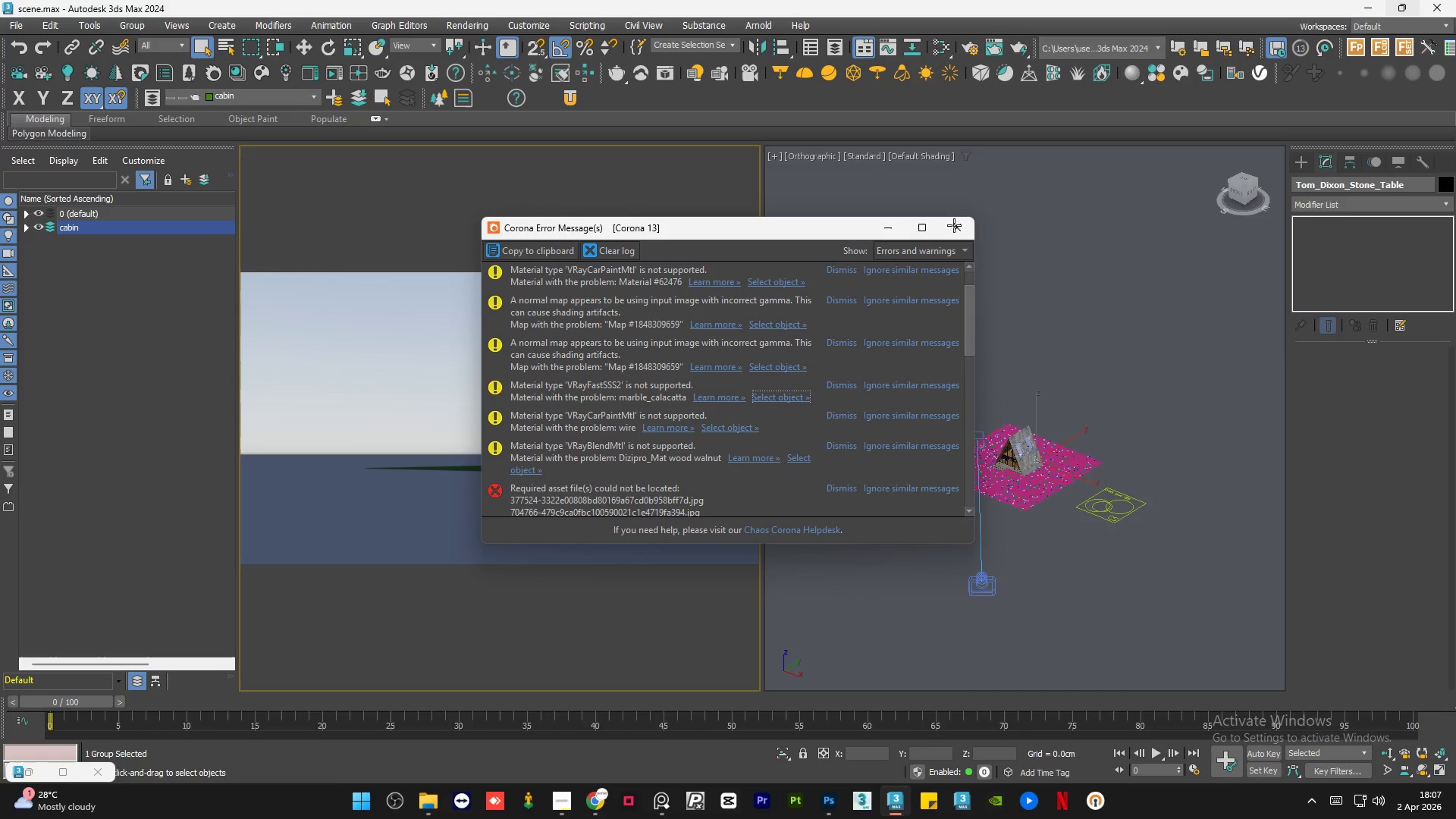 
left_click_drag(start_coordinate=[786, 230], to_coordinate=[767, 237])
 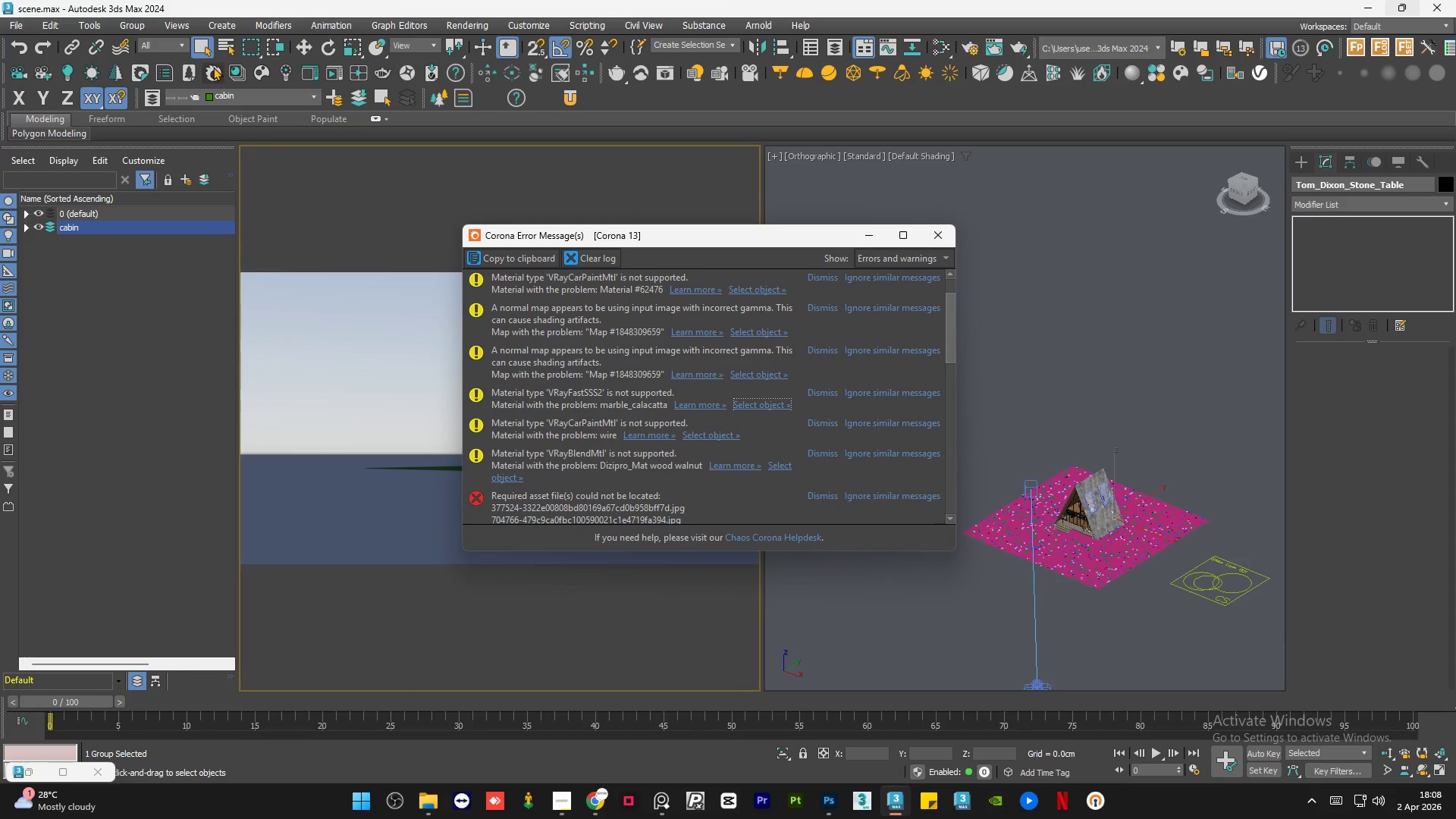 
left_click([216, 68])
 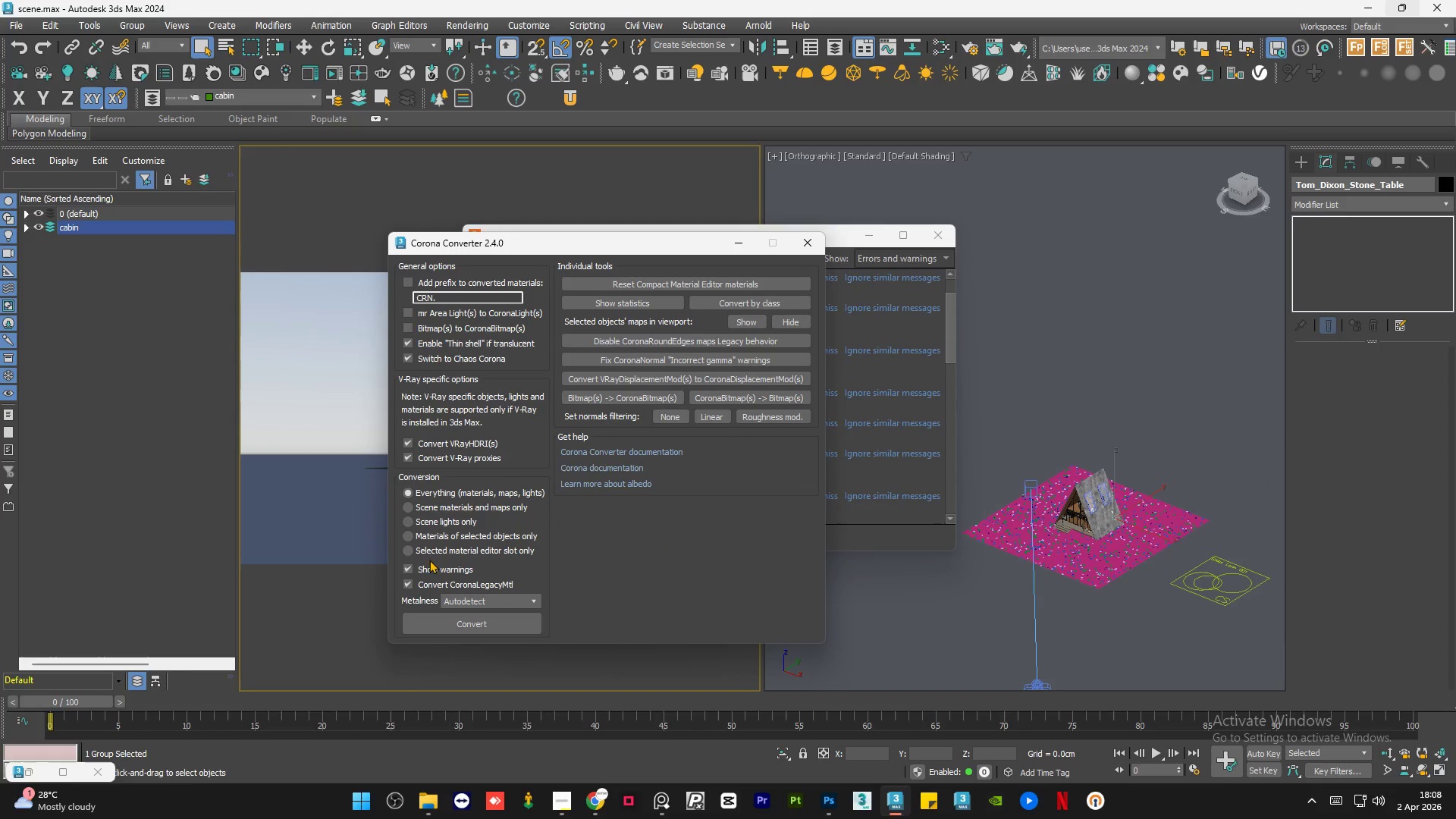 
left_click([438, 536])
 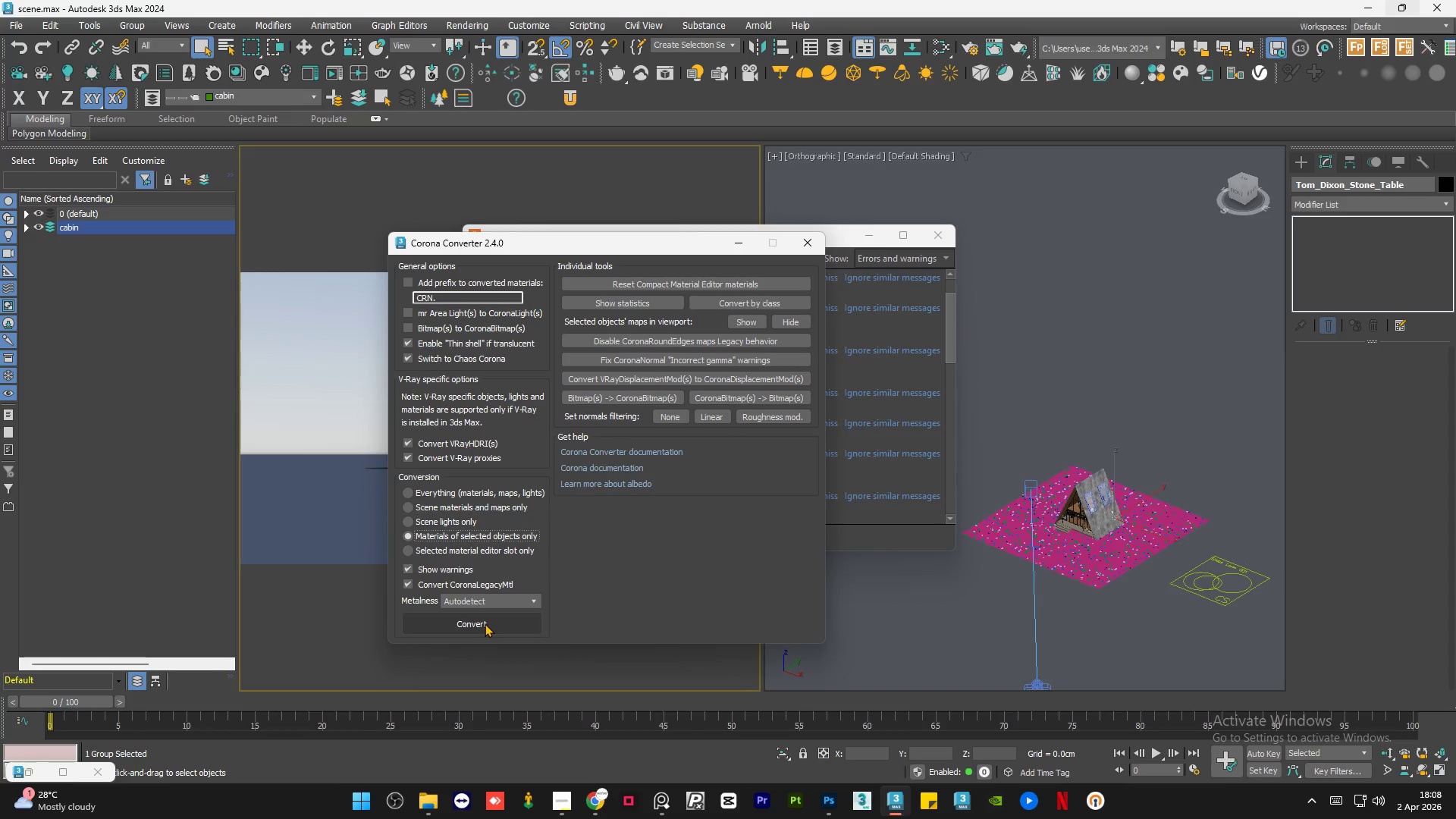 
left_click([479, 623])
 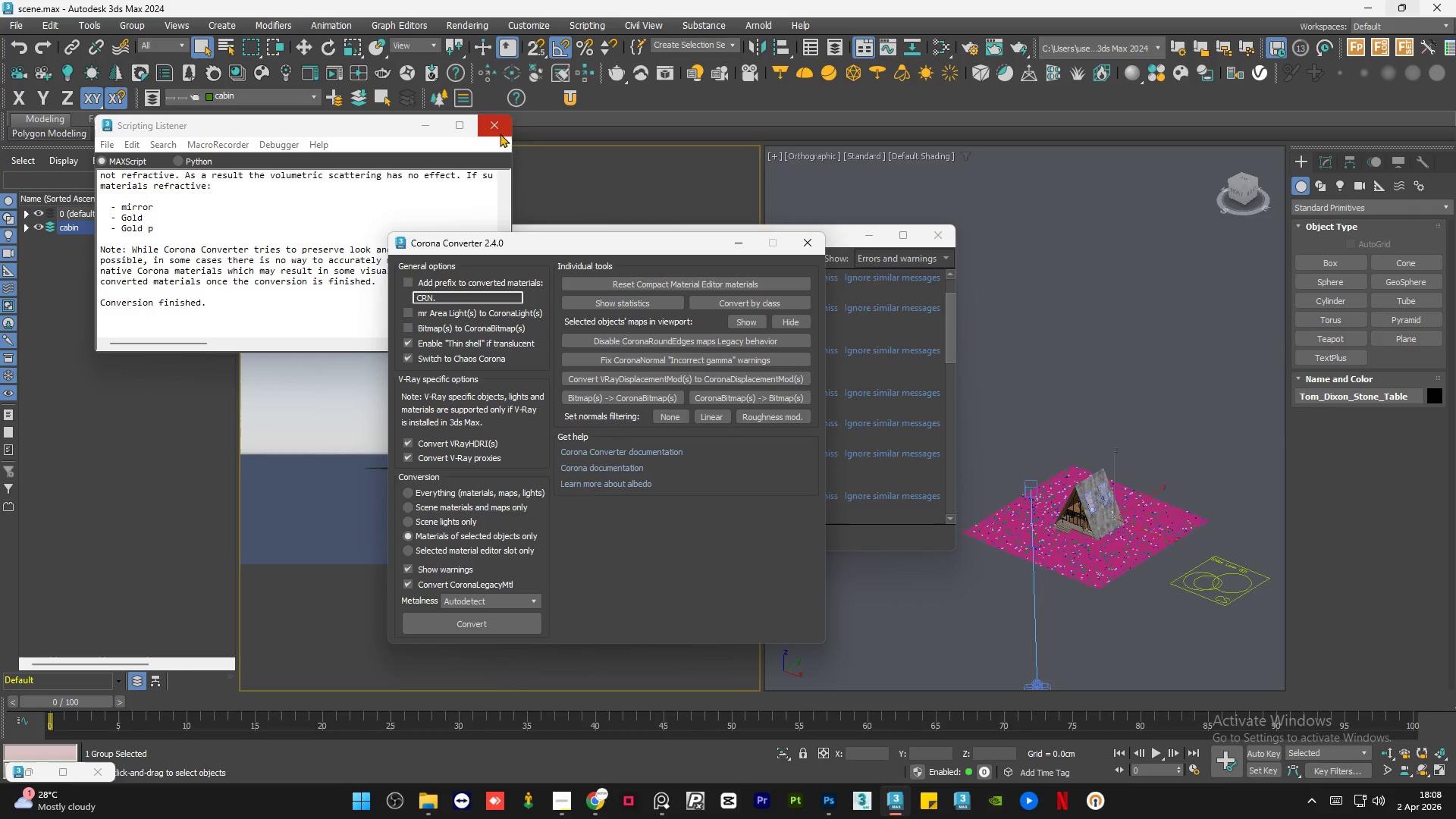 
left_click([498, 133])
 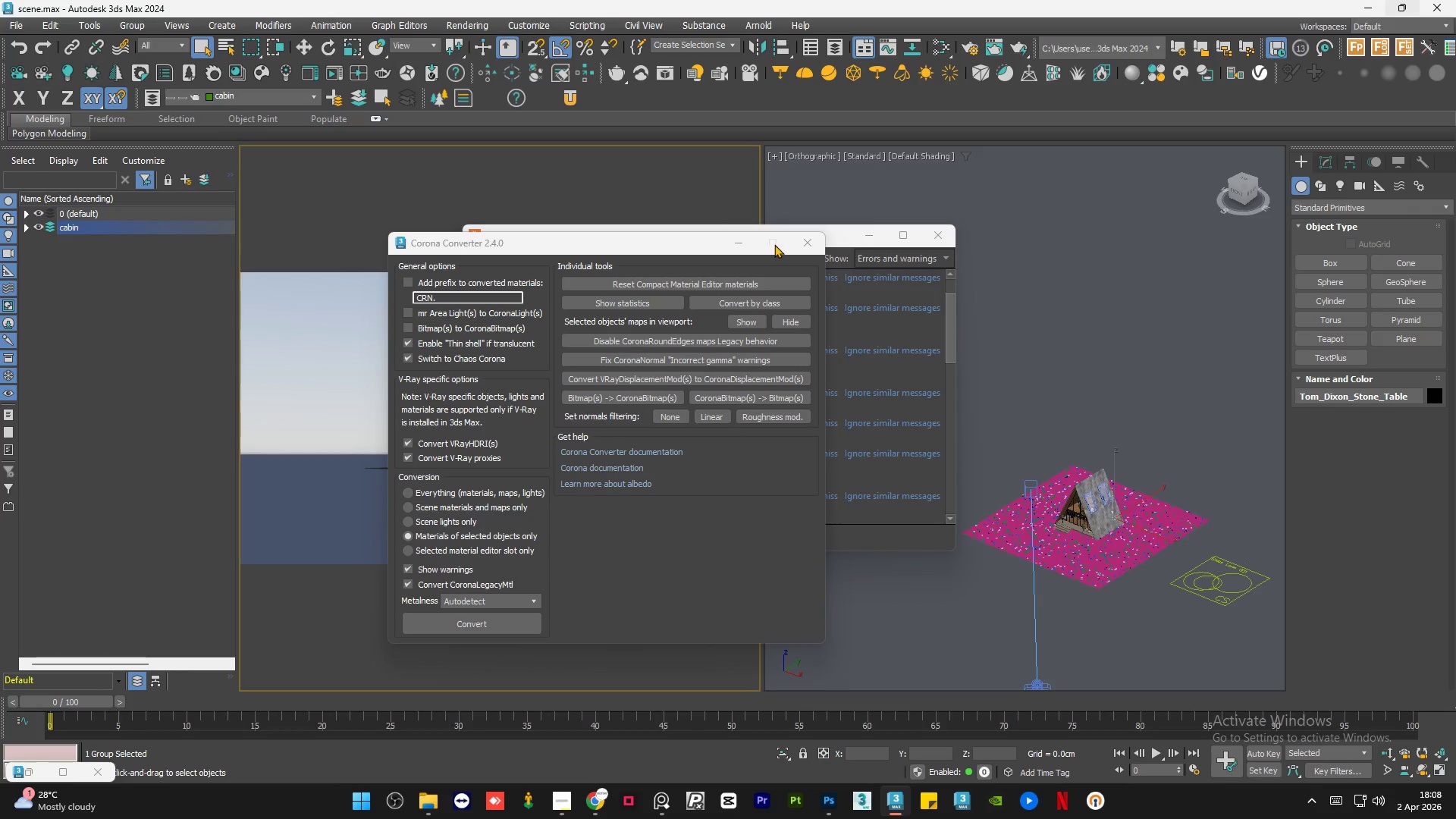 
left_click([802, 243])
 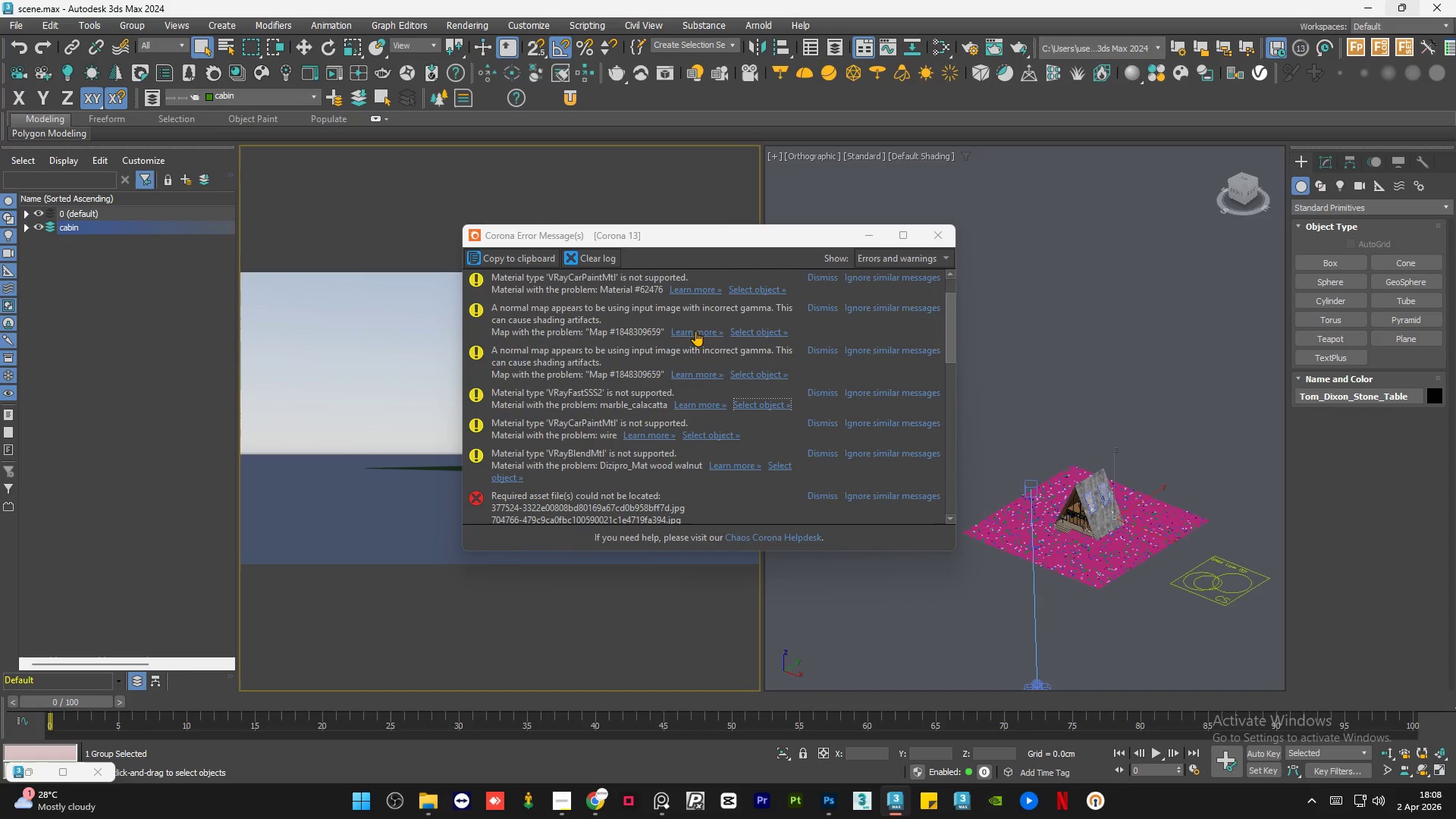 
scroll: coordinate [676, 322], scroll_direction: up, amount: 2.0
 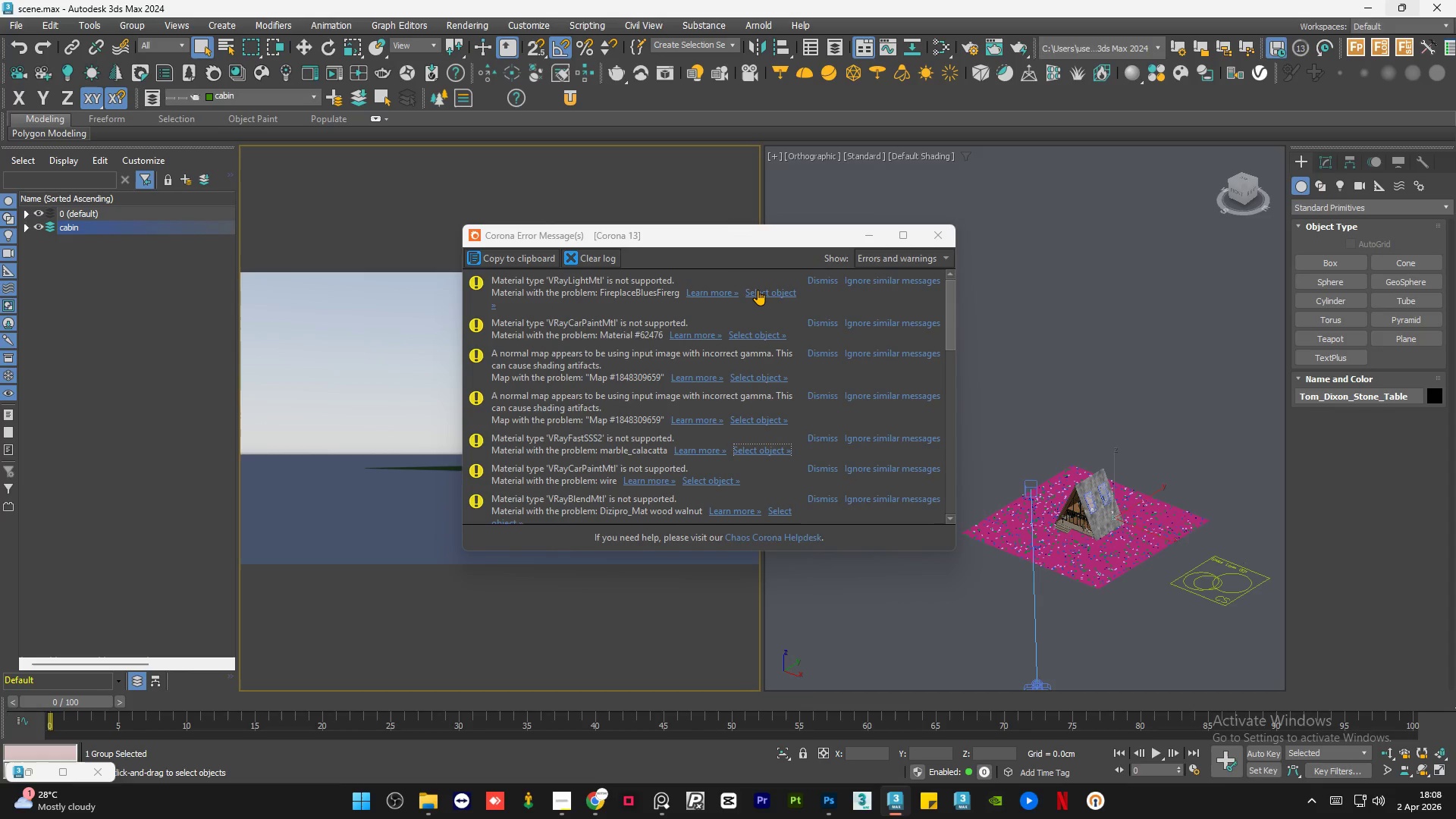 
left_click([758, 290])
 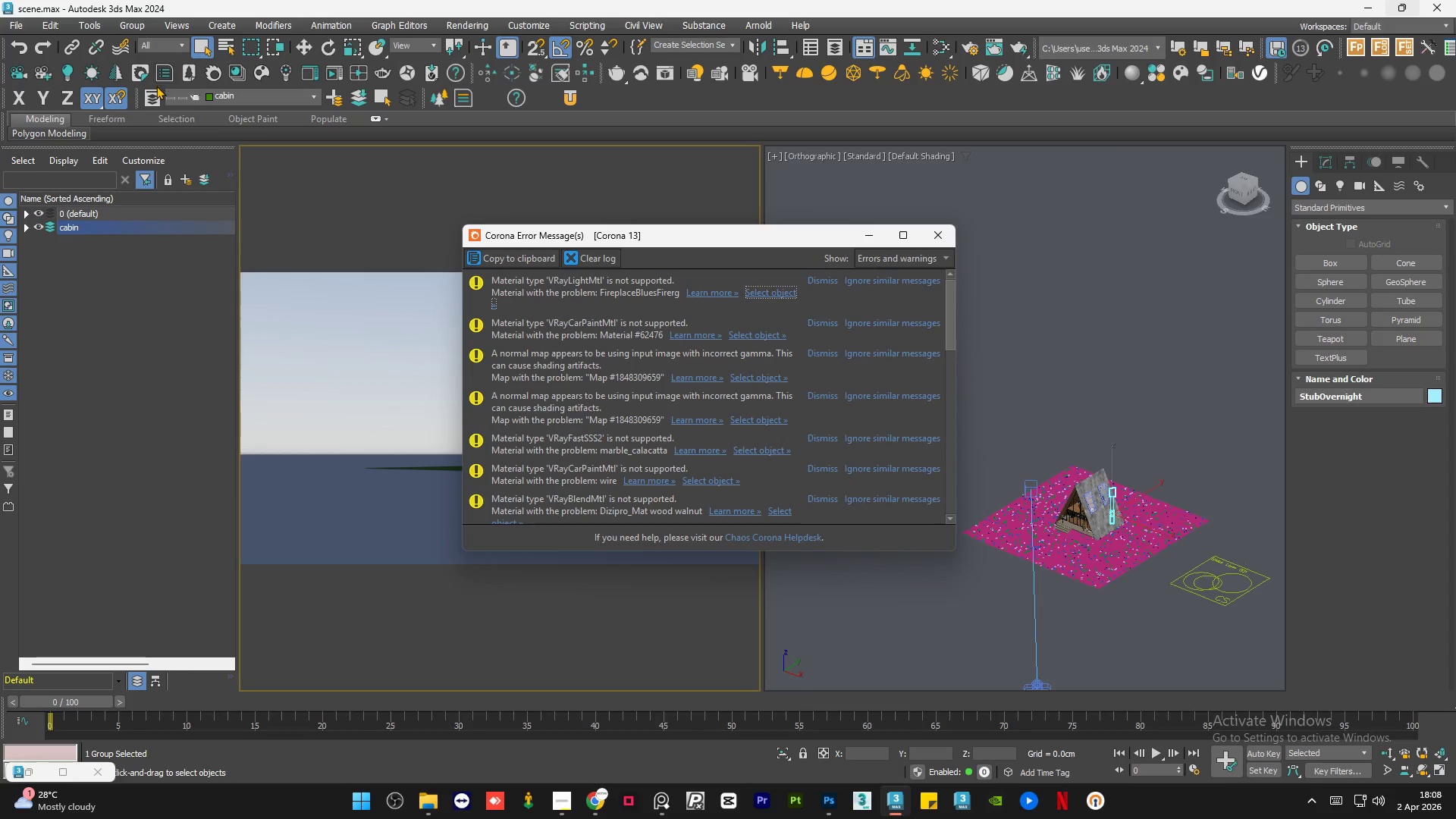 
left_click([212, 74])
 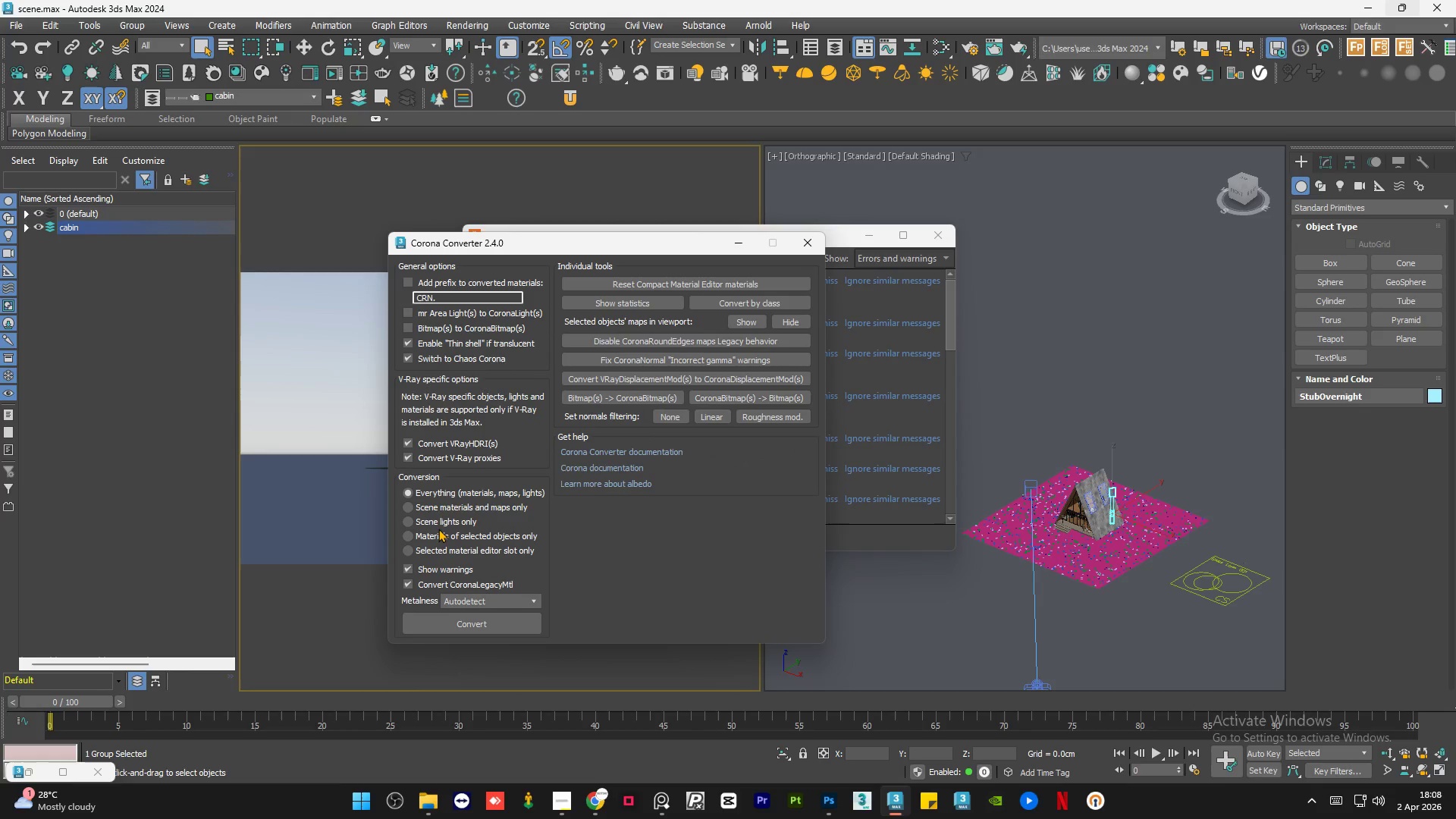 
left_click([435, 535])
 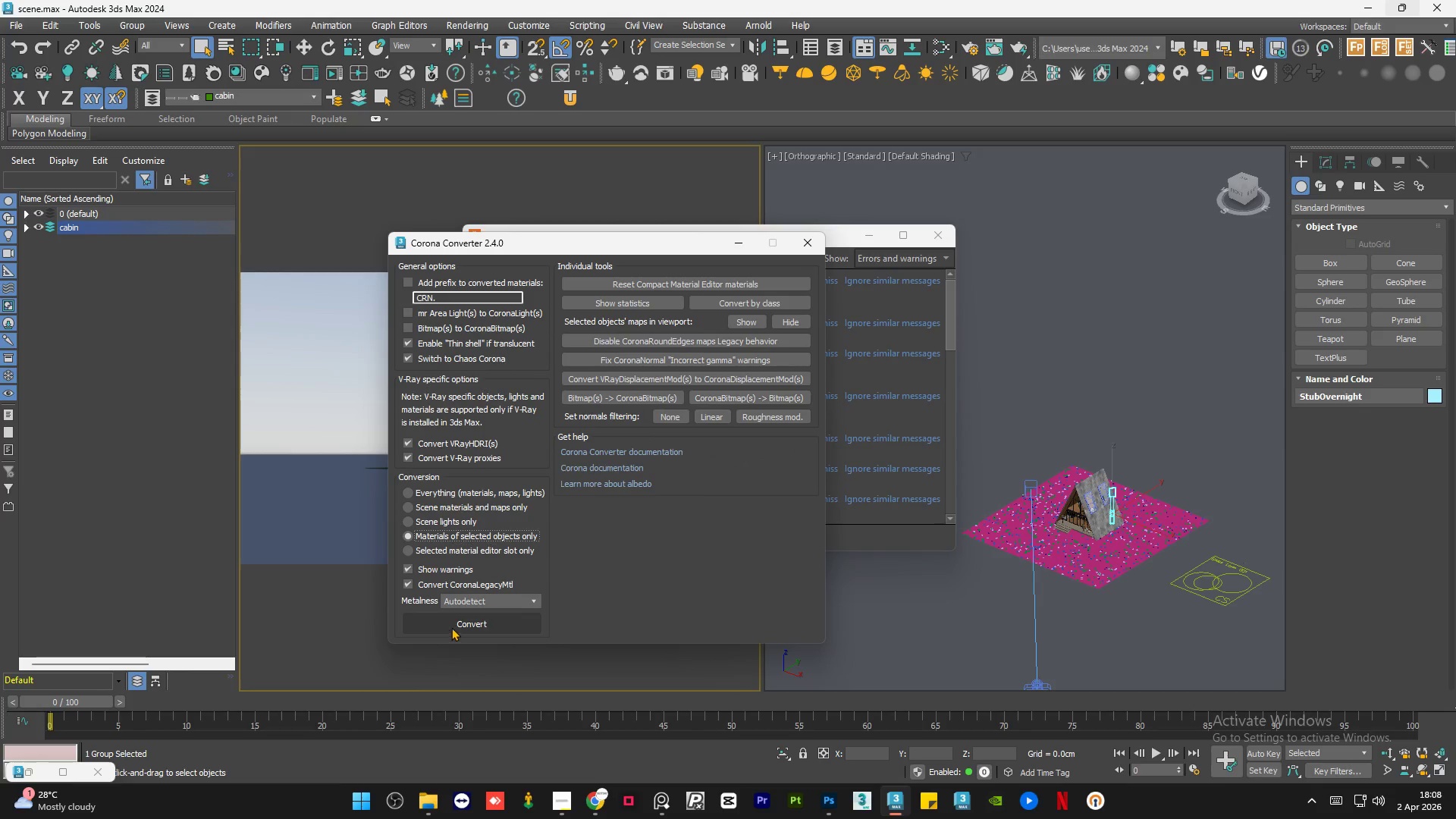 
left_click([453, 624])
 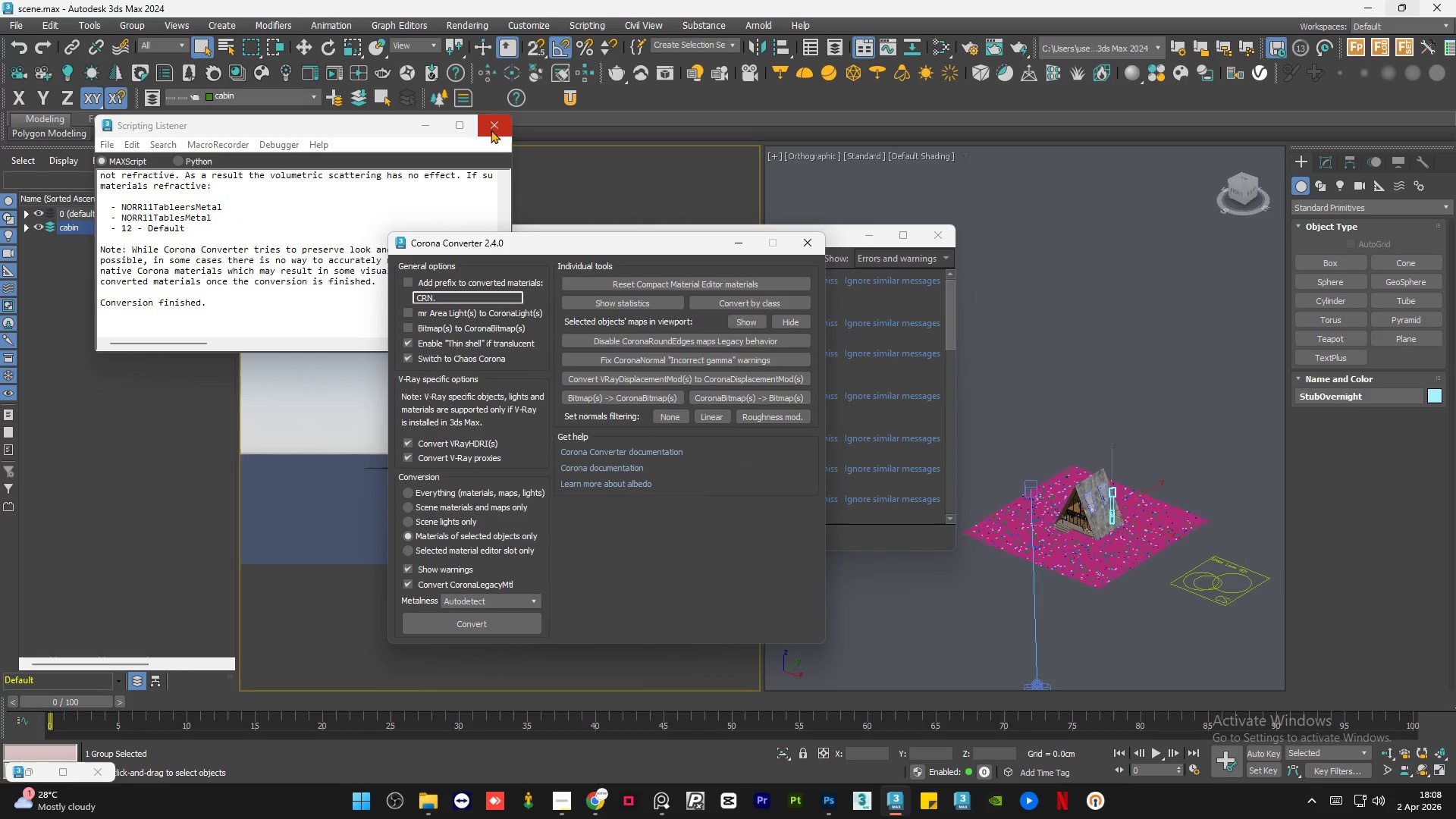 
left_click([491, 130])
 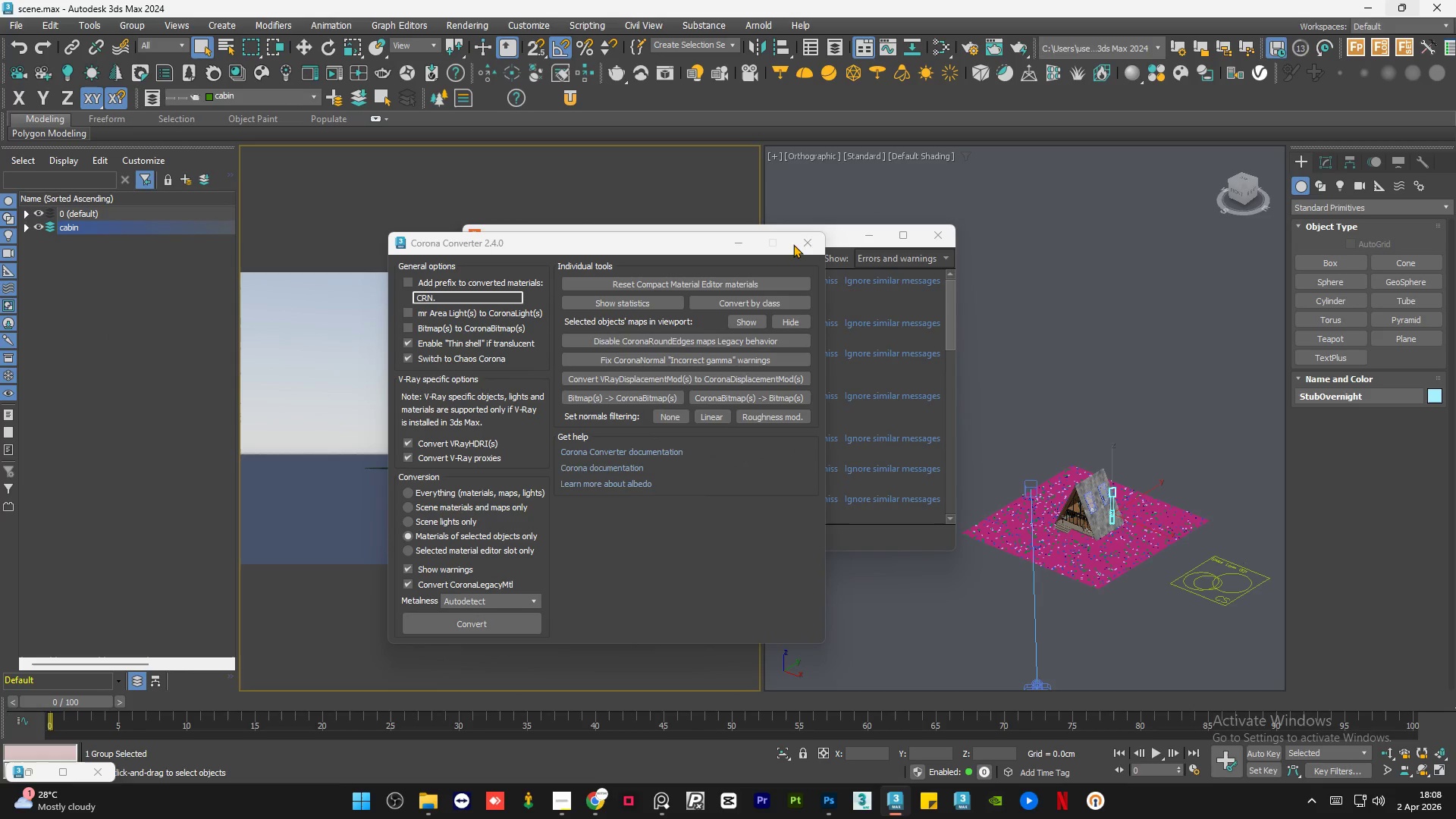 
left_click([795, 244])
 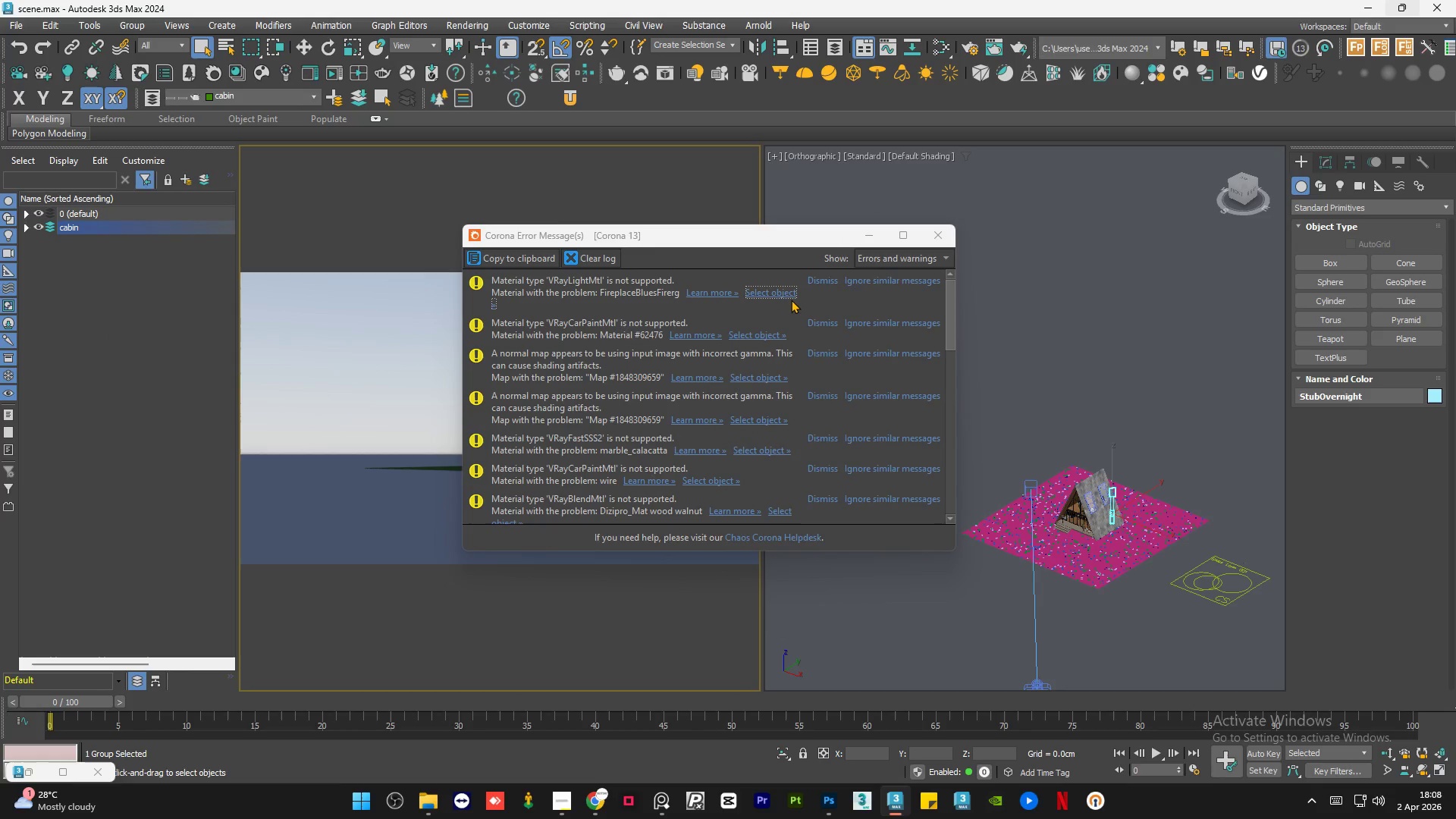 
scroll: coordinate [790, 300], scroll_direction: up, amount: 3.0
 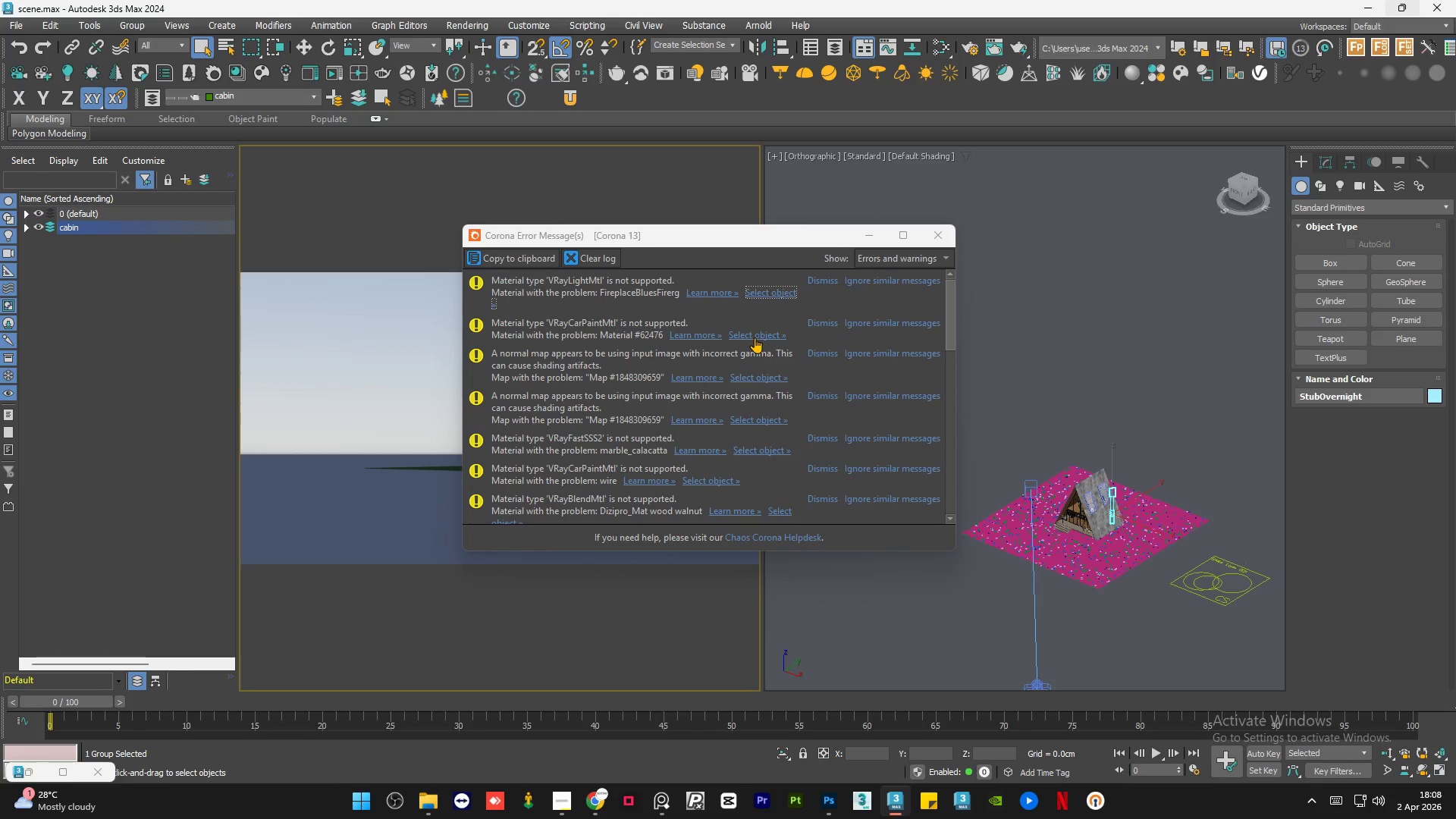 
left_click([755, 337])
 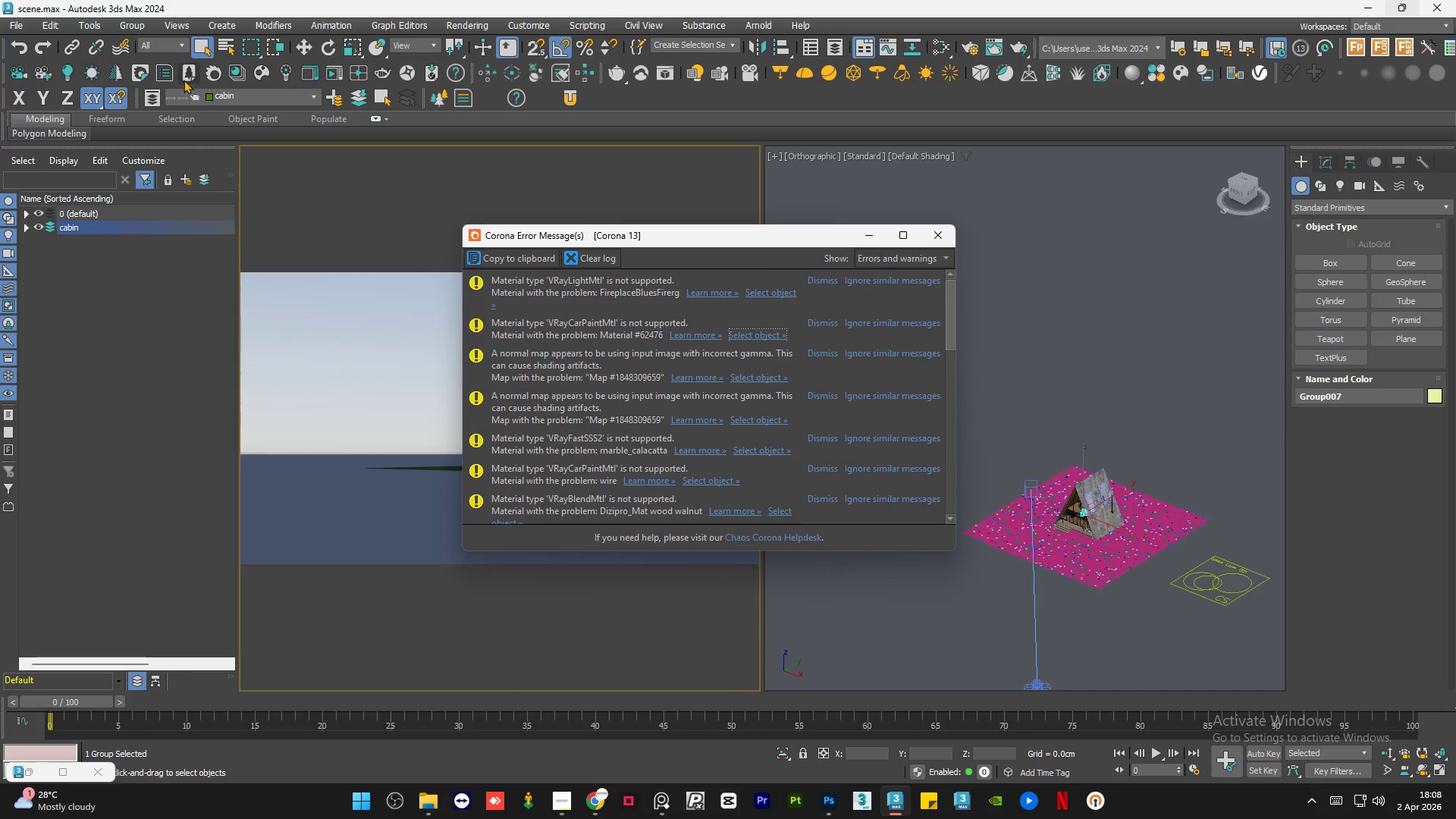 
left_click([212, 67])
 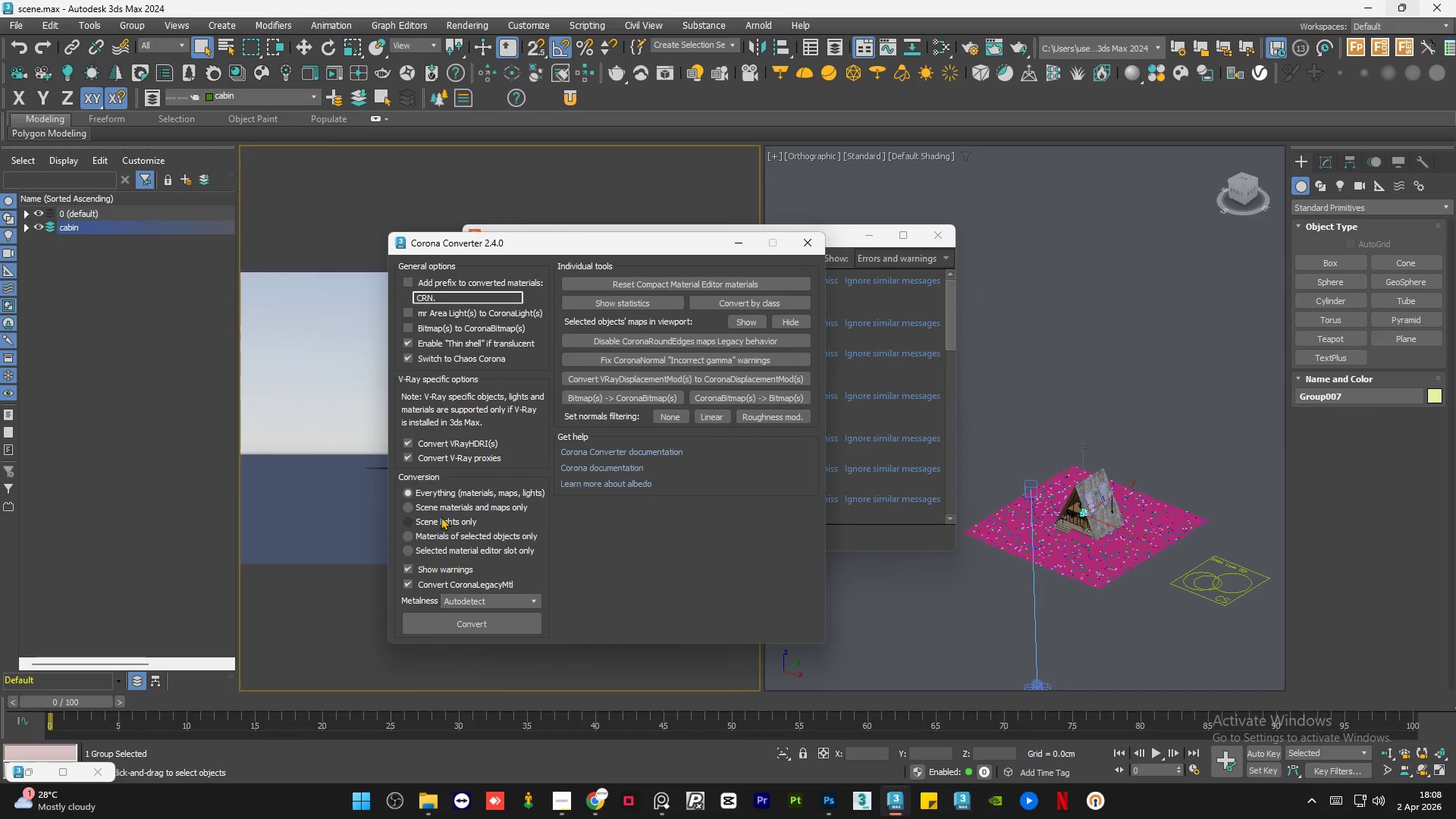 
left_click([429, 538])
 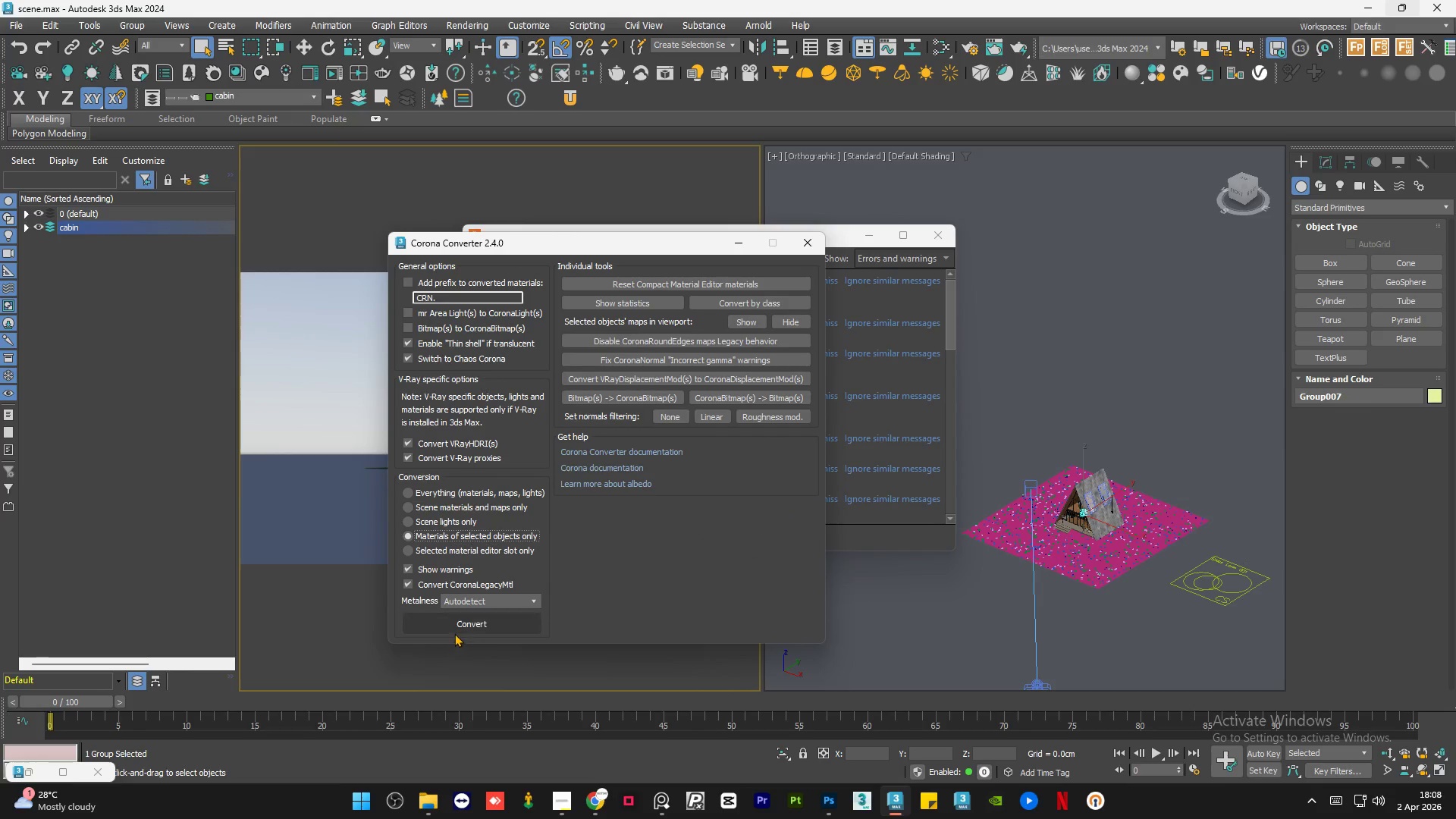 
left_click([457, 627])
 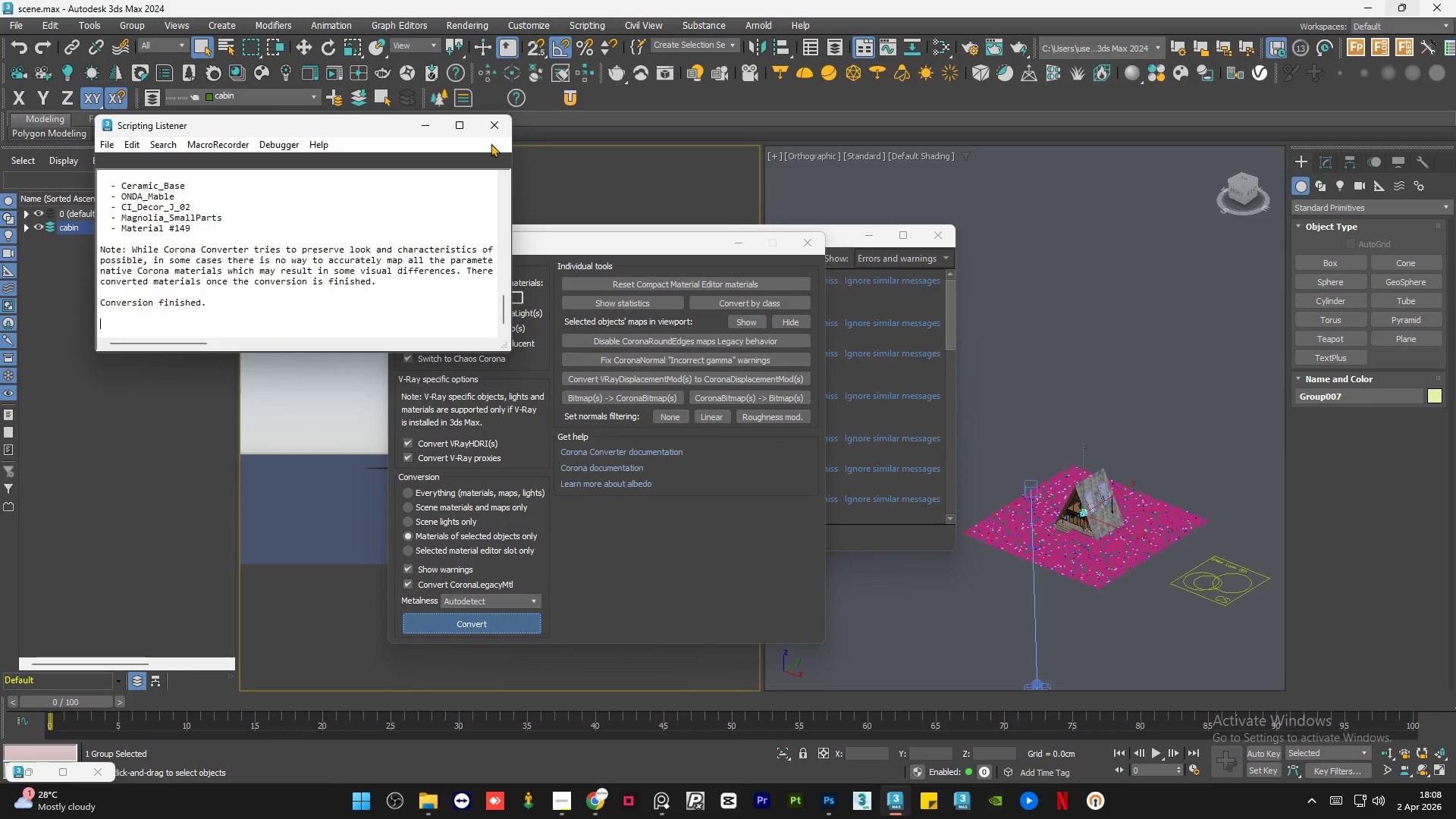 
left_click([499, 124])
 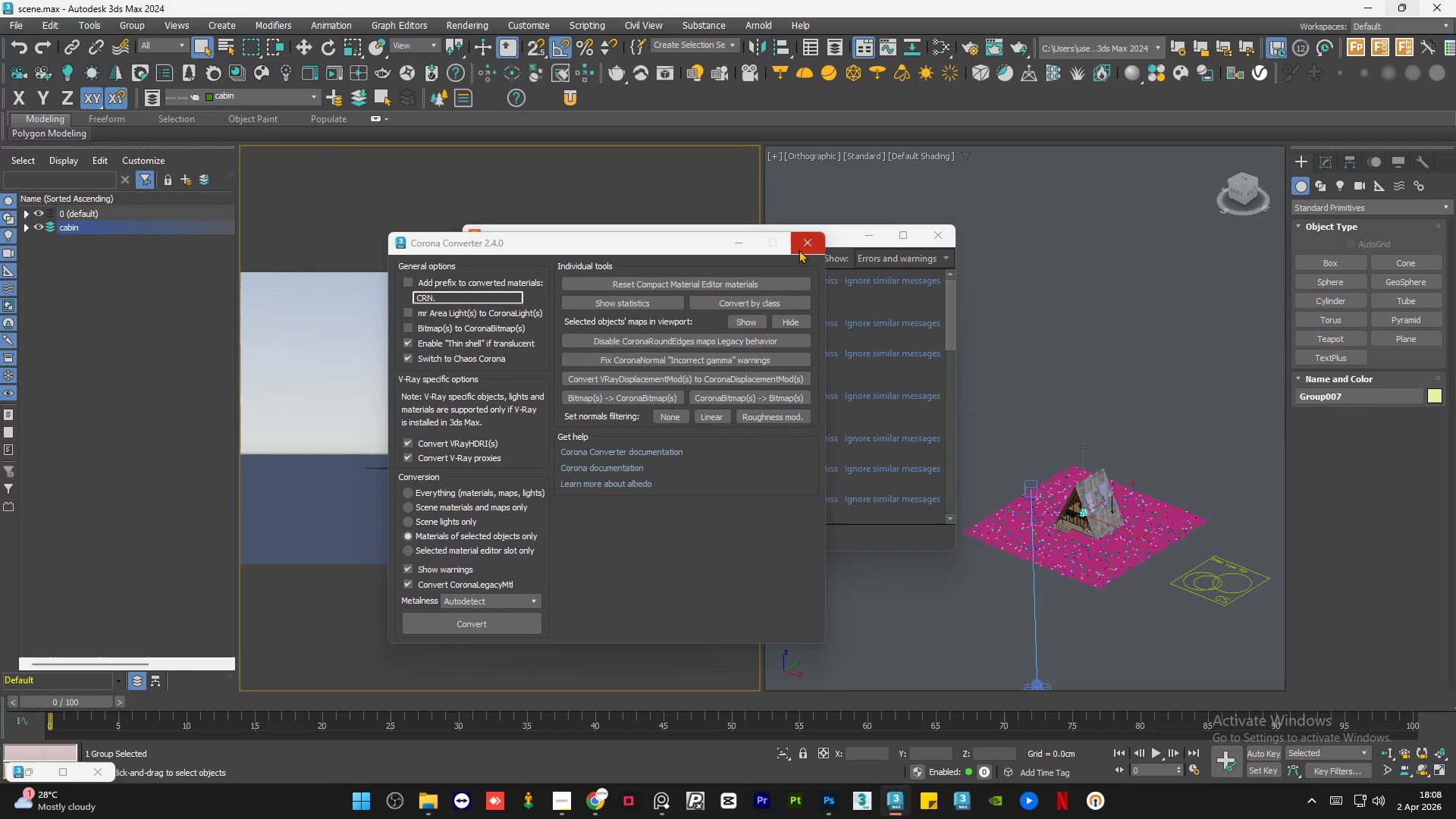 
left_click([799, 249])
 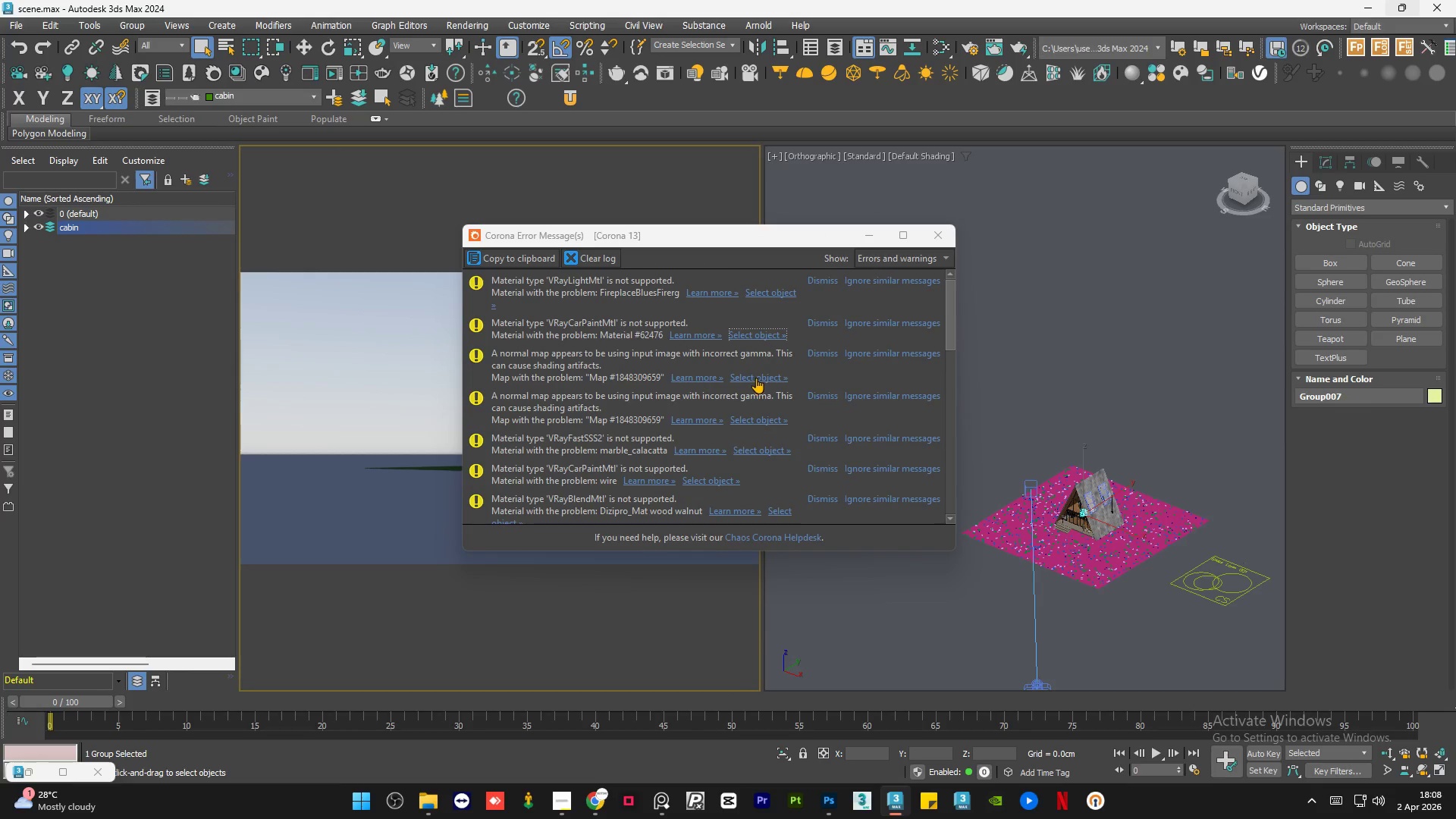 
left_click([756, 378])
 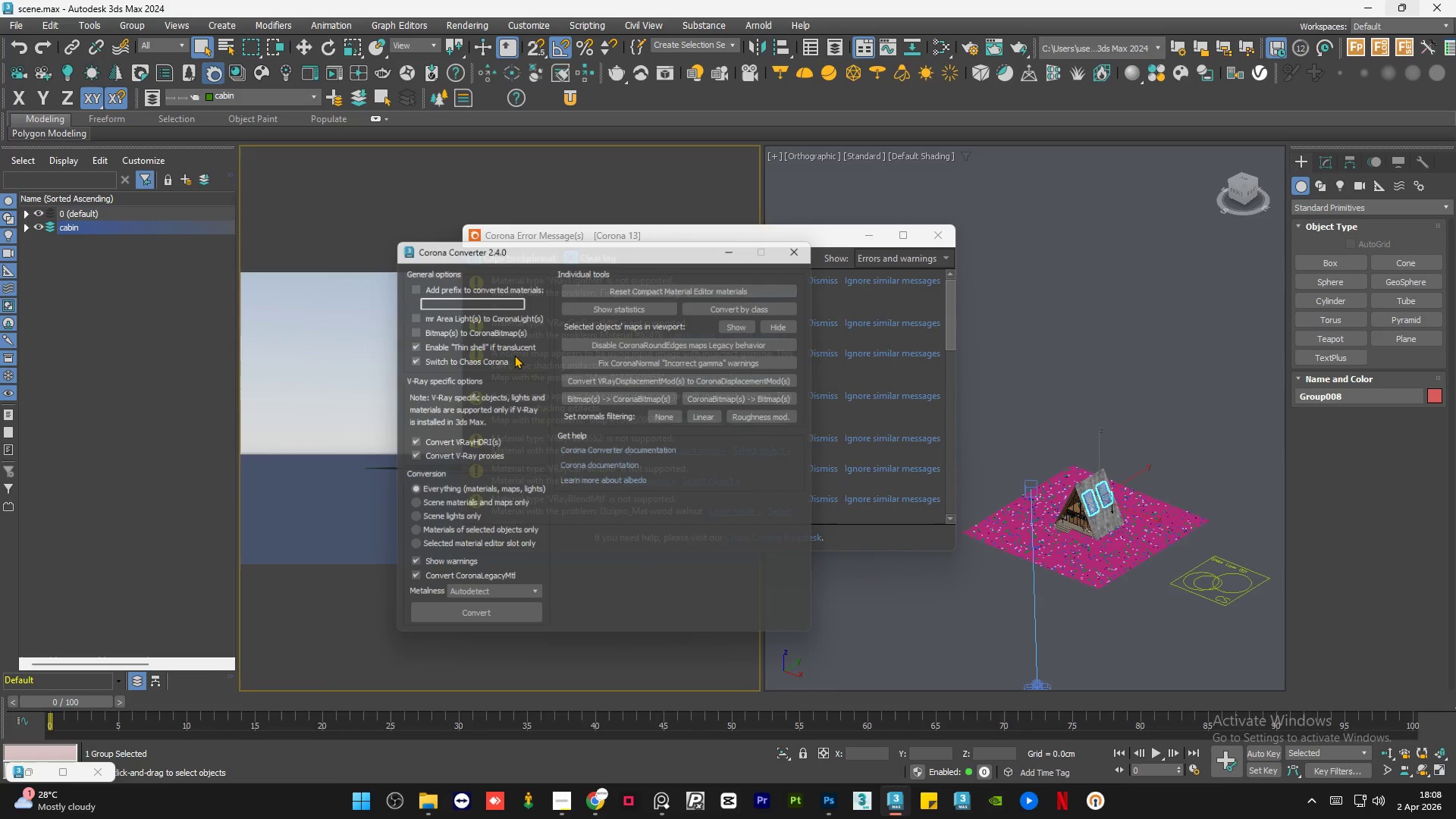 
left_click([430, 535])
 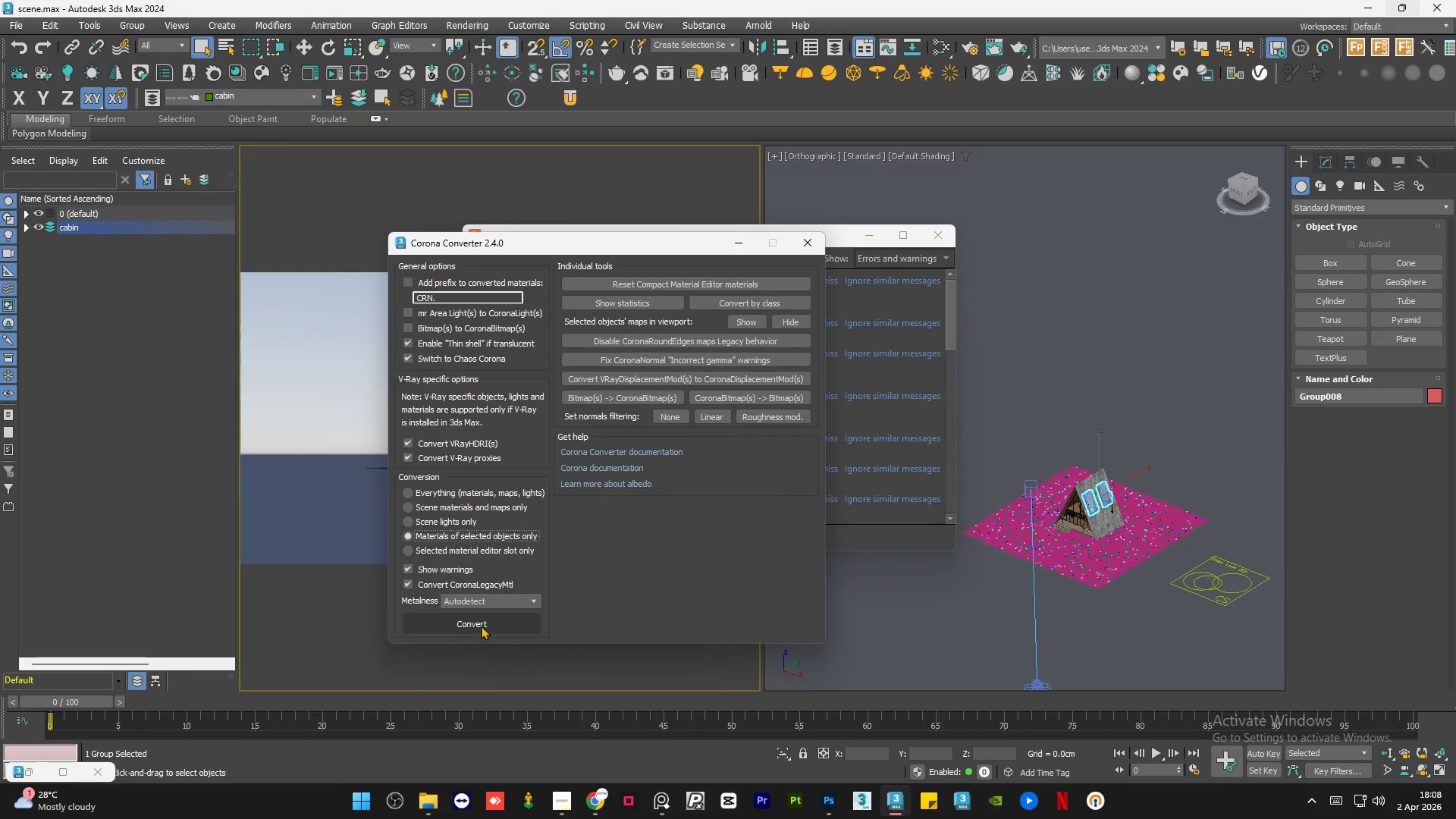 
left_click([481, 626])
 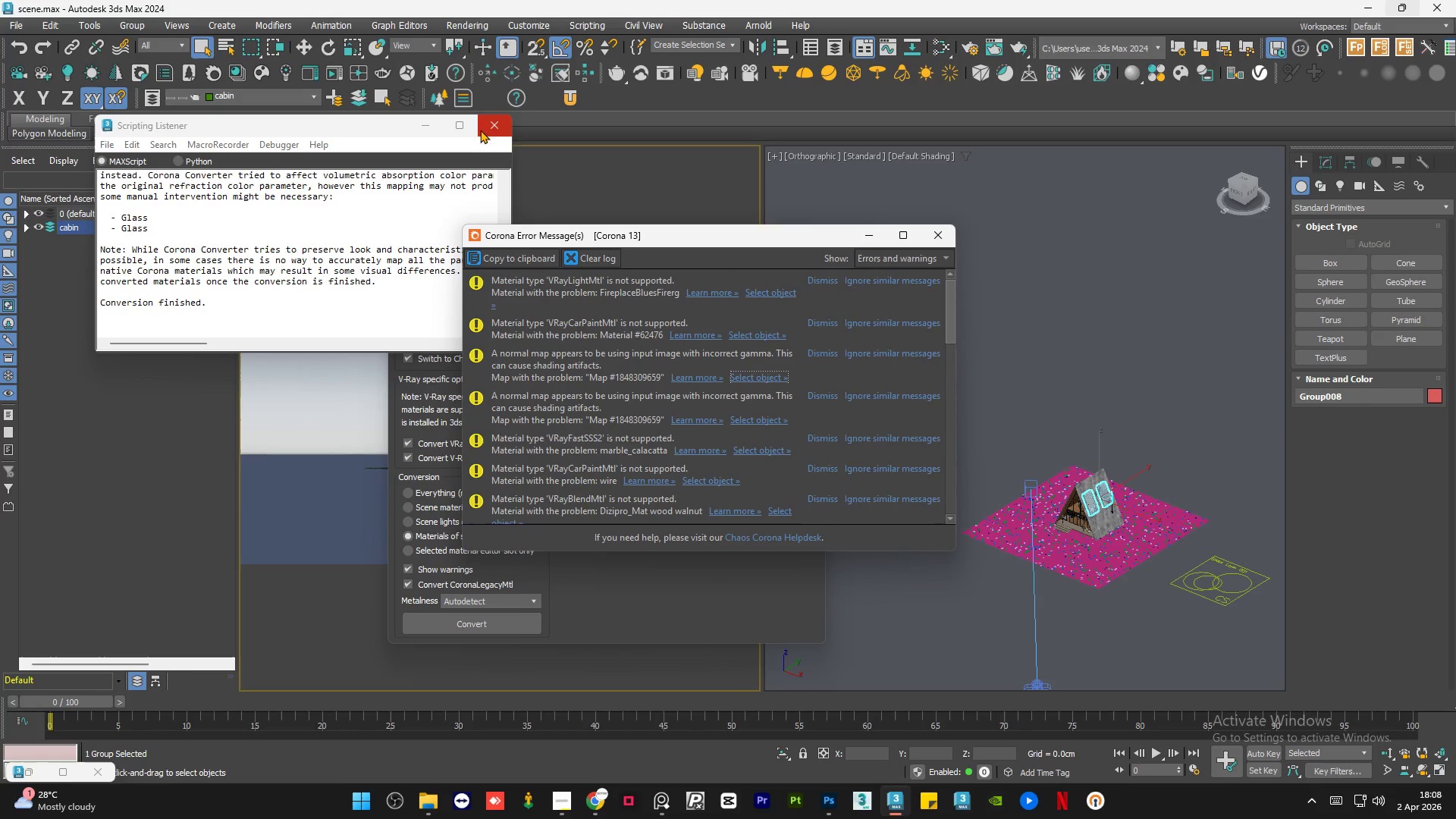 
left_click([487, 127])
 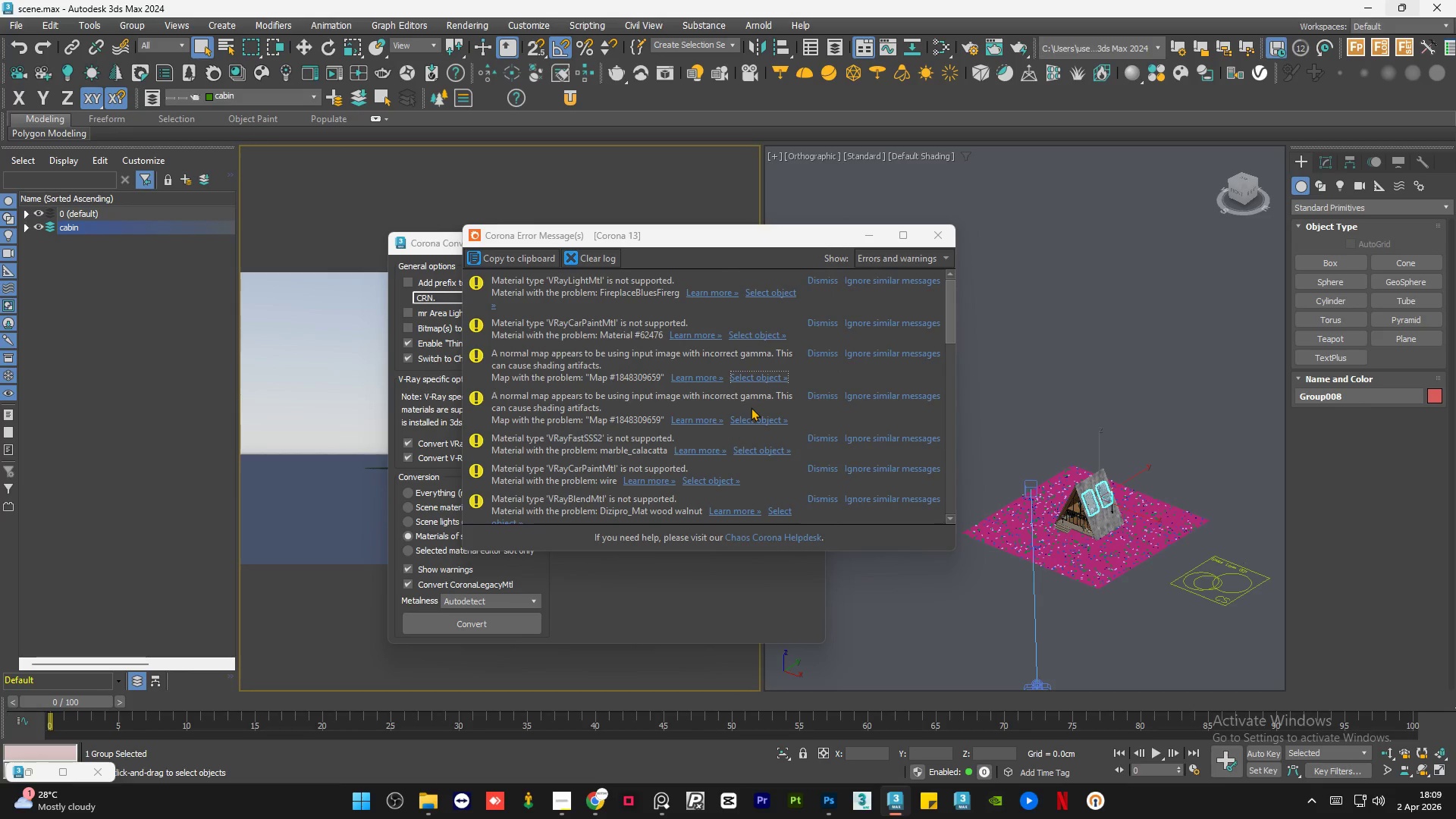 
left_click([752, 422])
 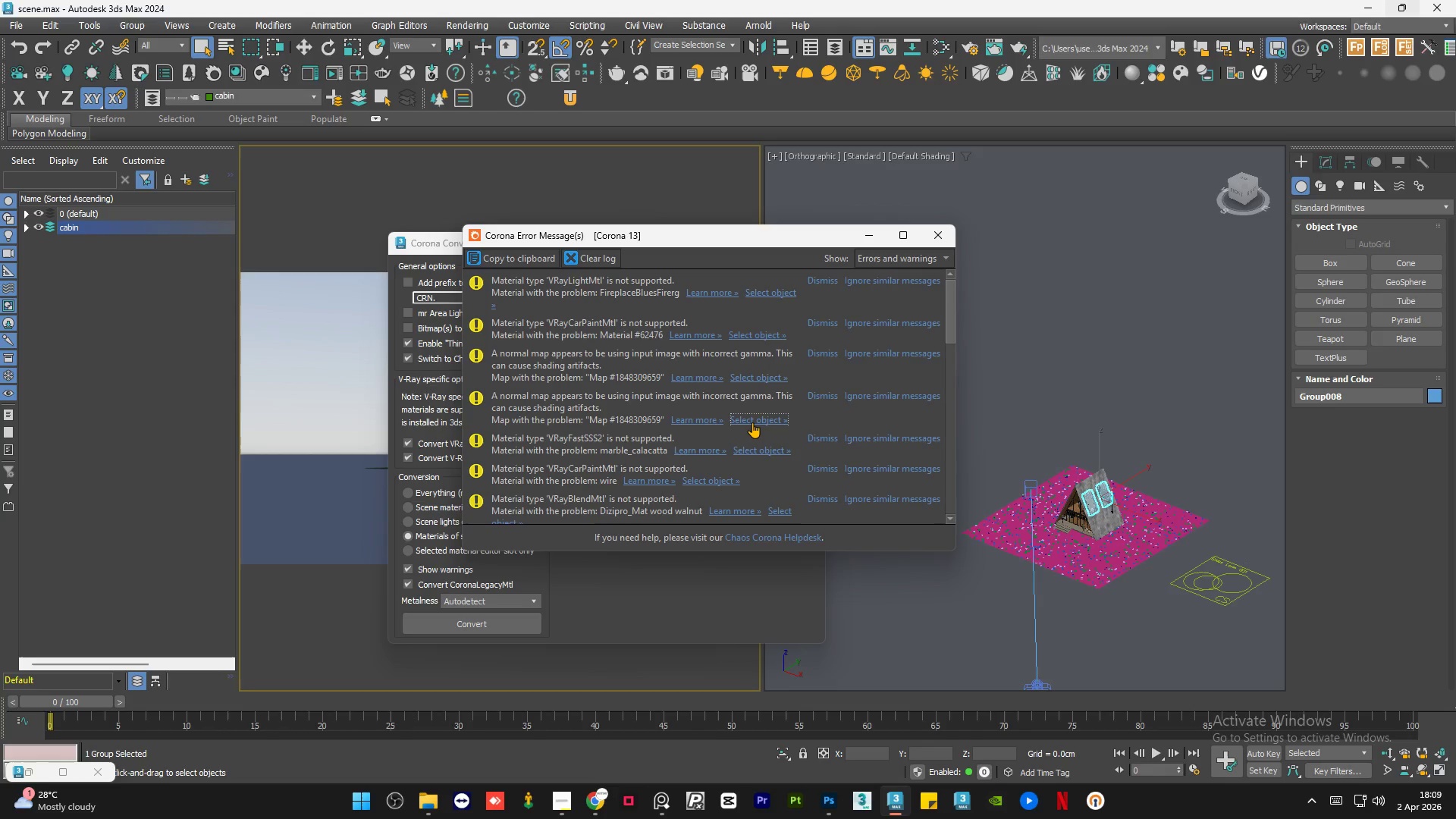 
left_click([752, 422])
 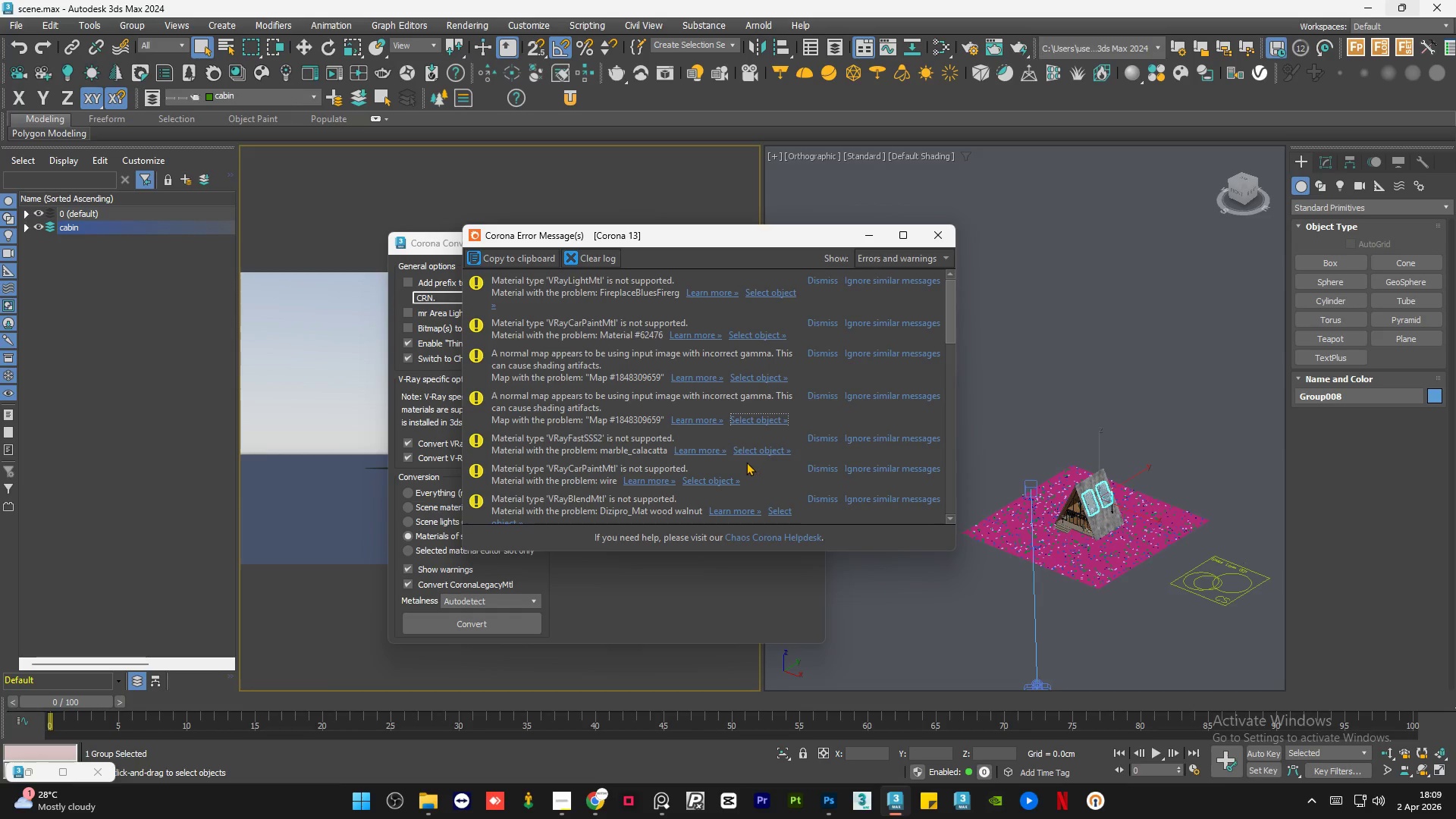 
left_click([755, 449])
 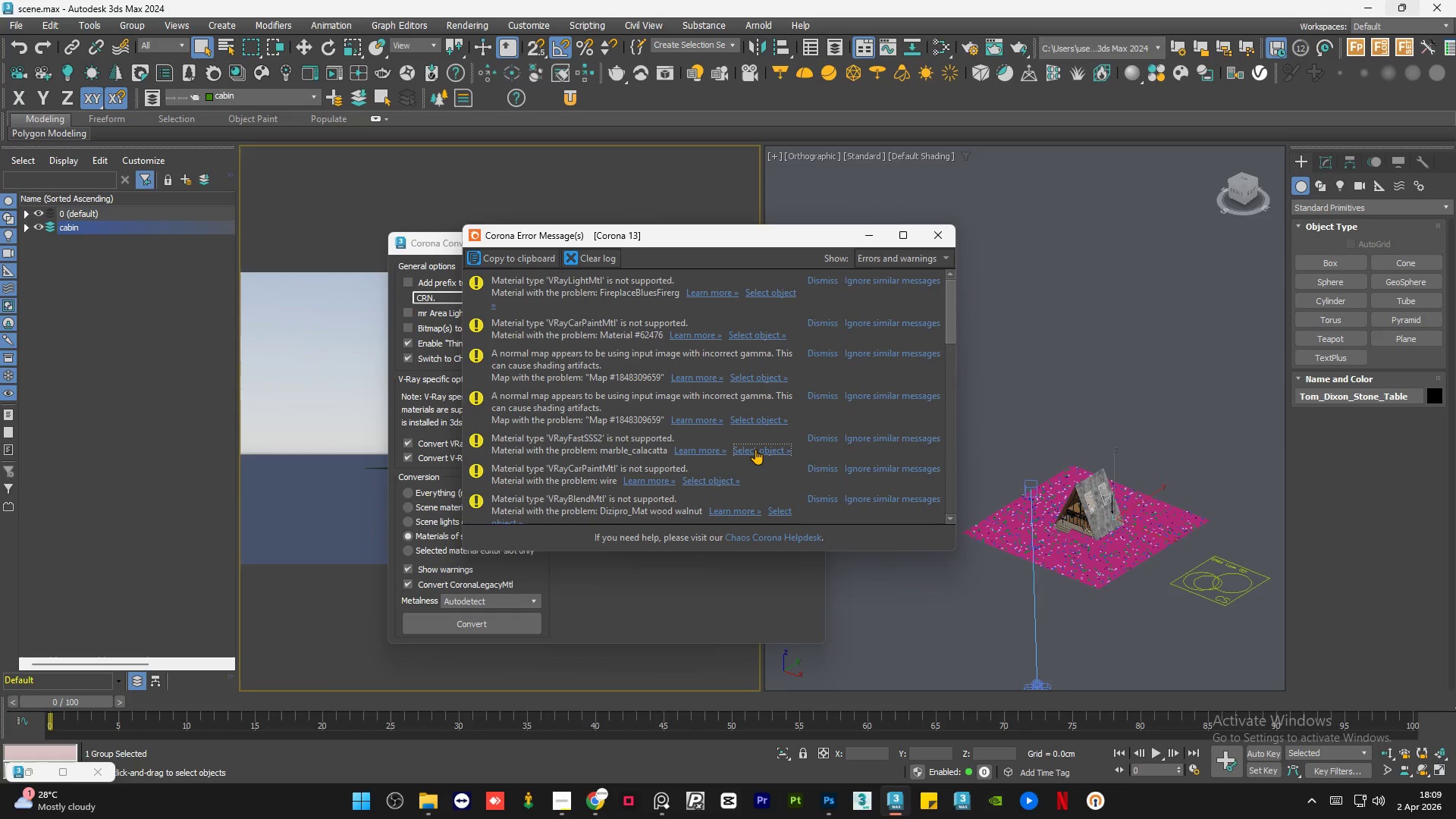 
scroll: coordinate [755, 449], scroll_direction: down, amount: 3.0
 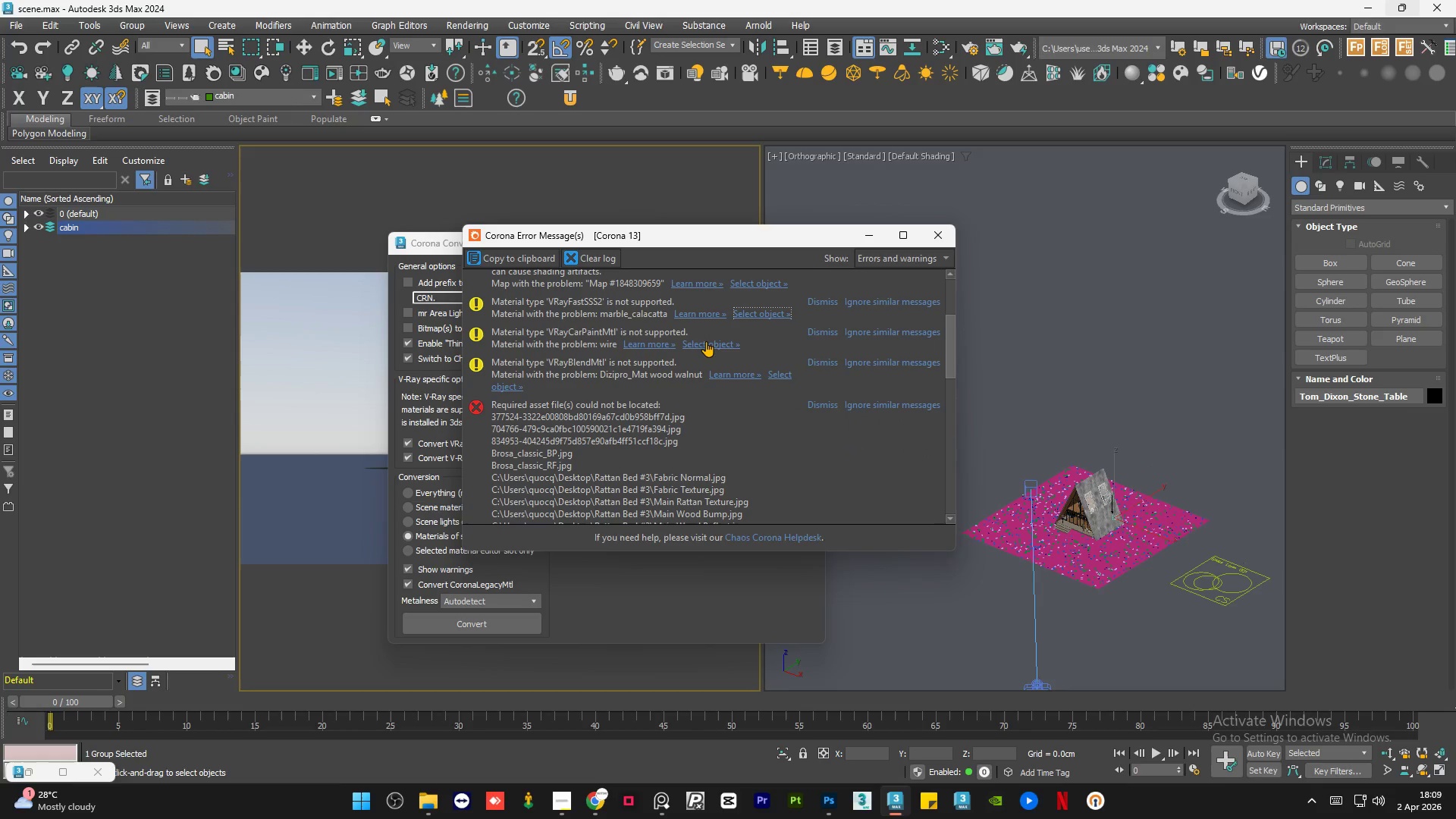 
left_click([706, 342])
 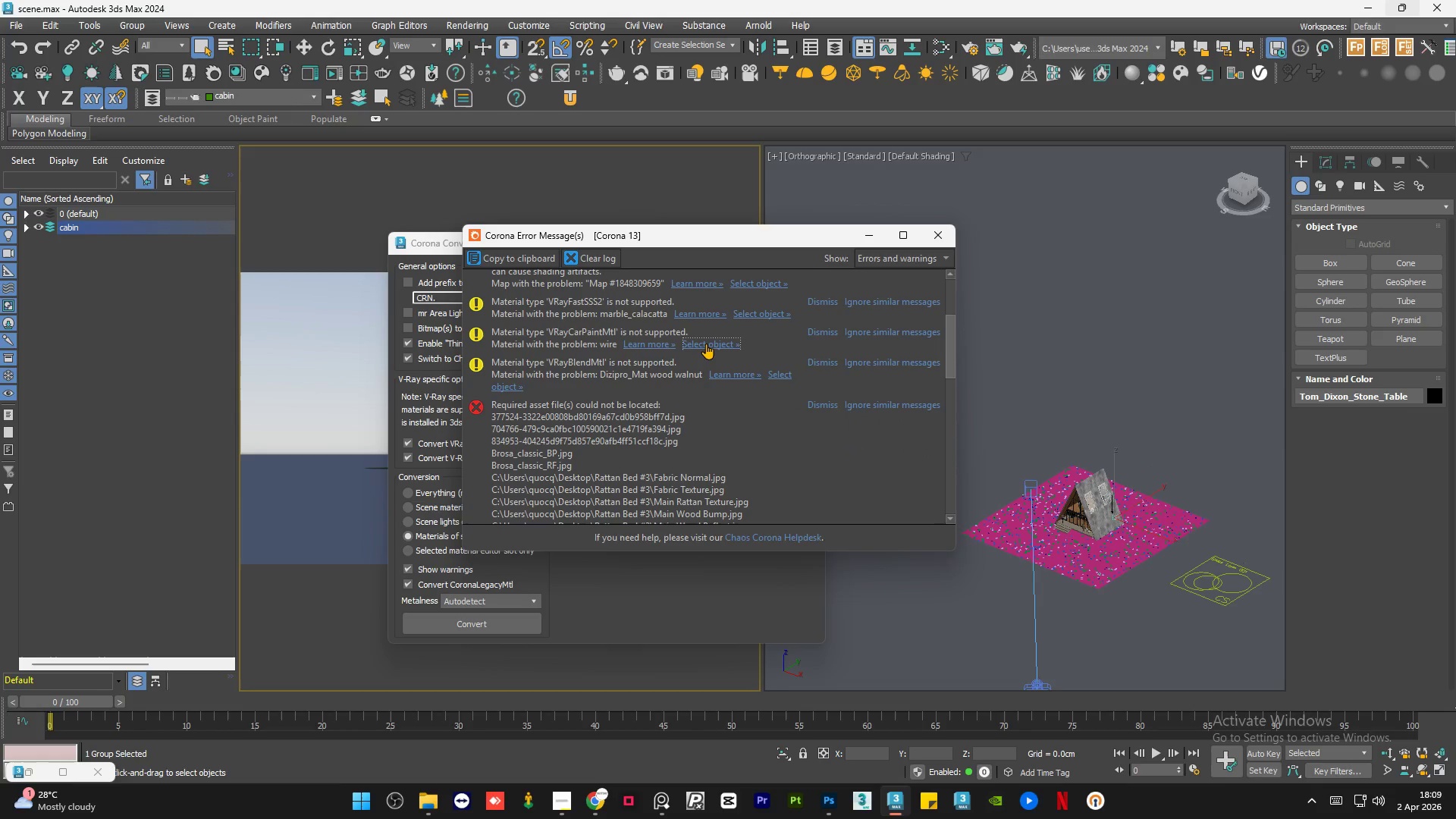 
double_click([706, 348])
 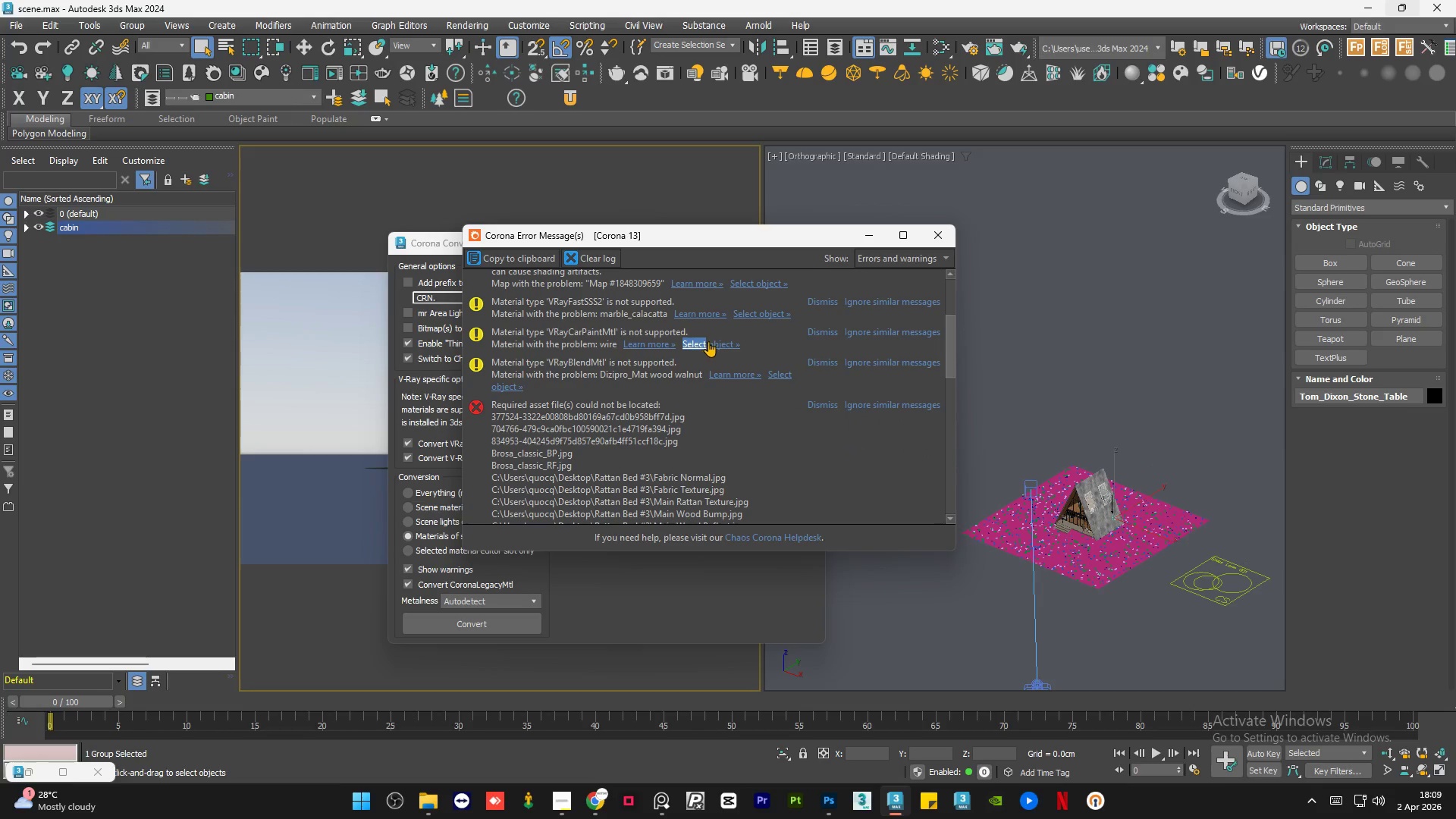 
left_click([716, 340])
 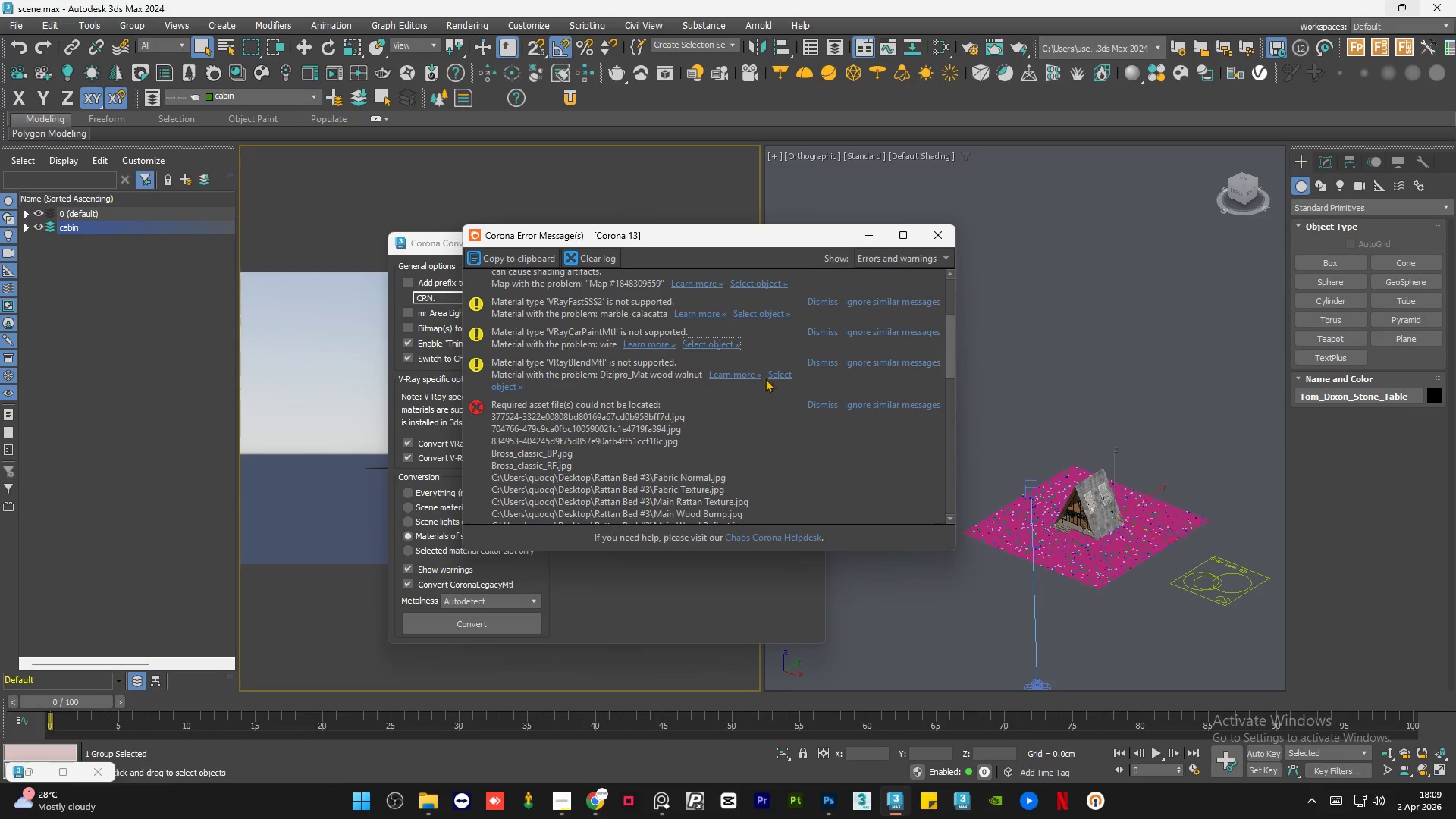 
left_click([783, 372])
 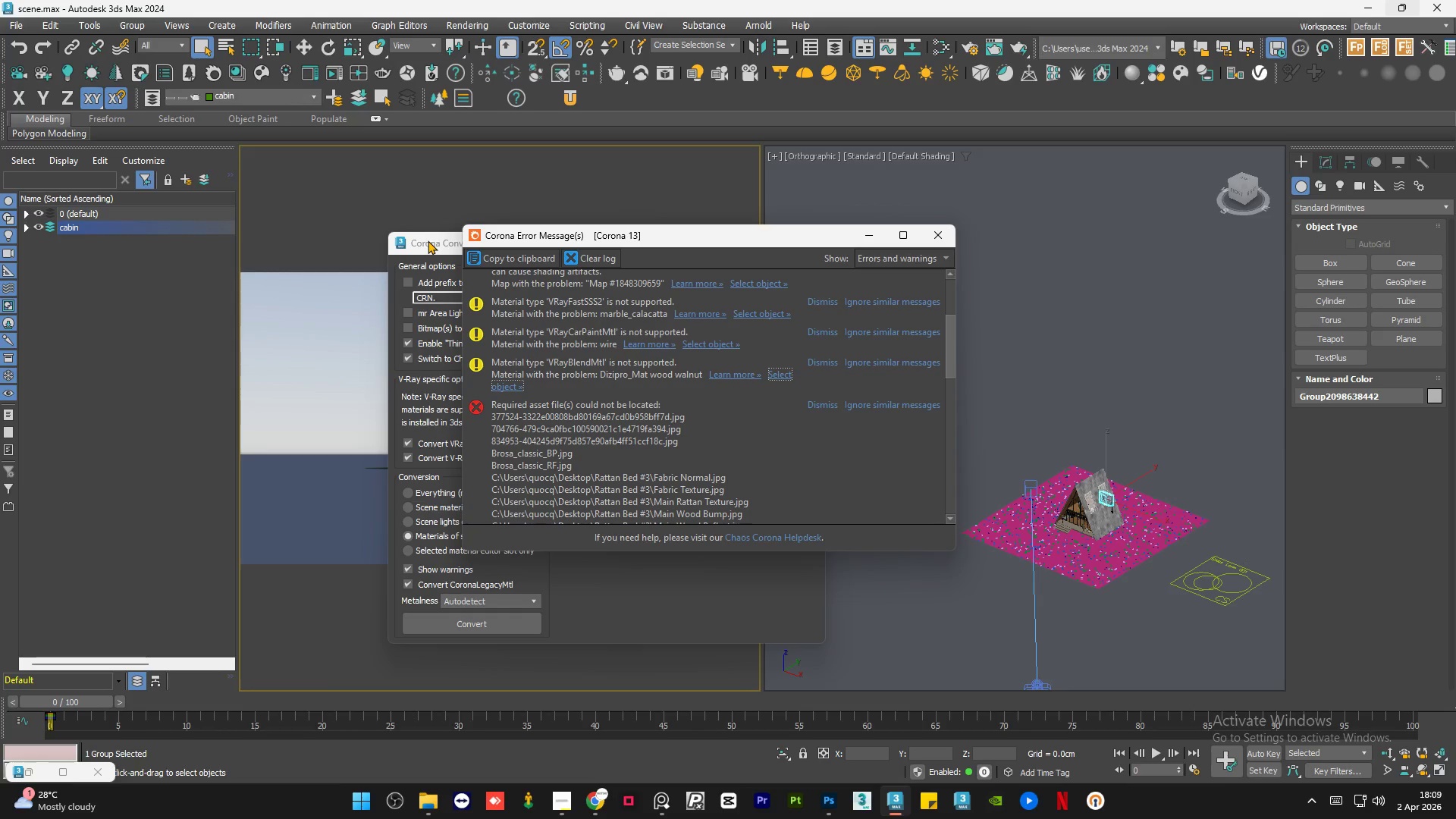 
left_click([458, 623])
 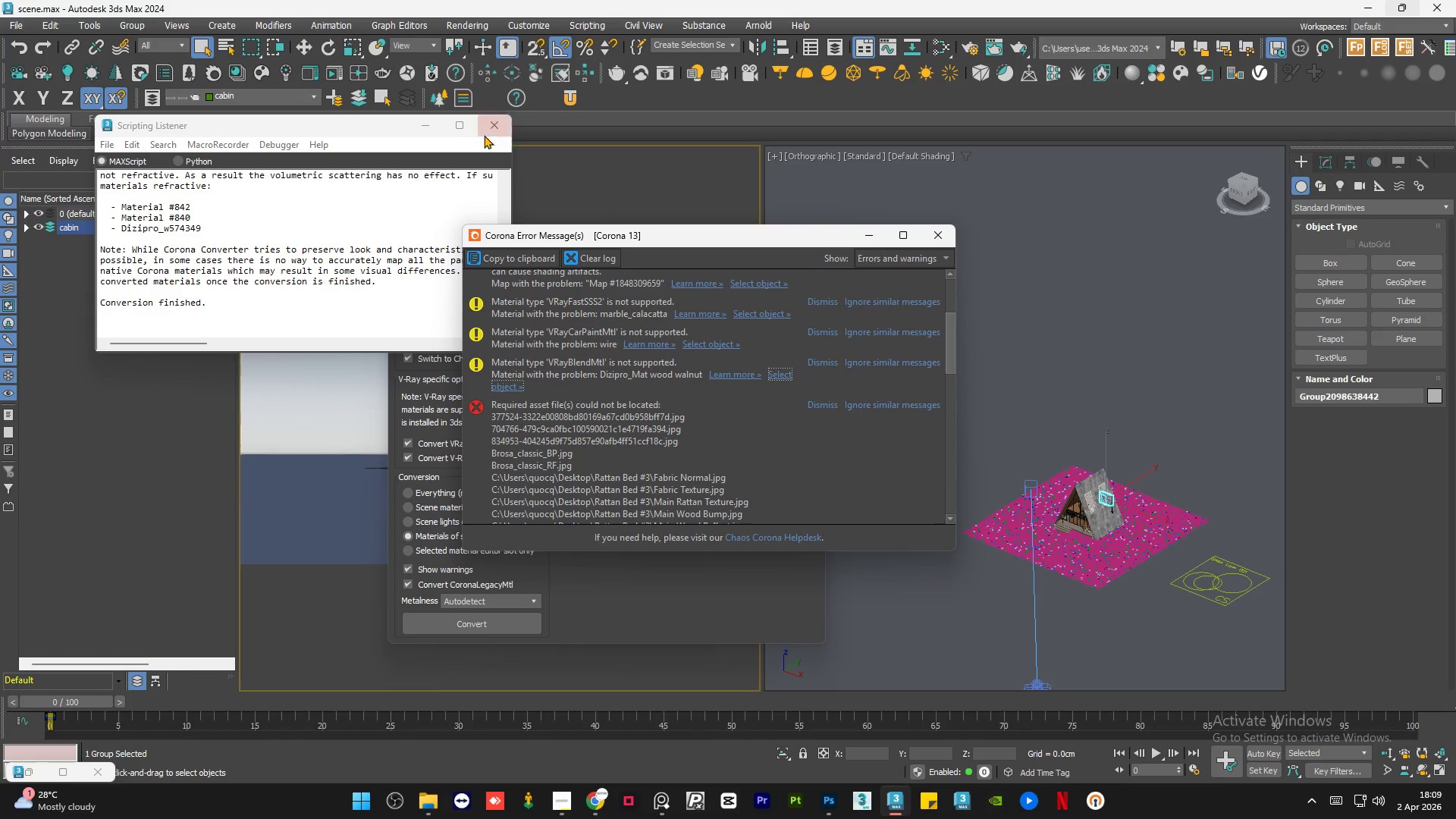 
left_click([489, 127])
 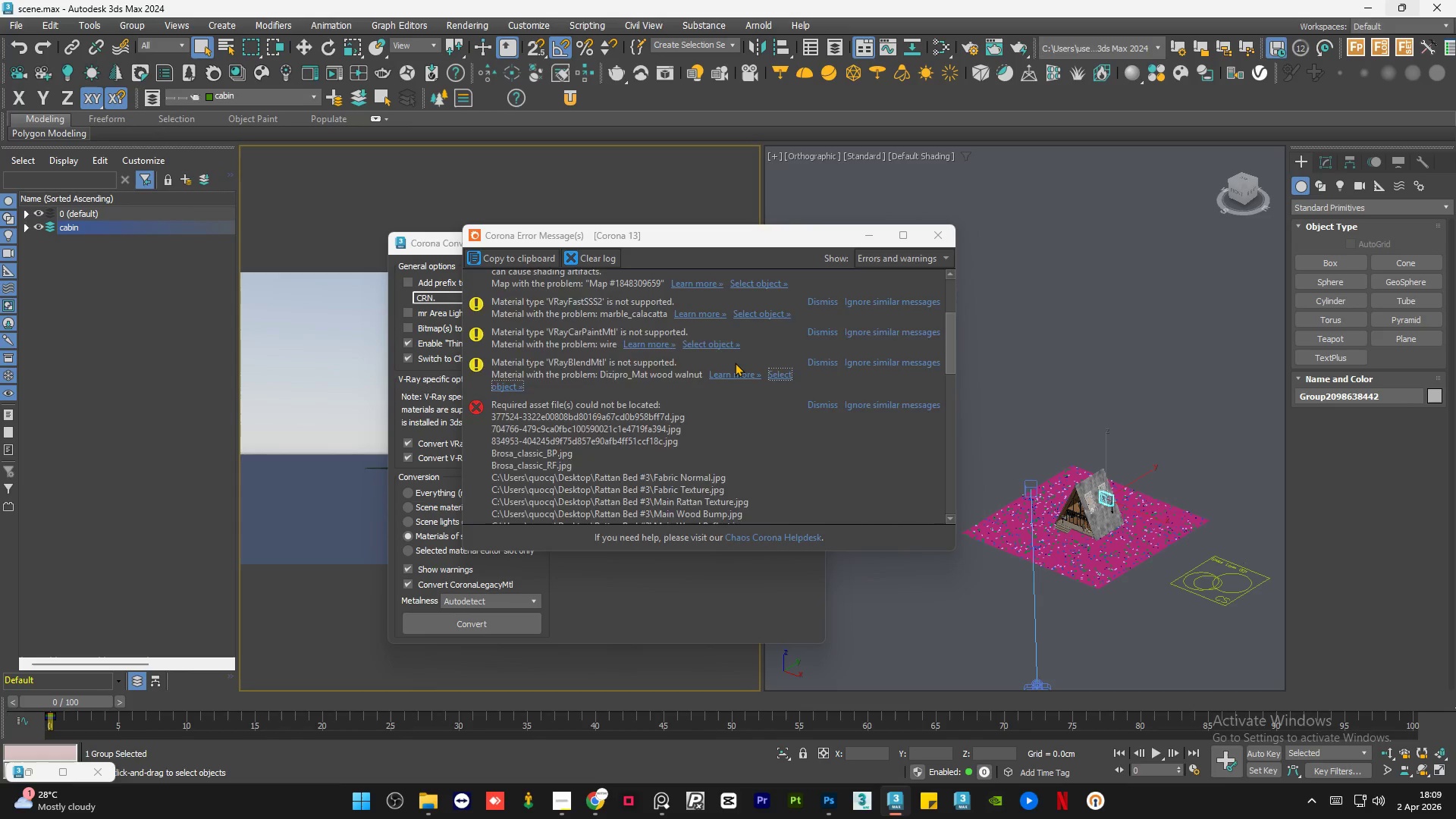 
scroll: coordinate [735, 362], scroll_direction: up, amount: 8.0
 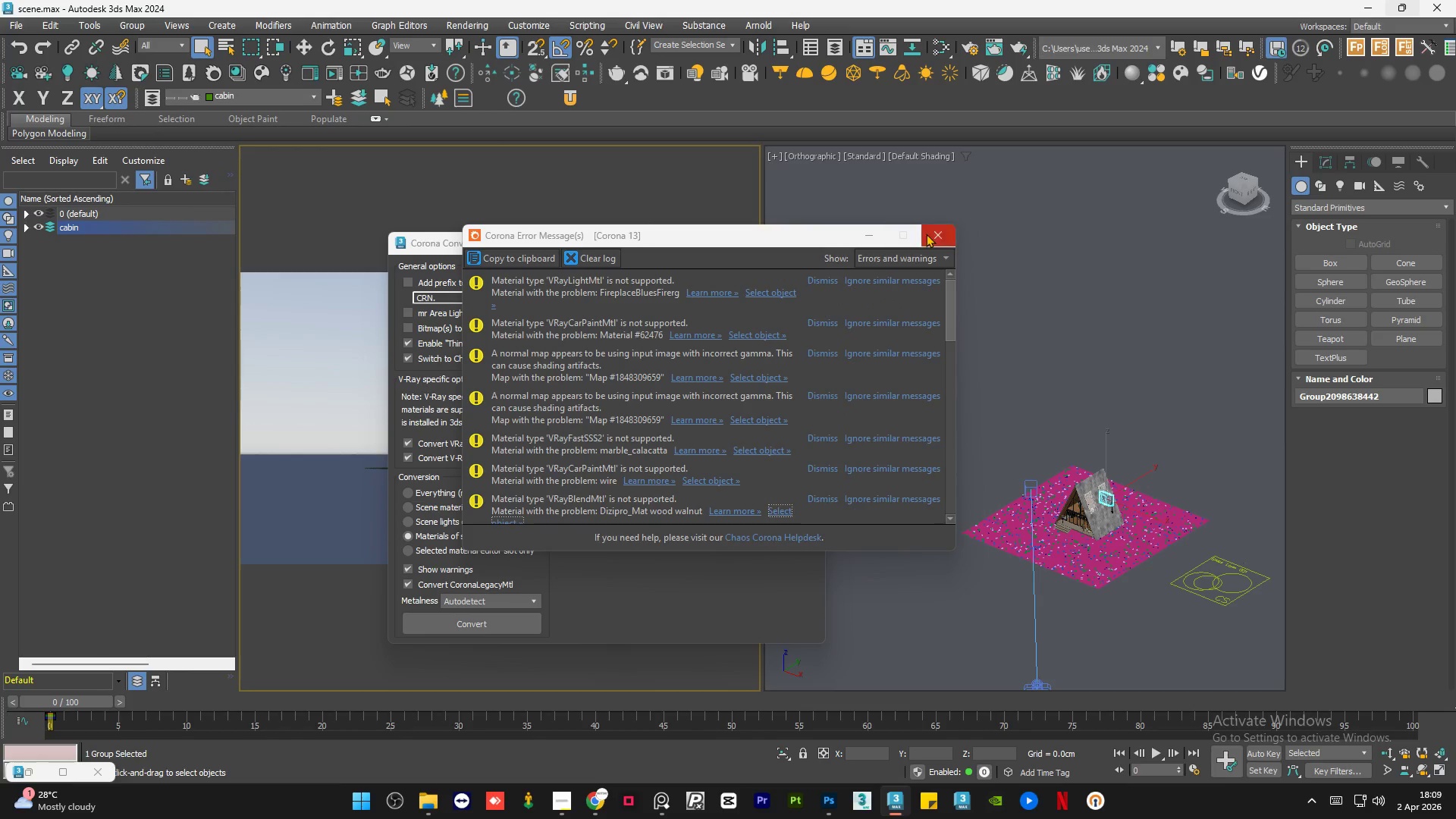 
left_click([926, 234])
 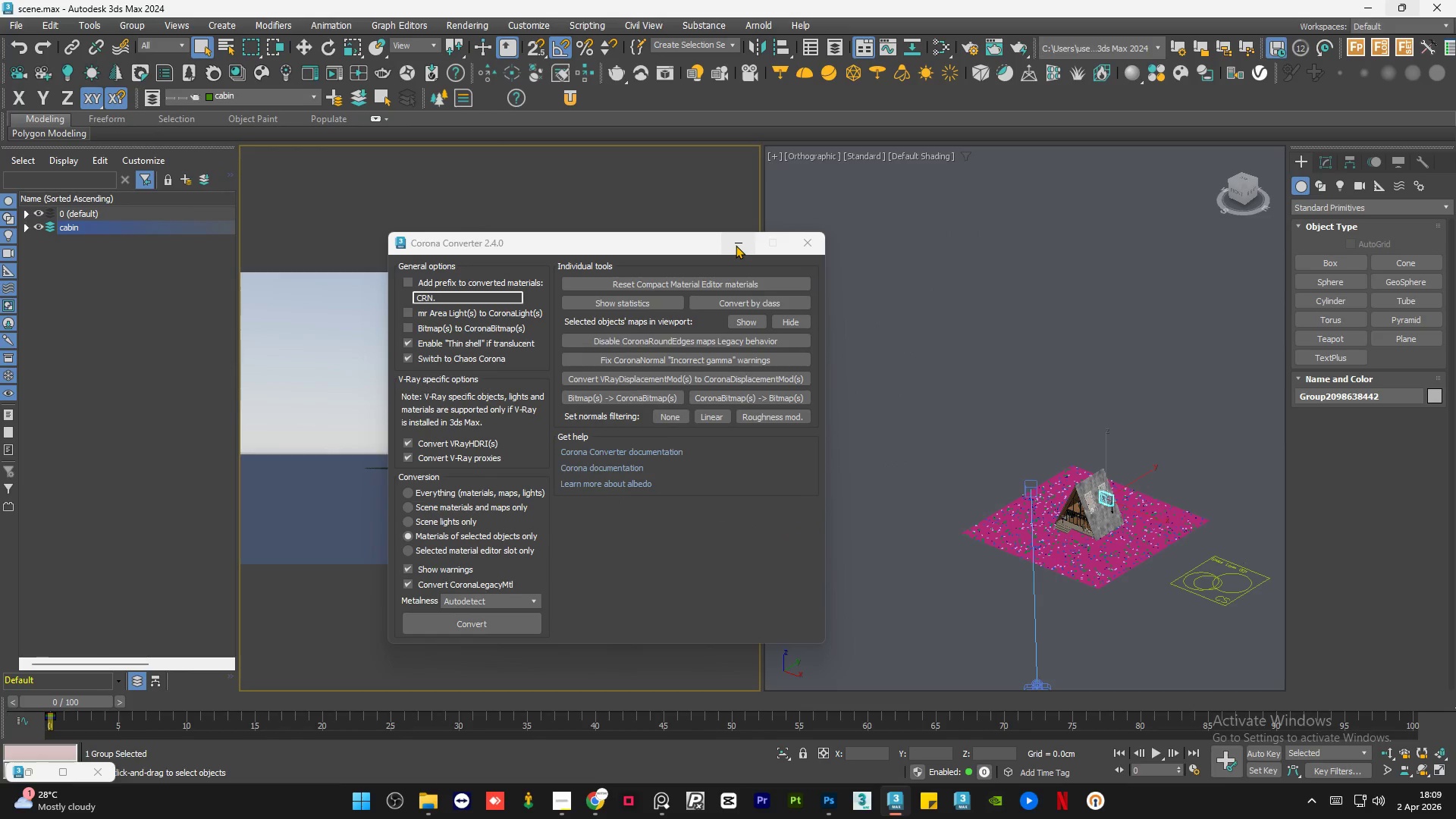 
left_click([797, 246])
 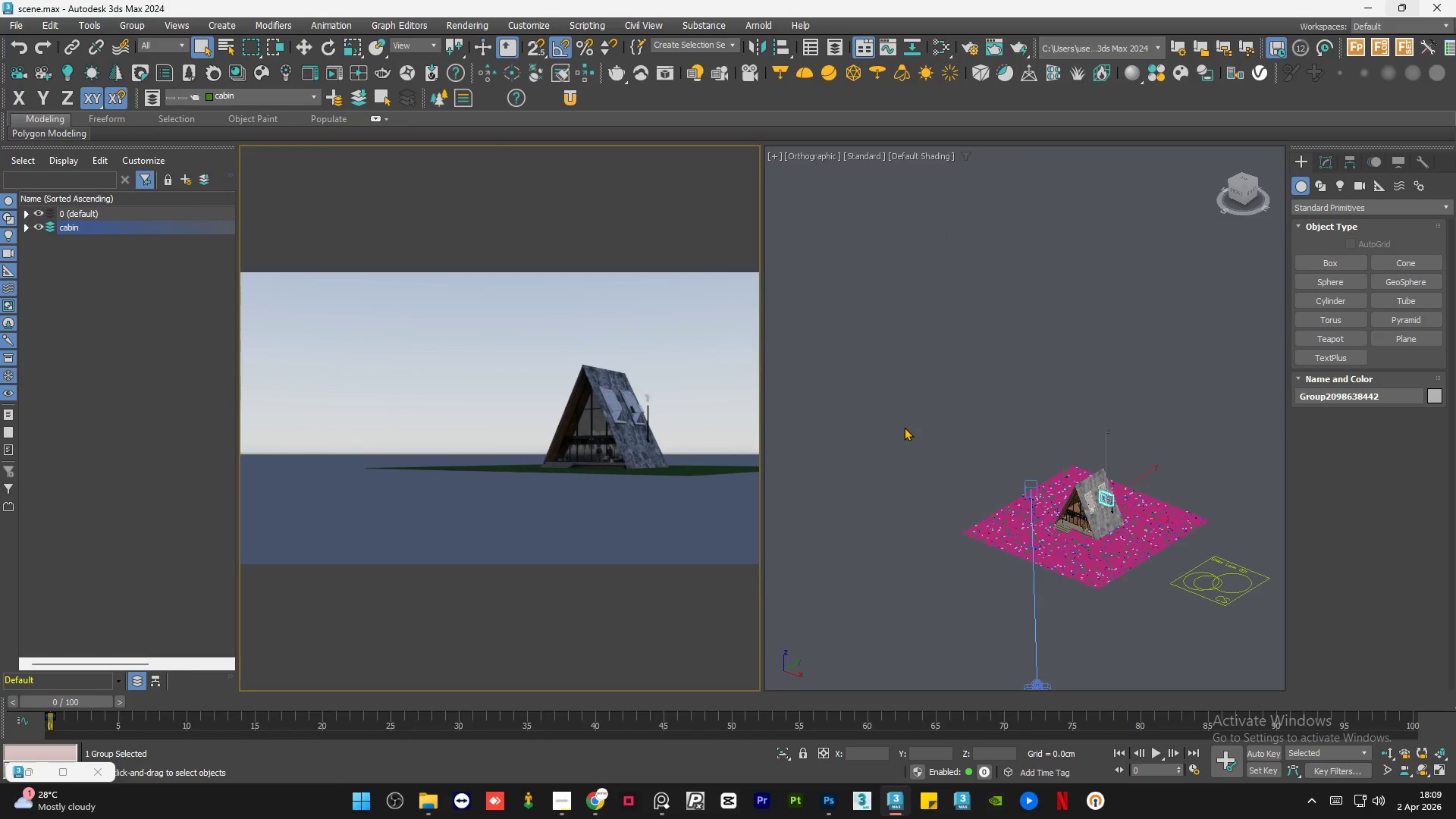 
left_click([904, 427])
 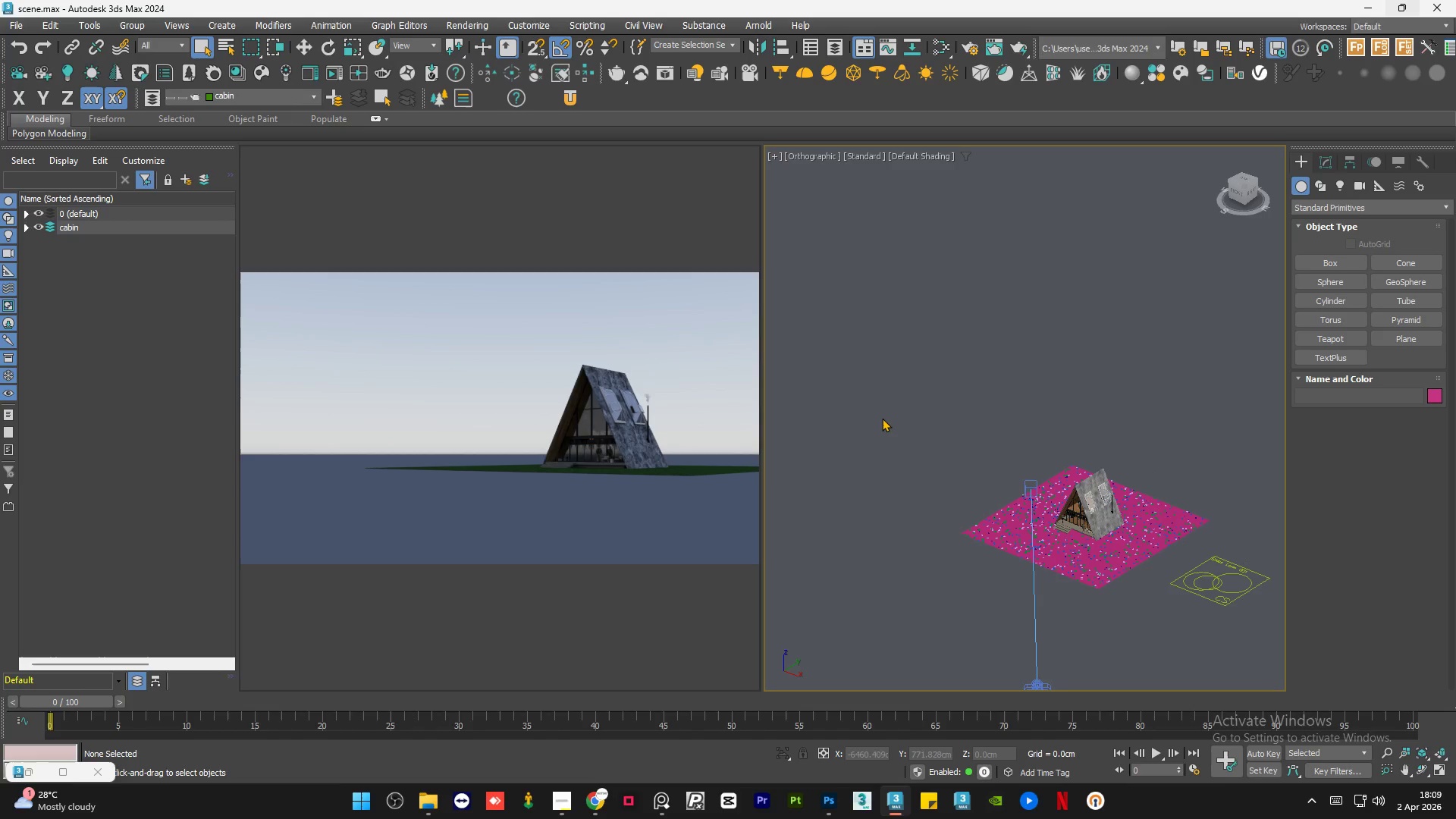 
left_click([882, 417])
 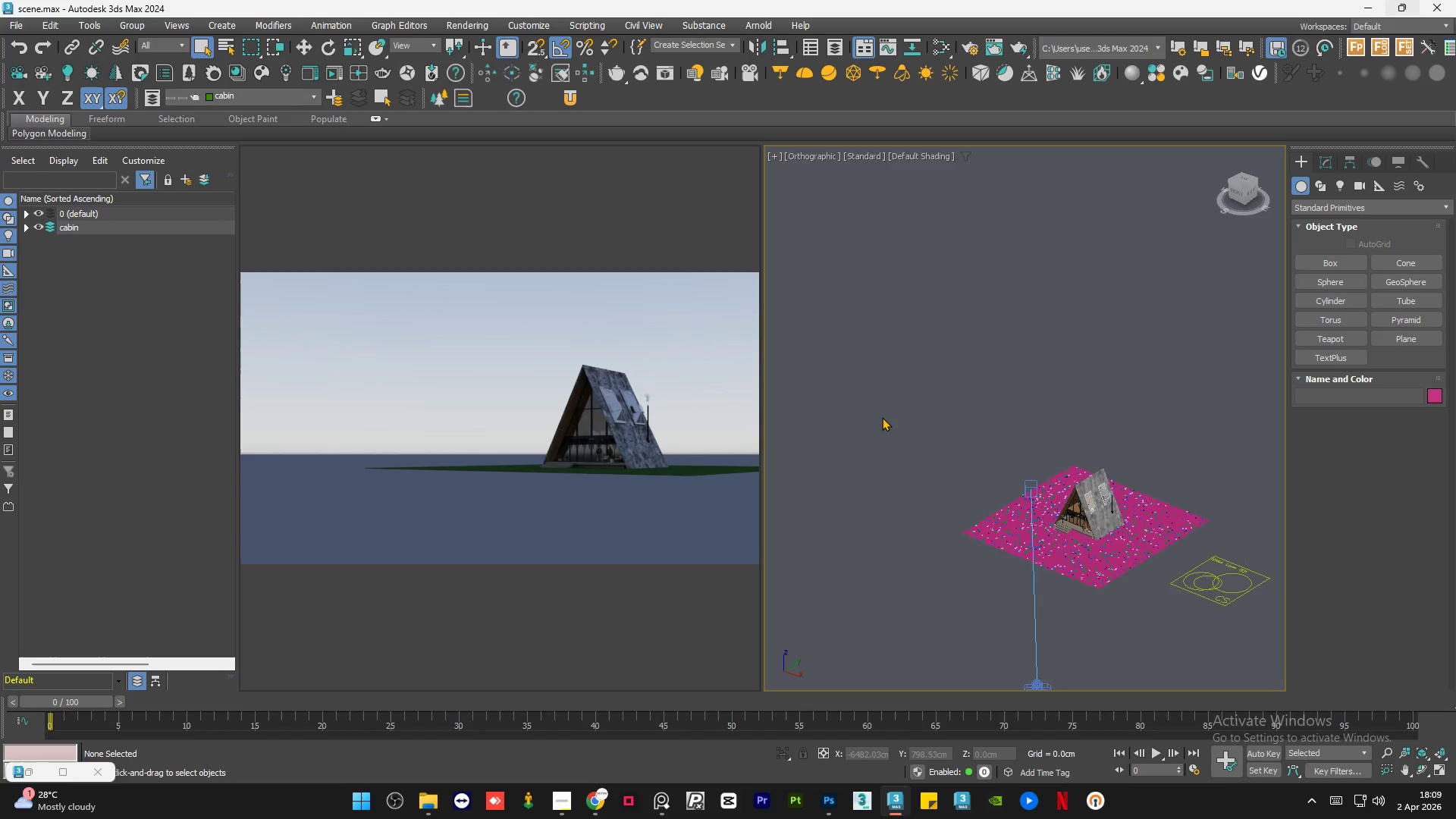 
left_click([882, 417])
 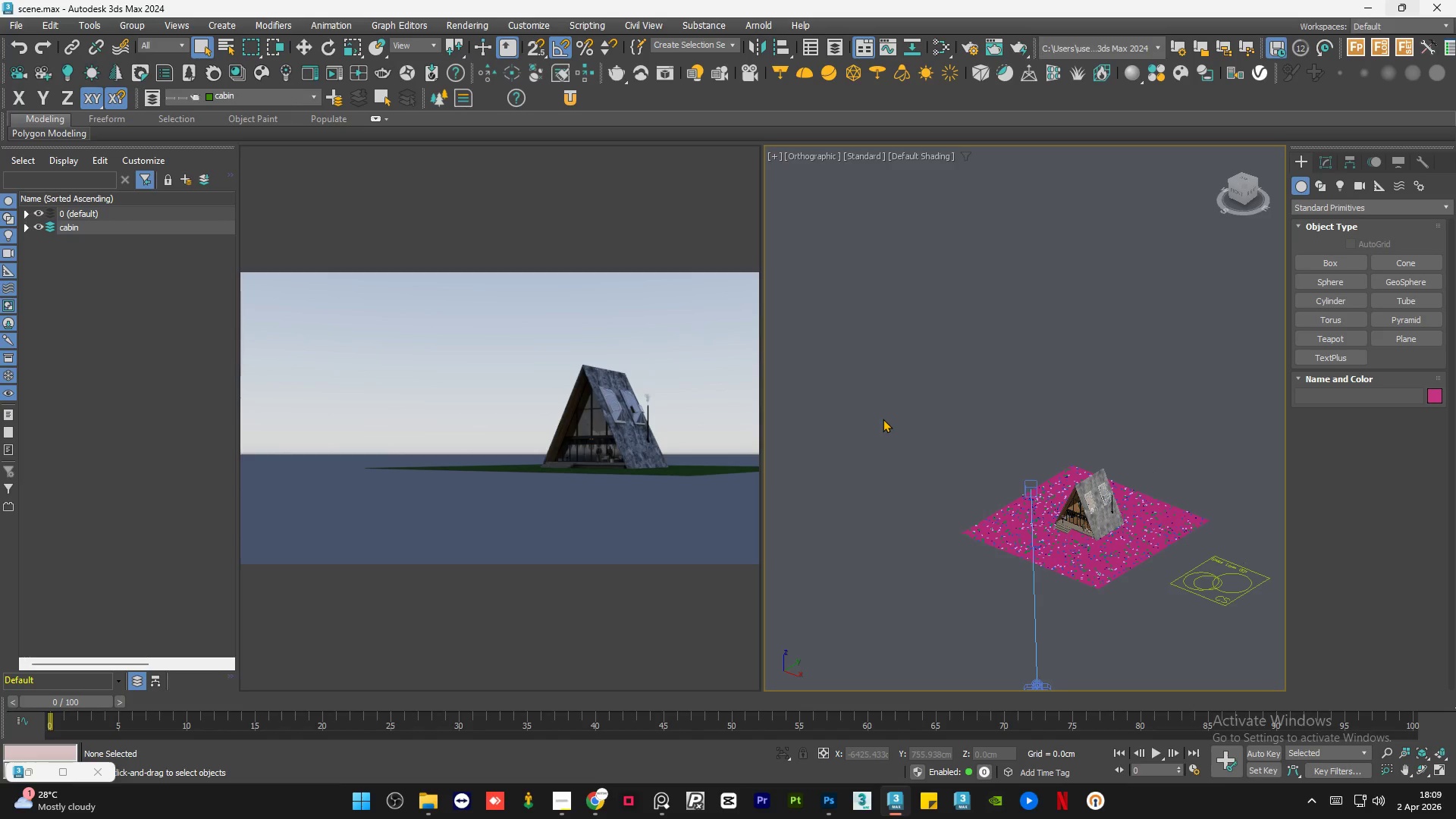 
double_click([882, 417])
 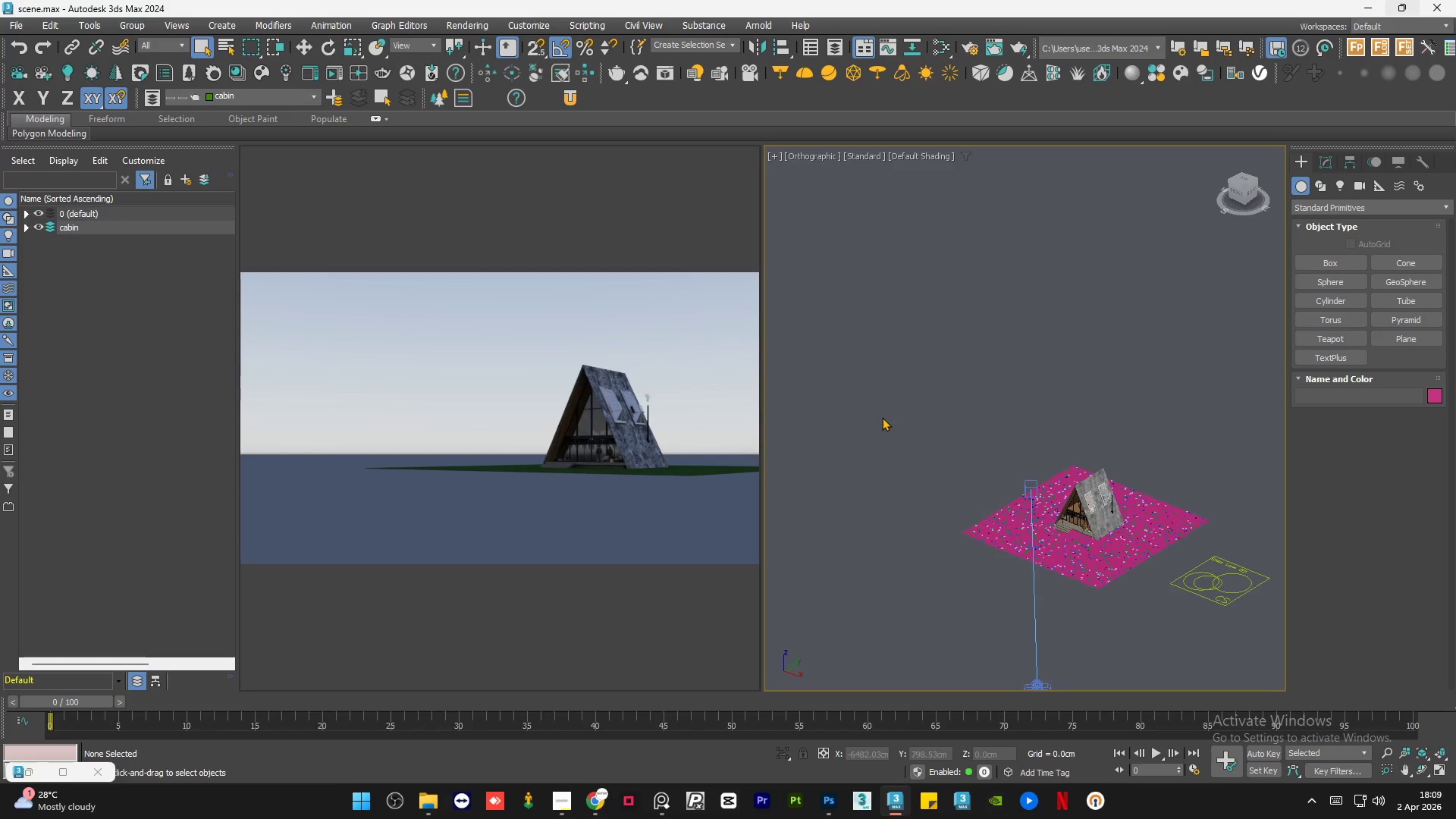 
triple_click([882, 417])
 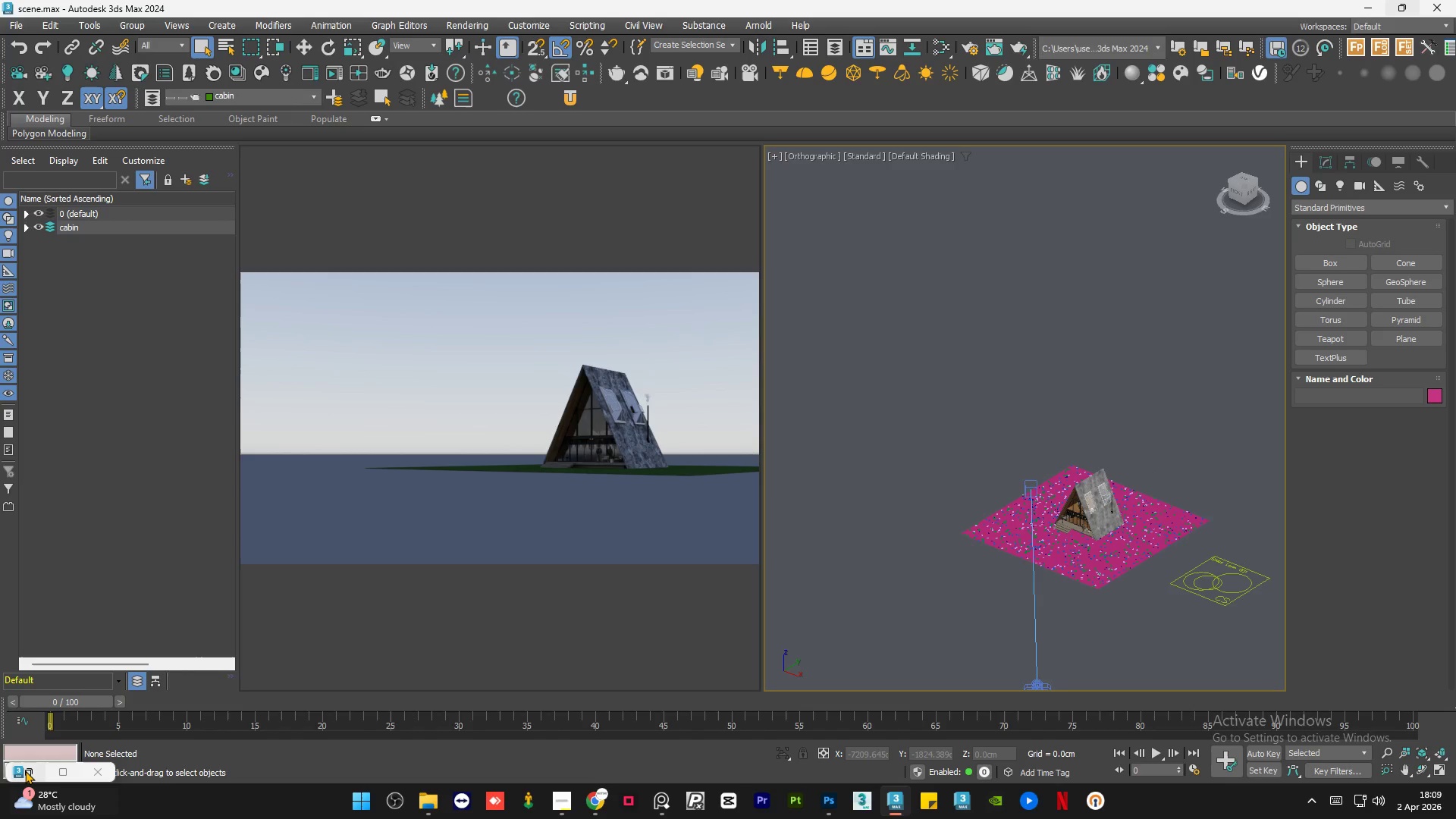 
left_click([32, 770])
 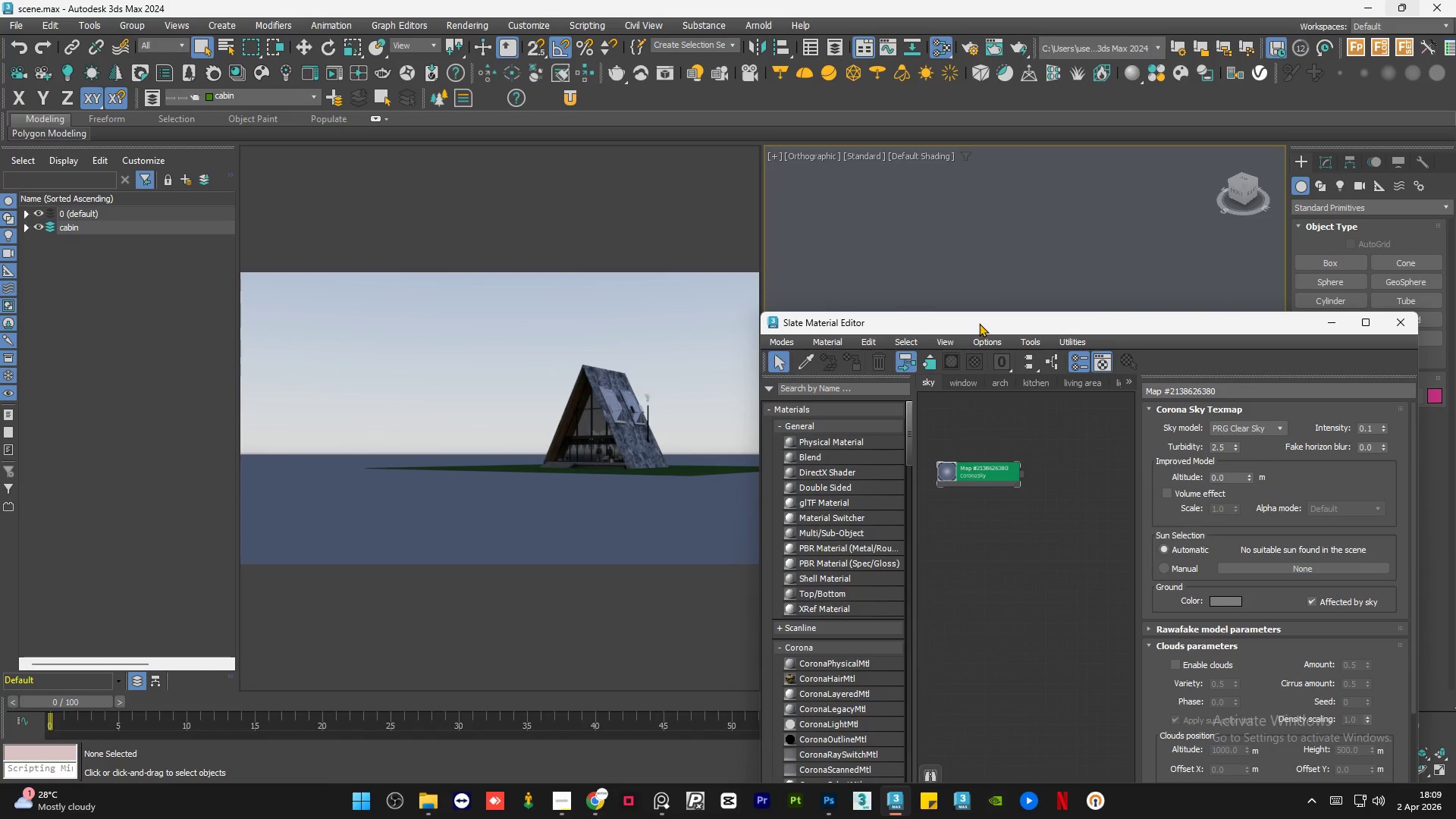 
left_click_drag(start_coordinate=[980, 324], to_coordinate=[994, 195])
 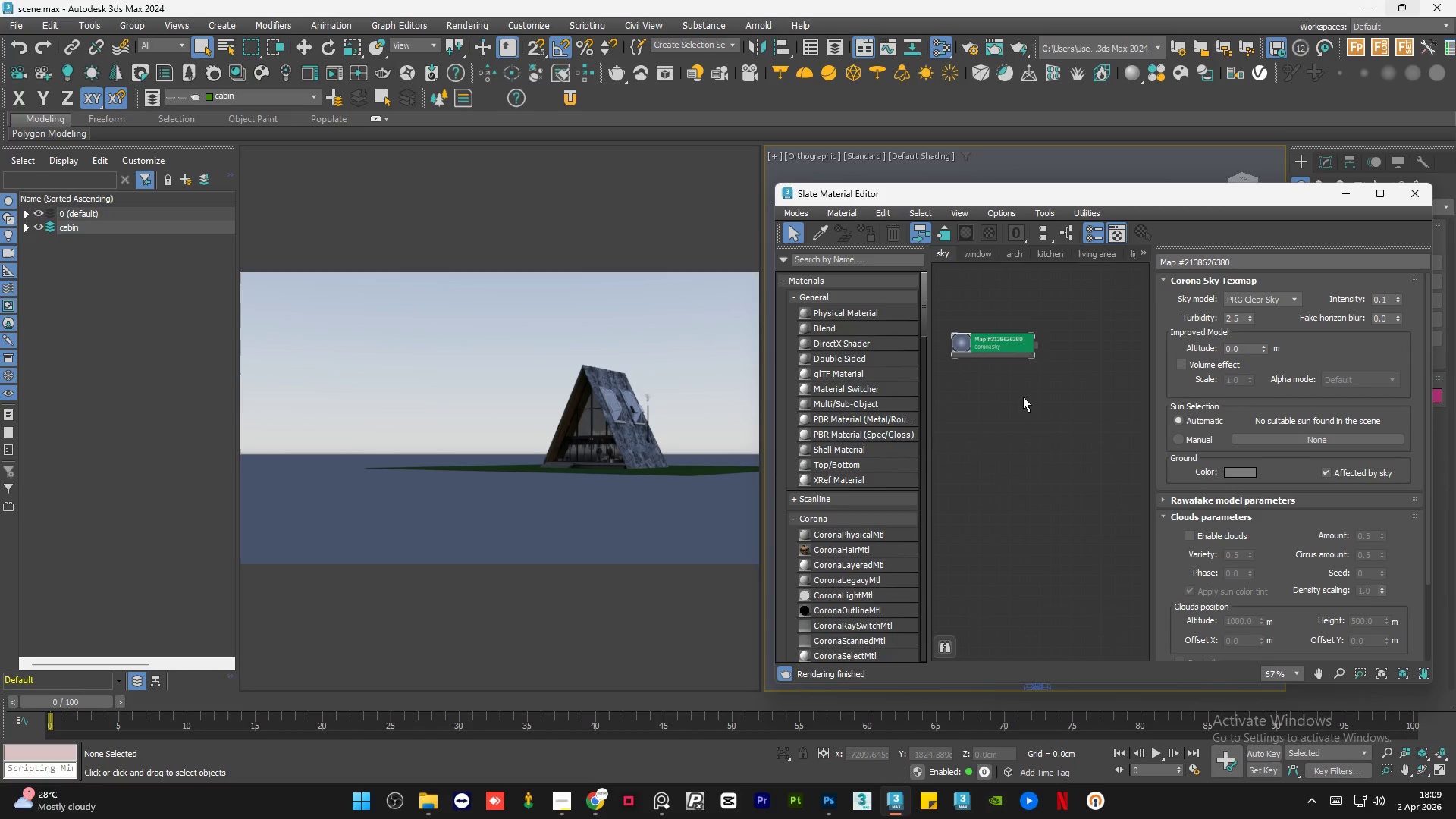 
left_click([1023, 397])
 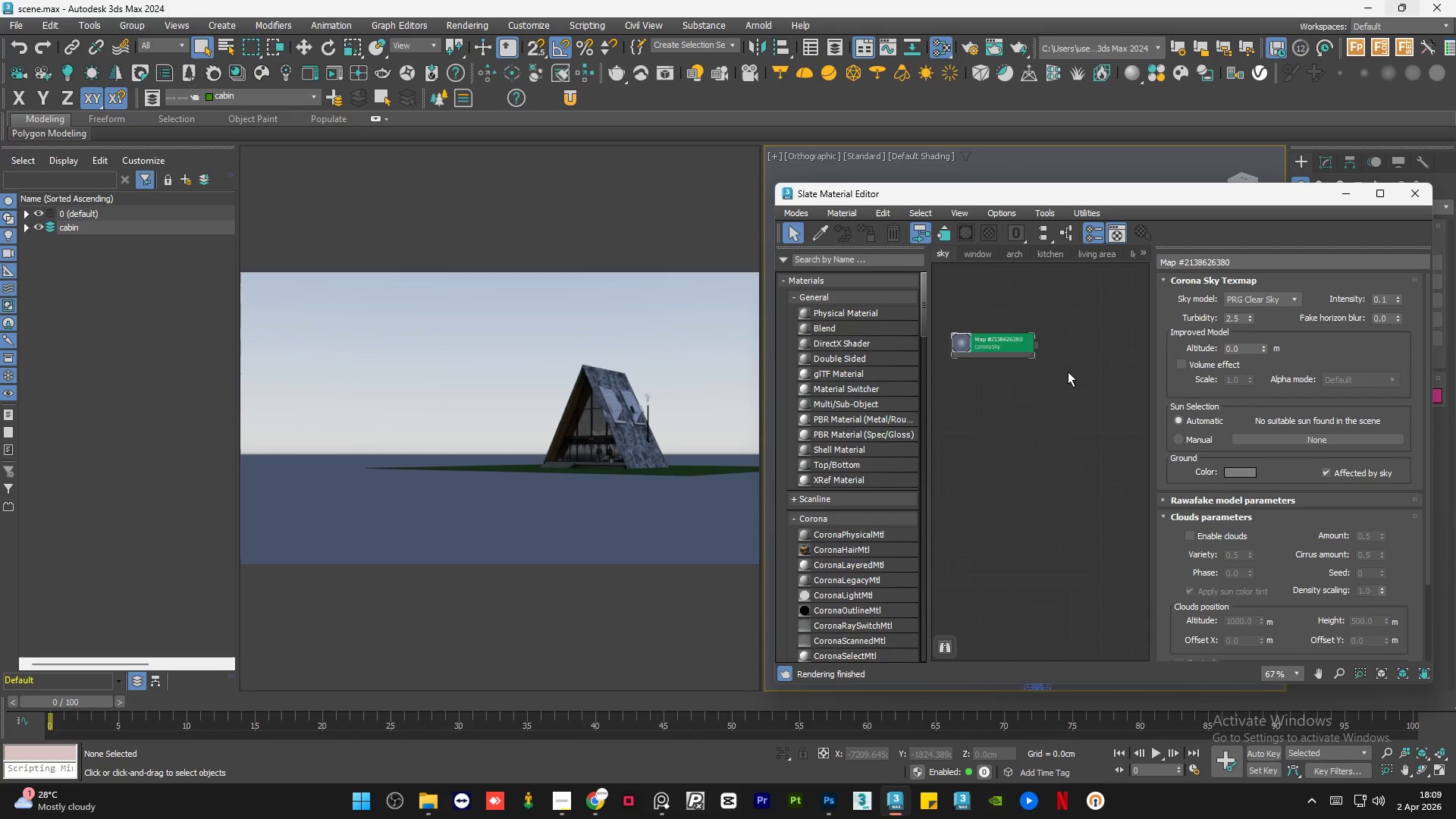 
scroll: coordinate [1068, 372], scroll_direction: down, amount: 2.0
 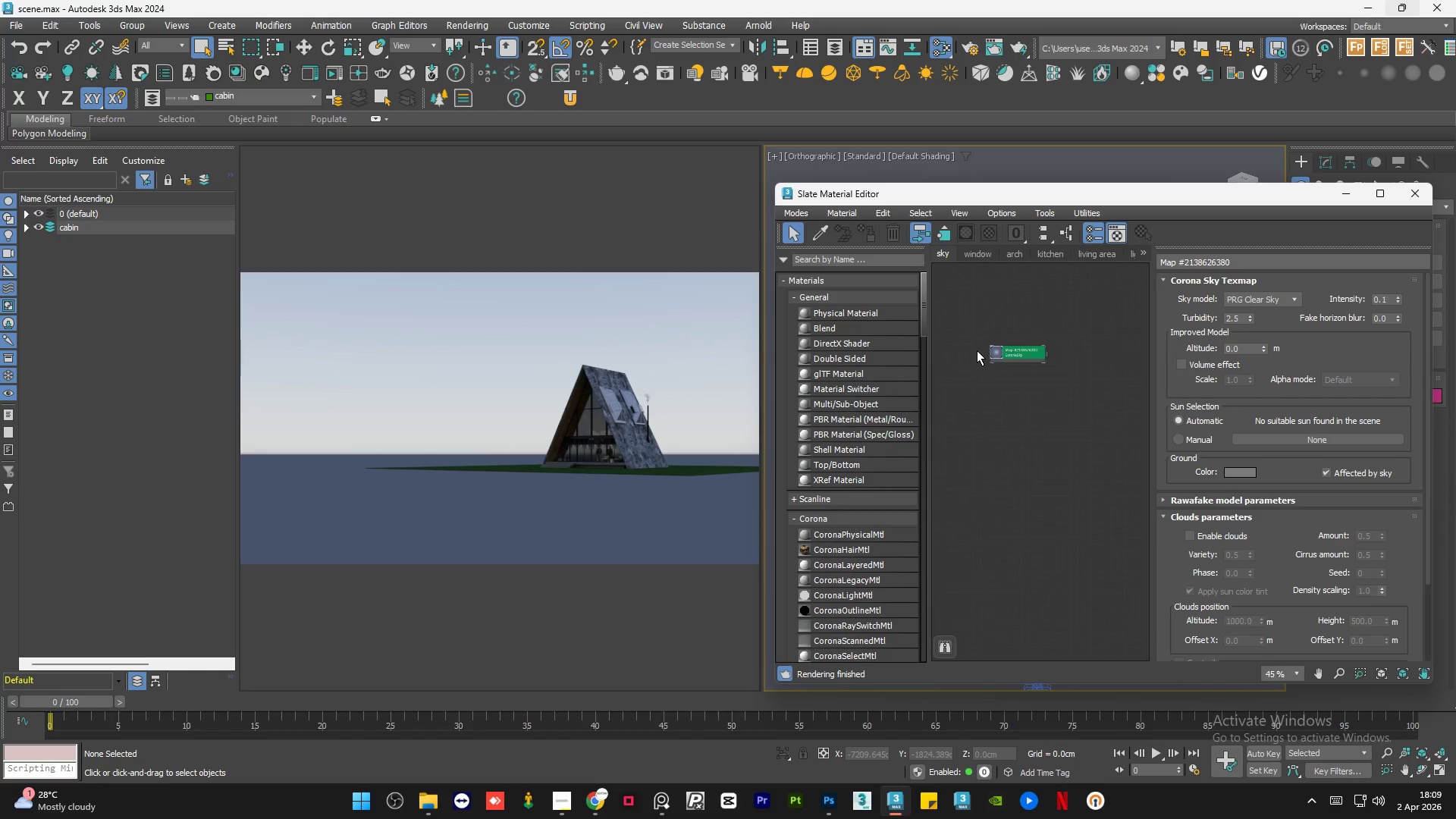 
scroll: coordinate [1015, 345], scroll_direction: up, amount: 3.0
 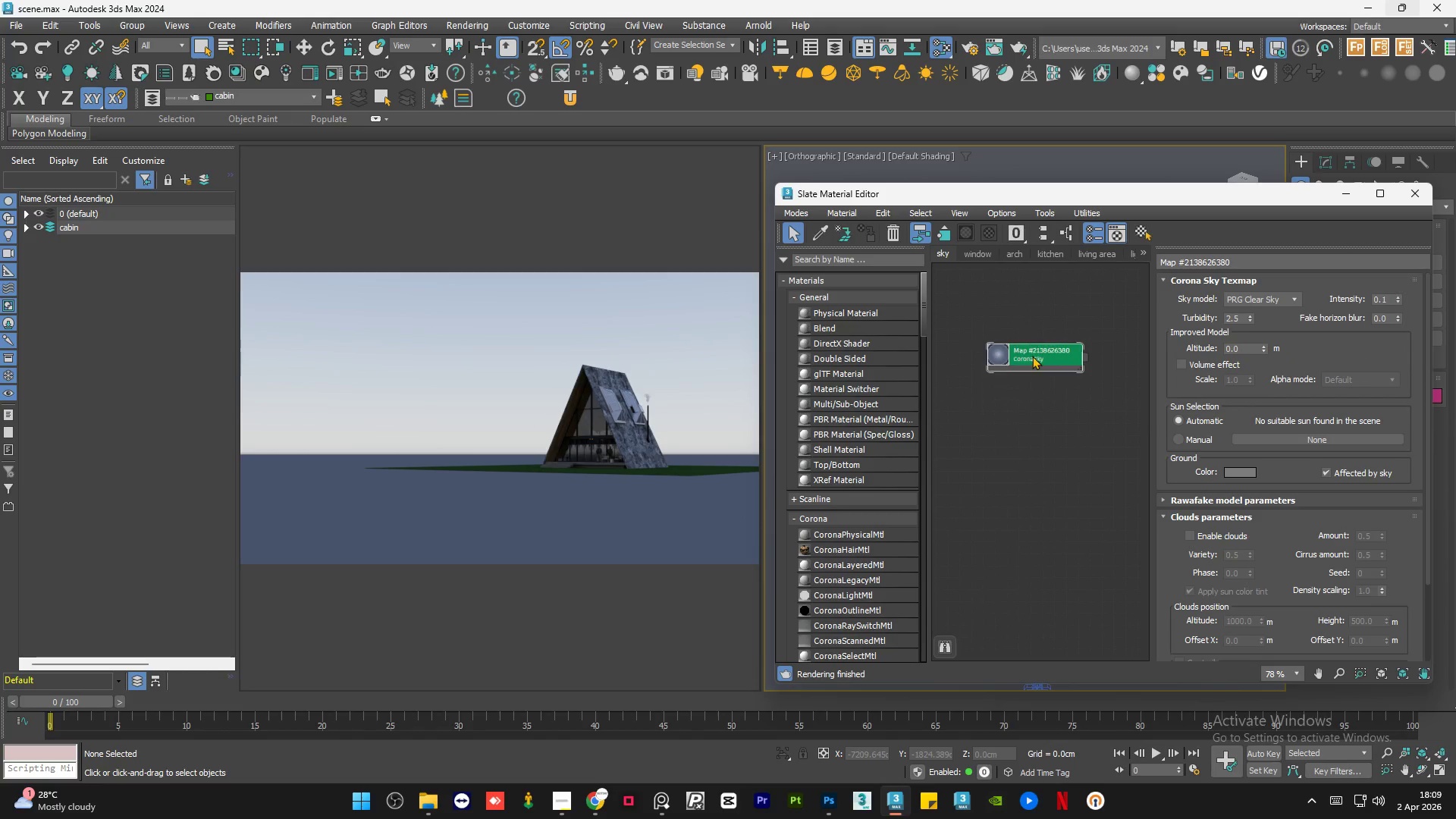 
double_click([1032, 356])
 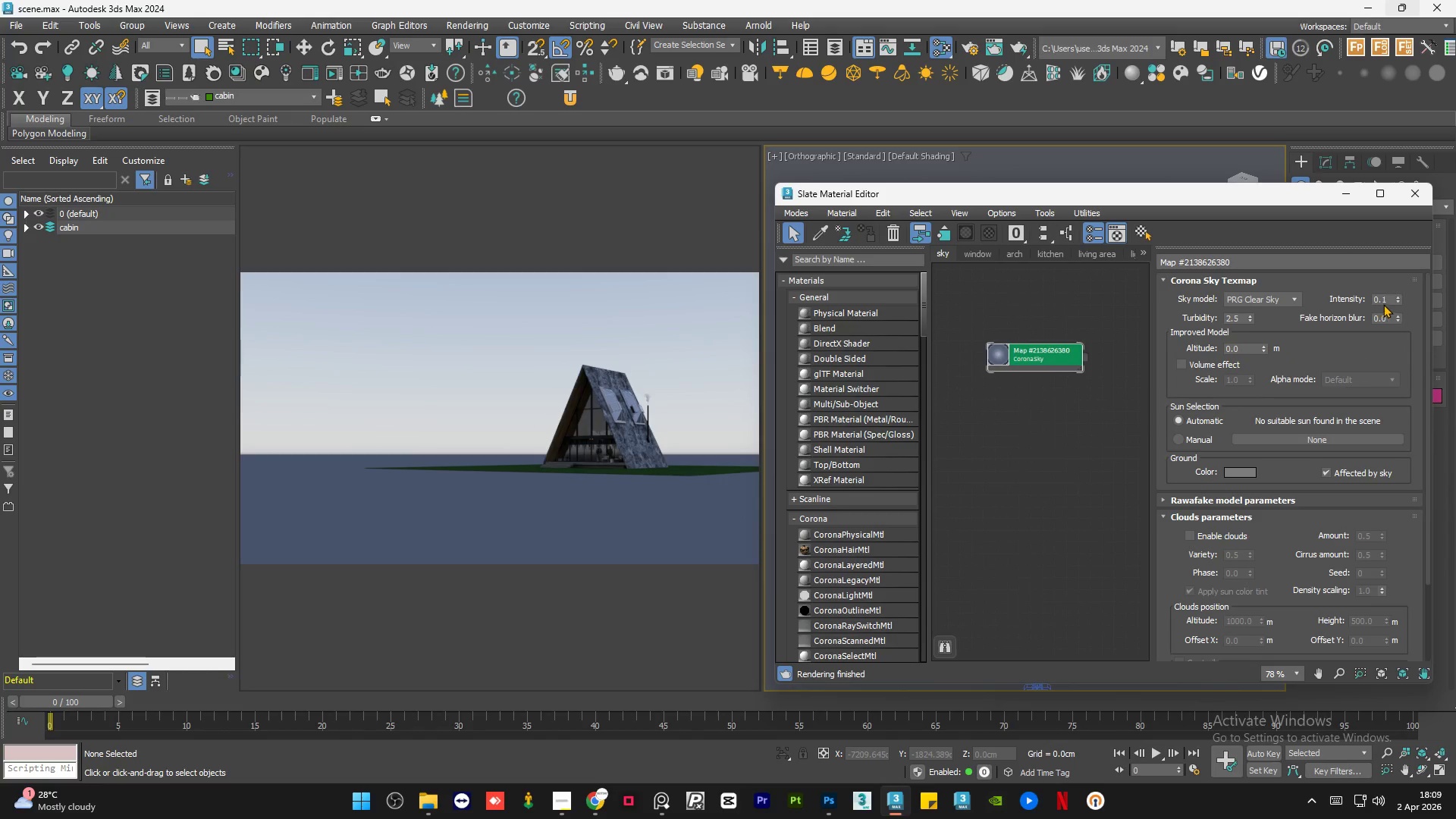 
double_click([1386, 302])
 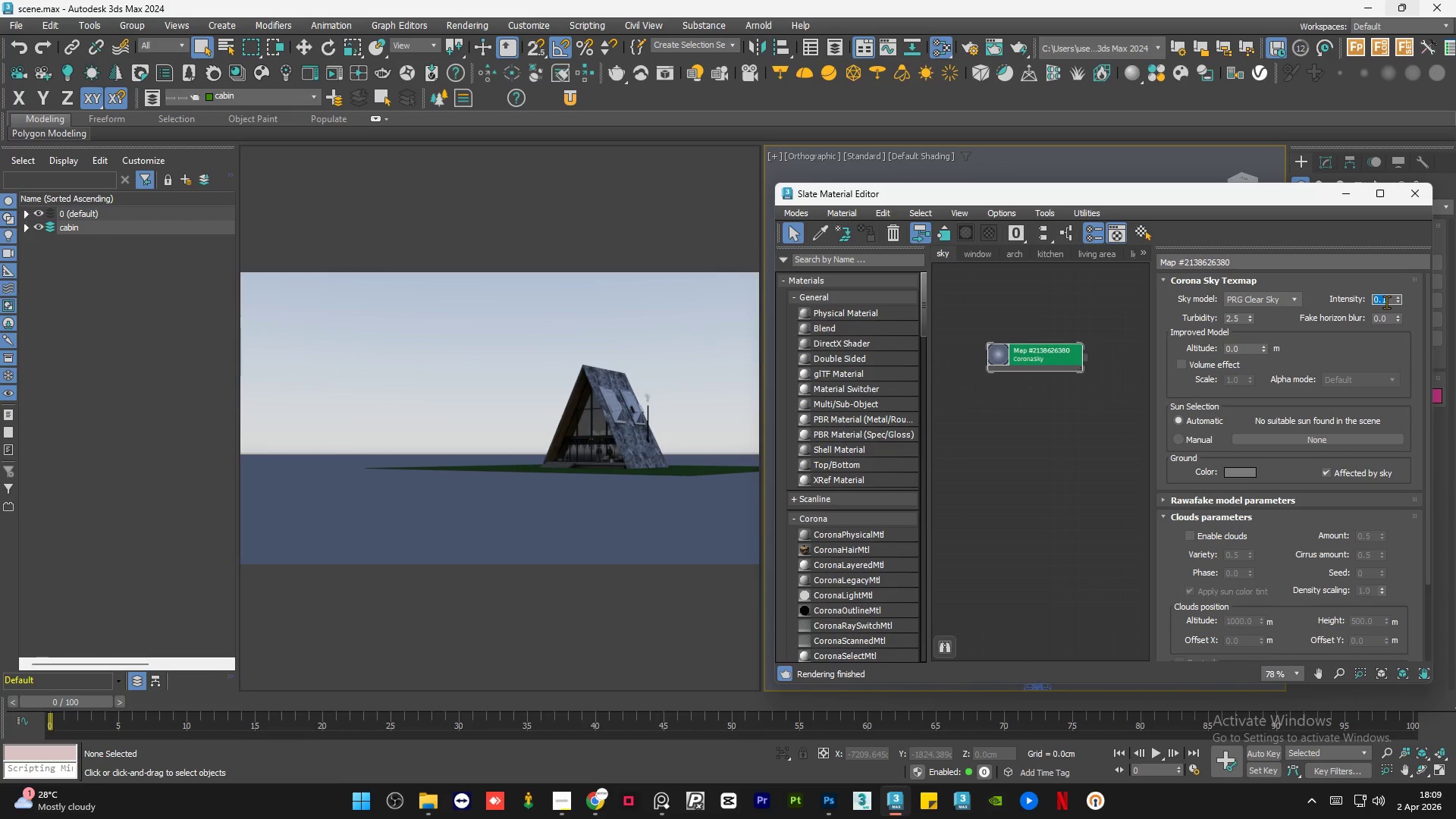 
key(NumpadDecimal)
 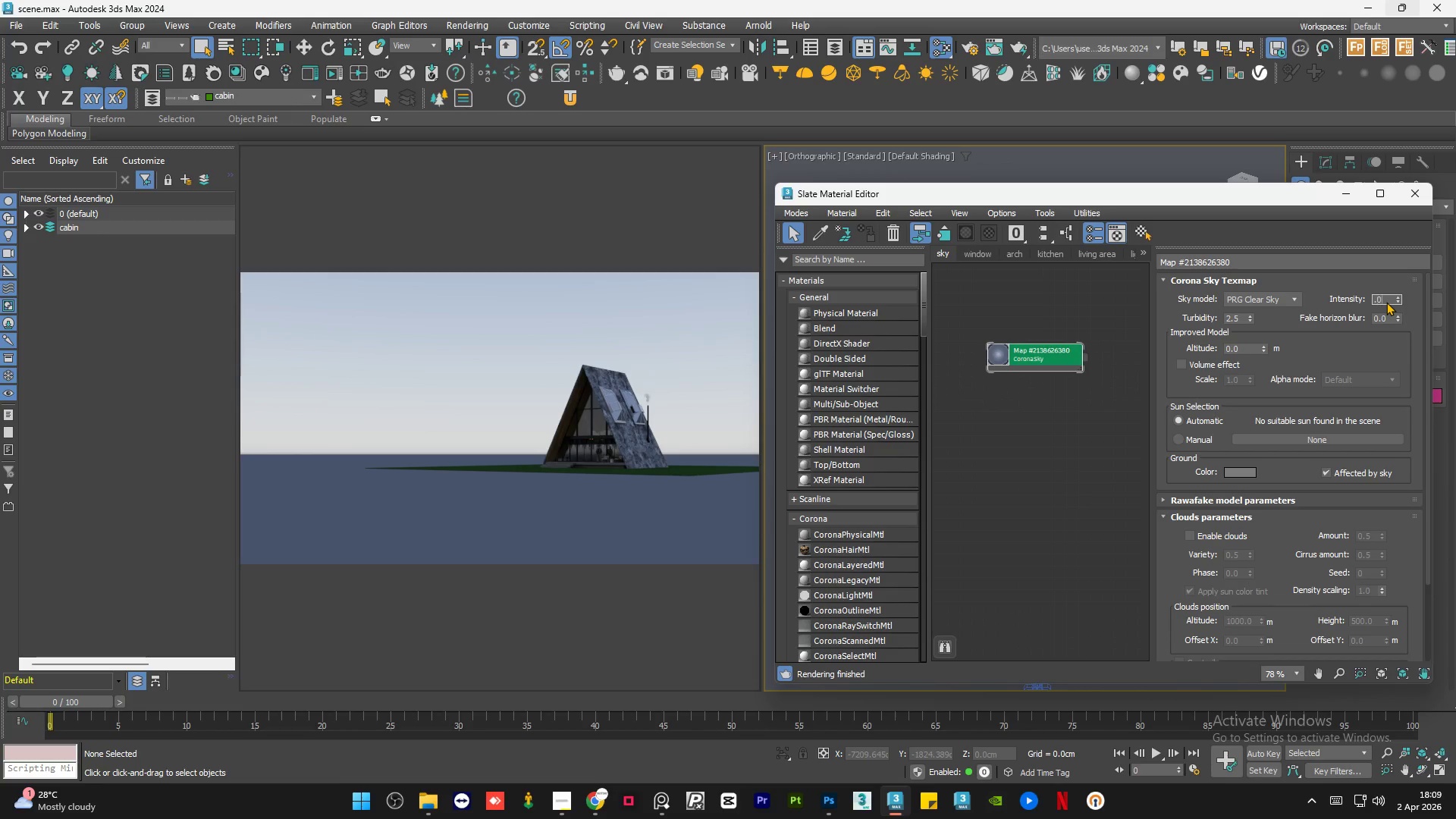 
key(Numpad0)
 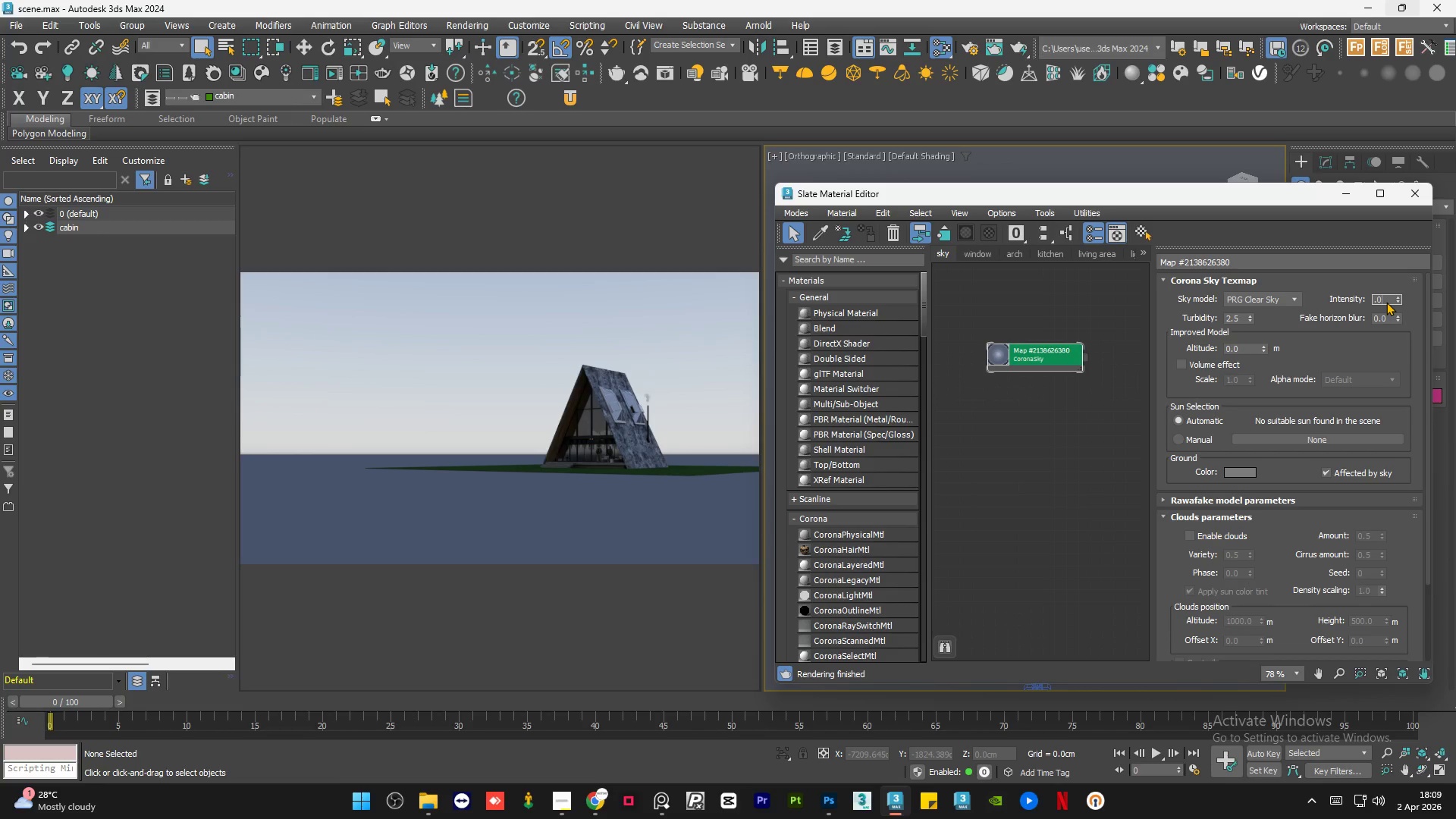 
key(Numpad1)
 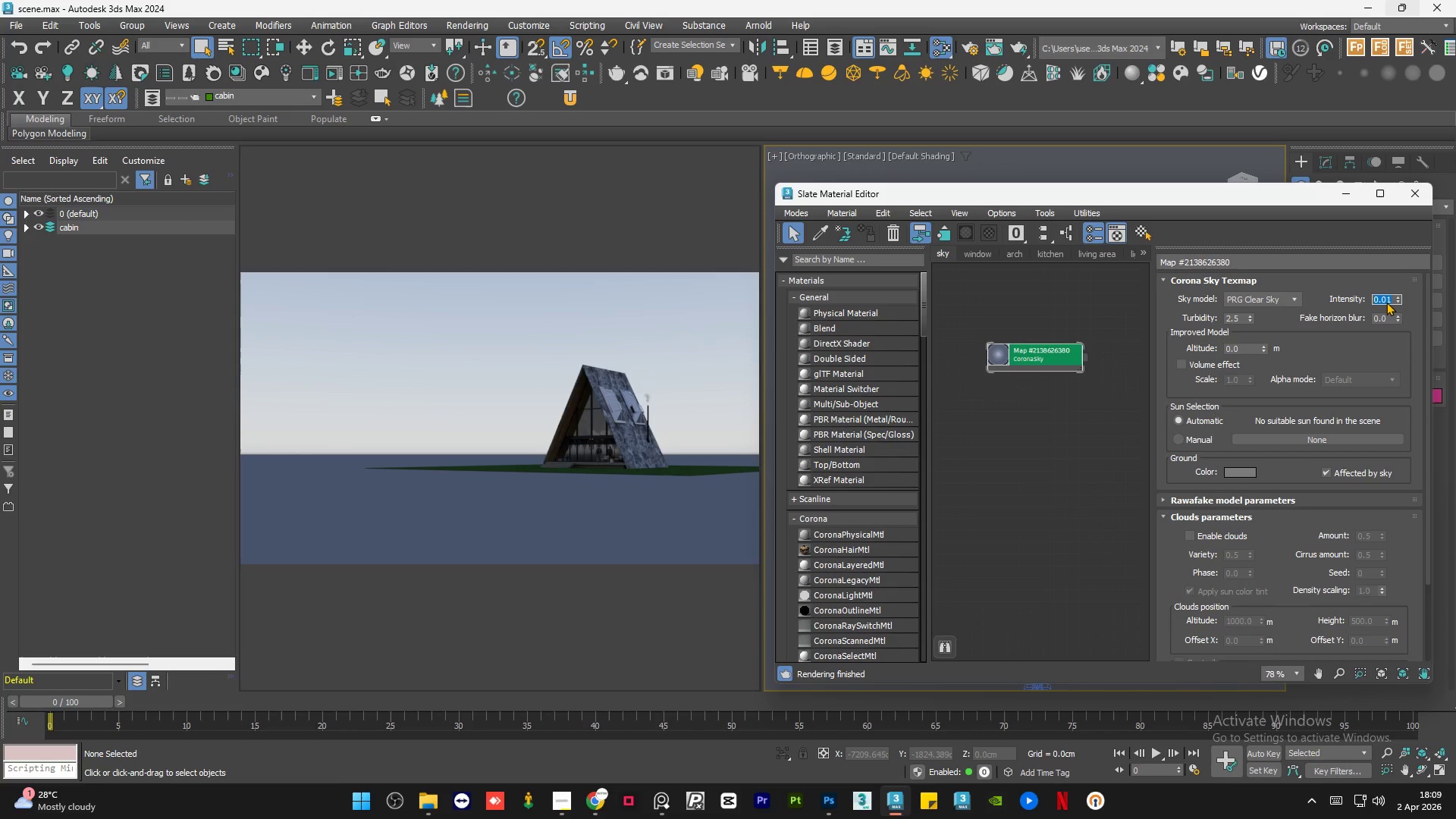 
key(NumpadEnter)
 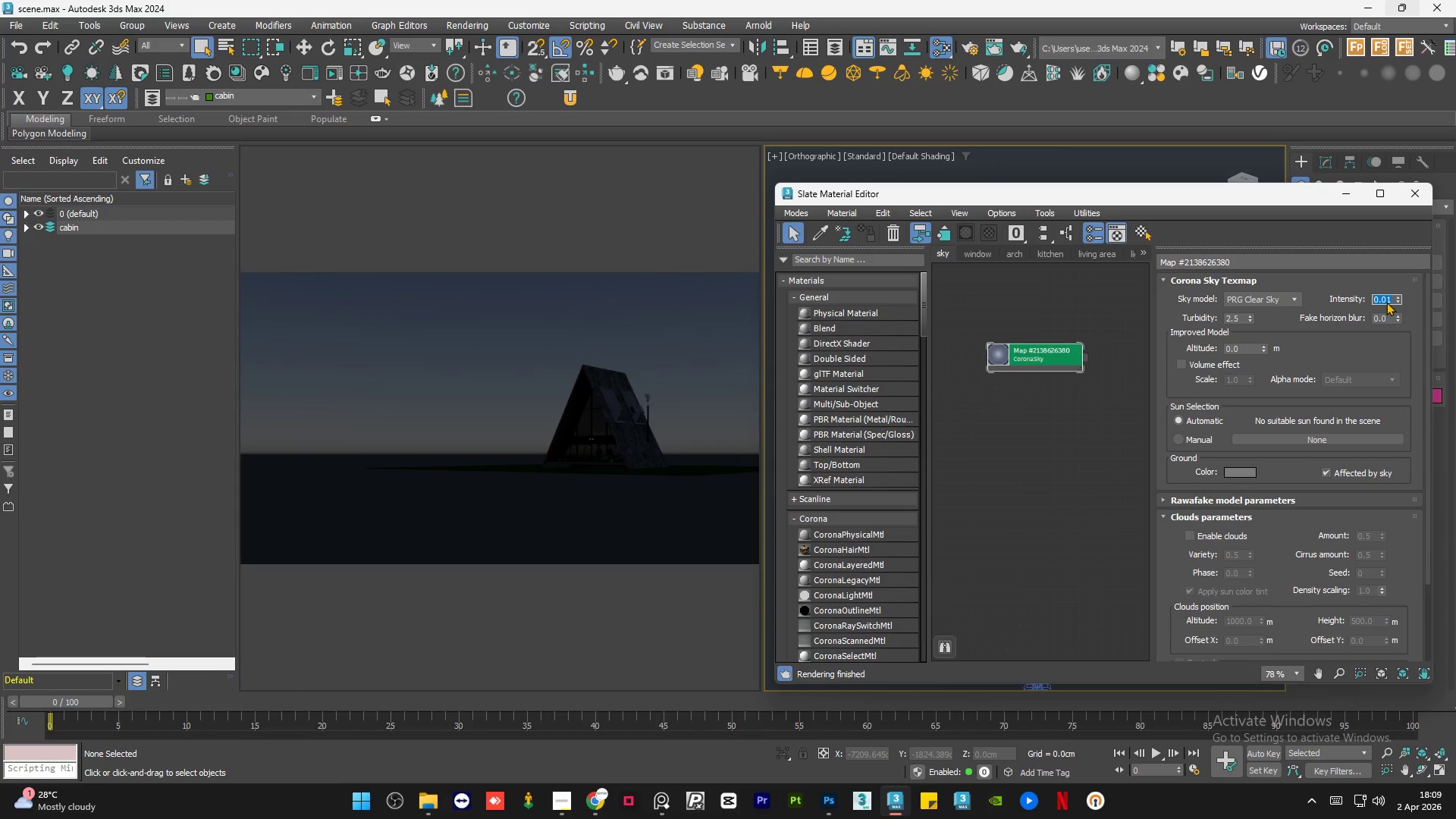 
wait(5.08)
 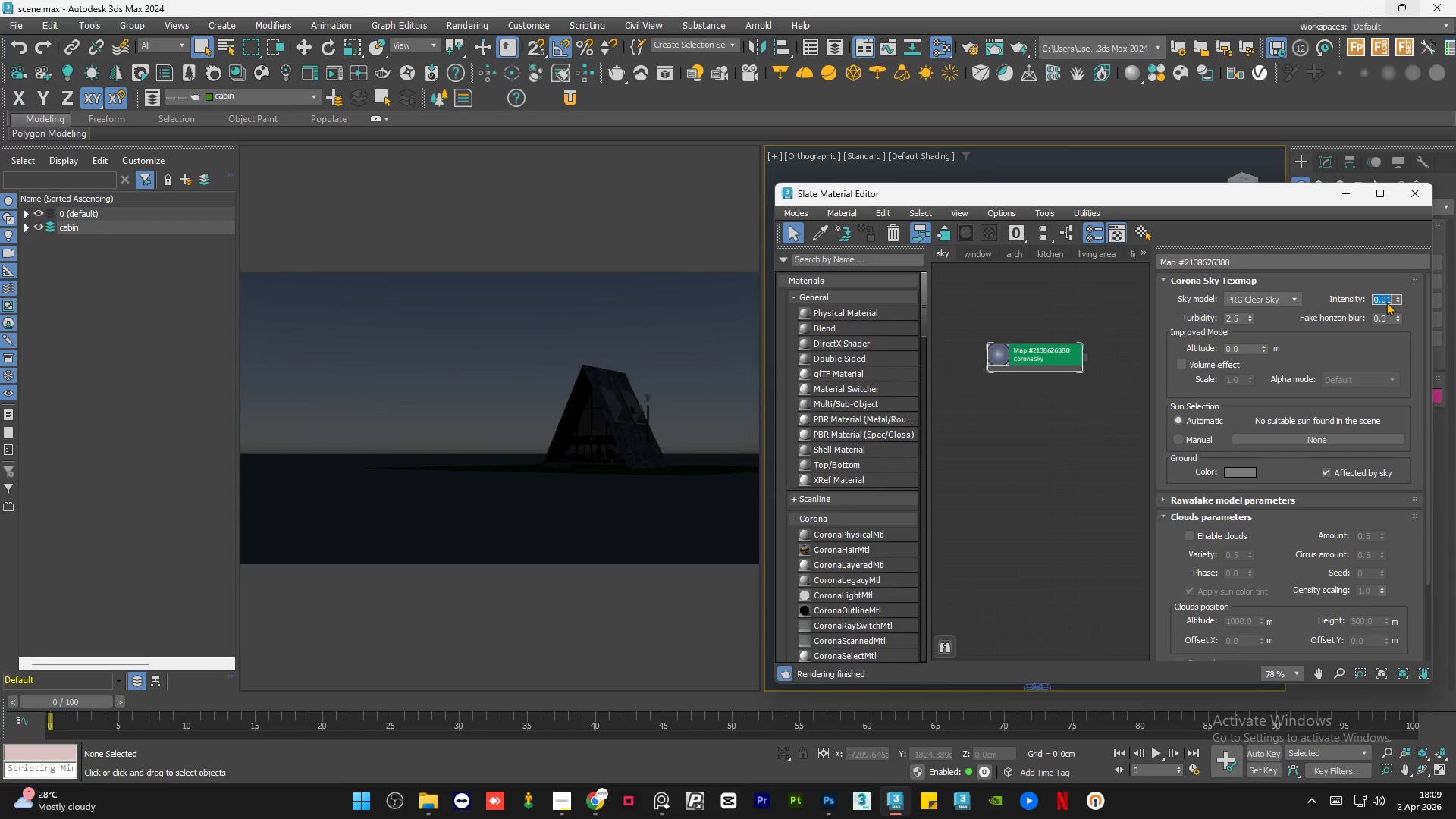 
key(NumpadDecimal)
 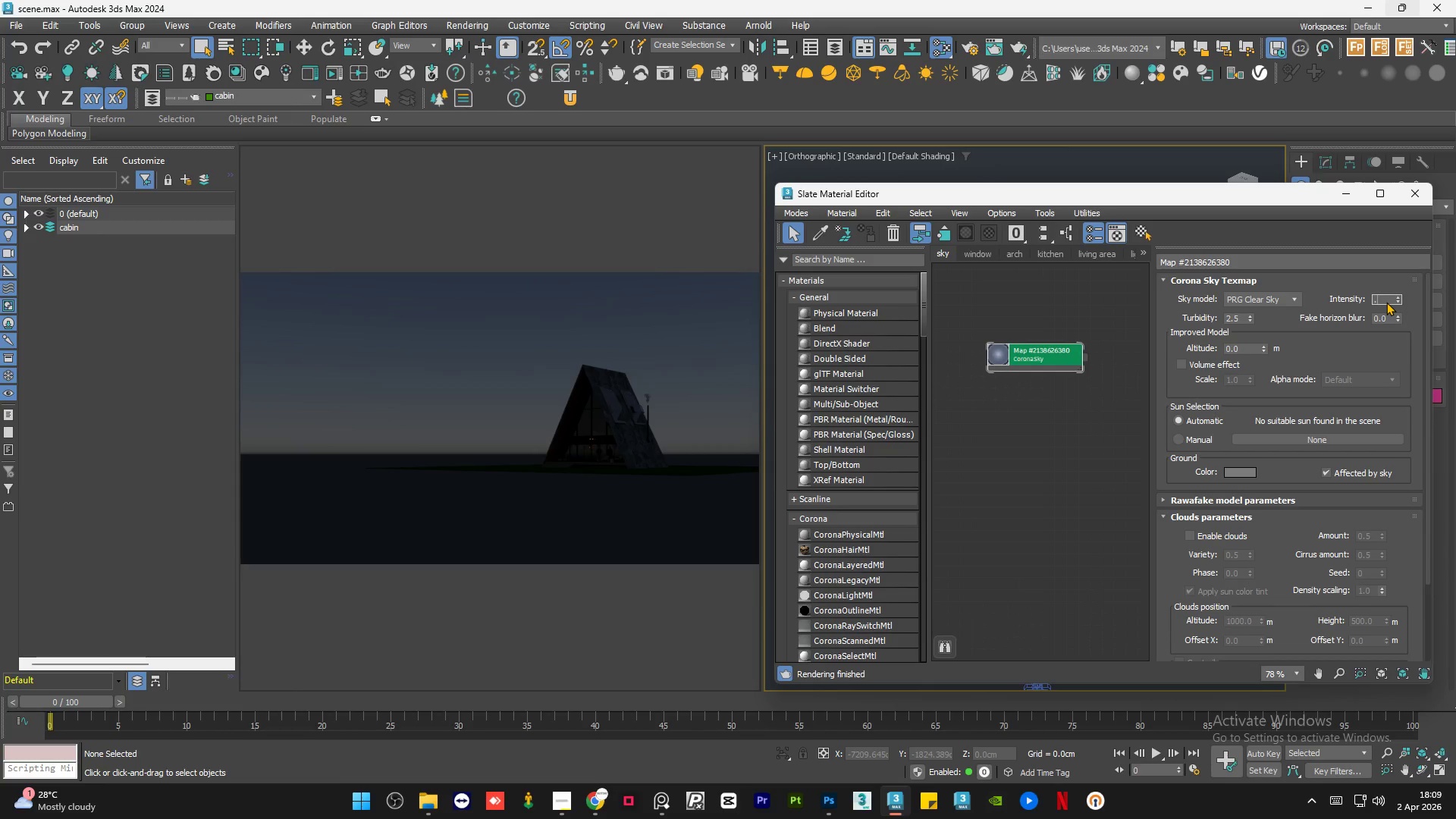 
key(Numpad0)
 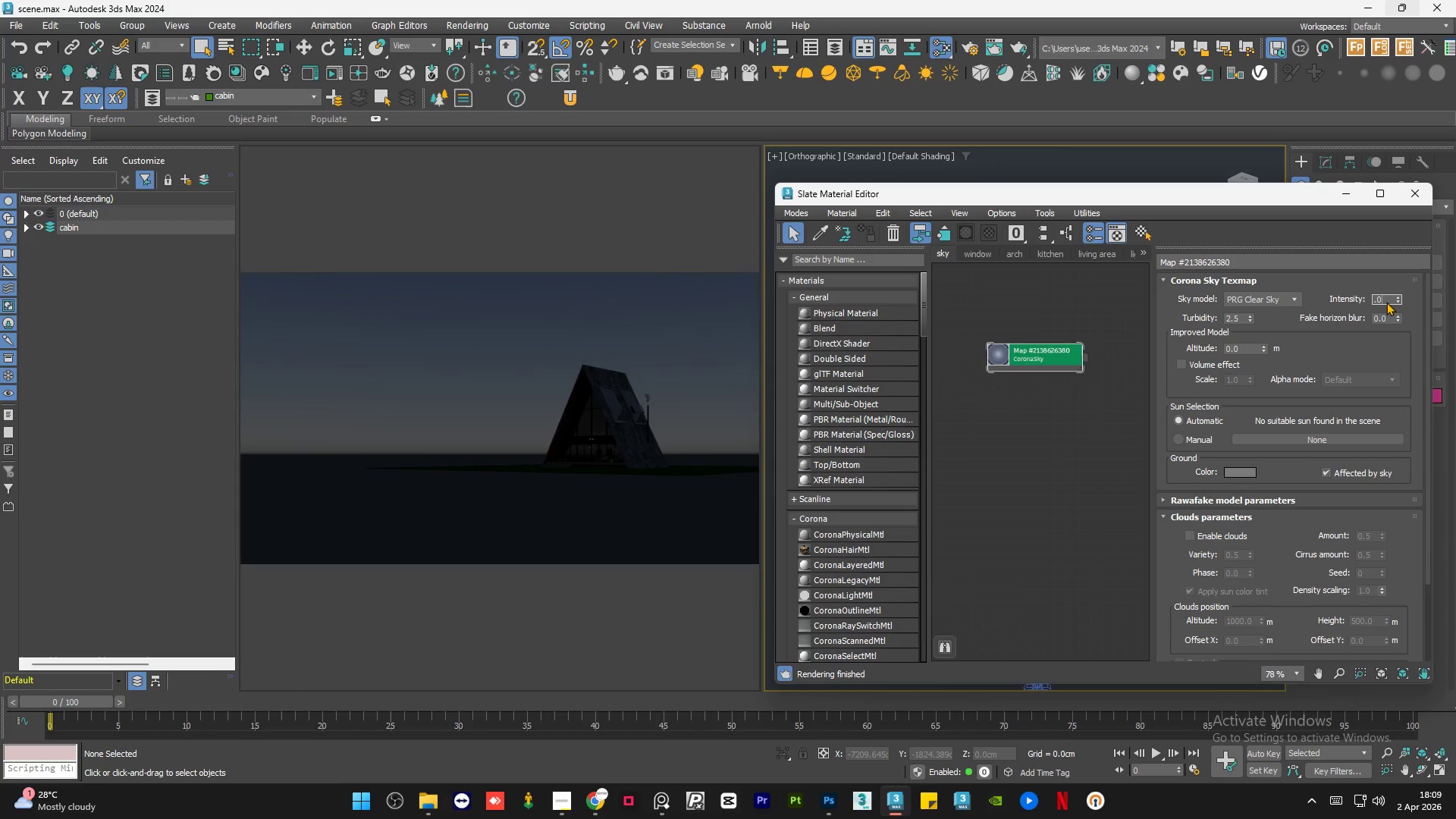 
key(Numpad5)
 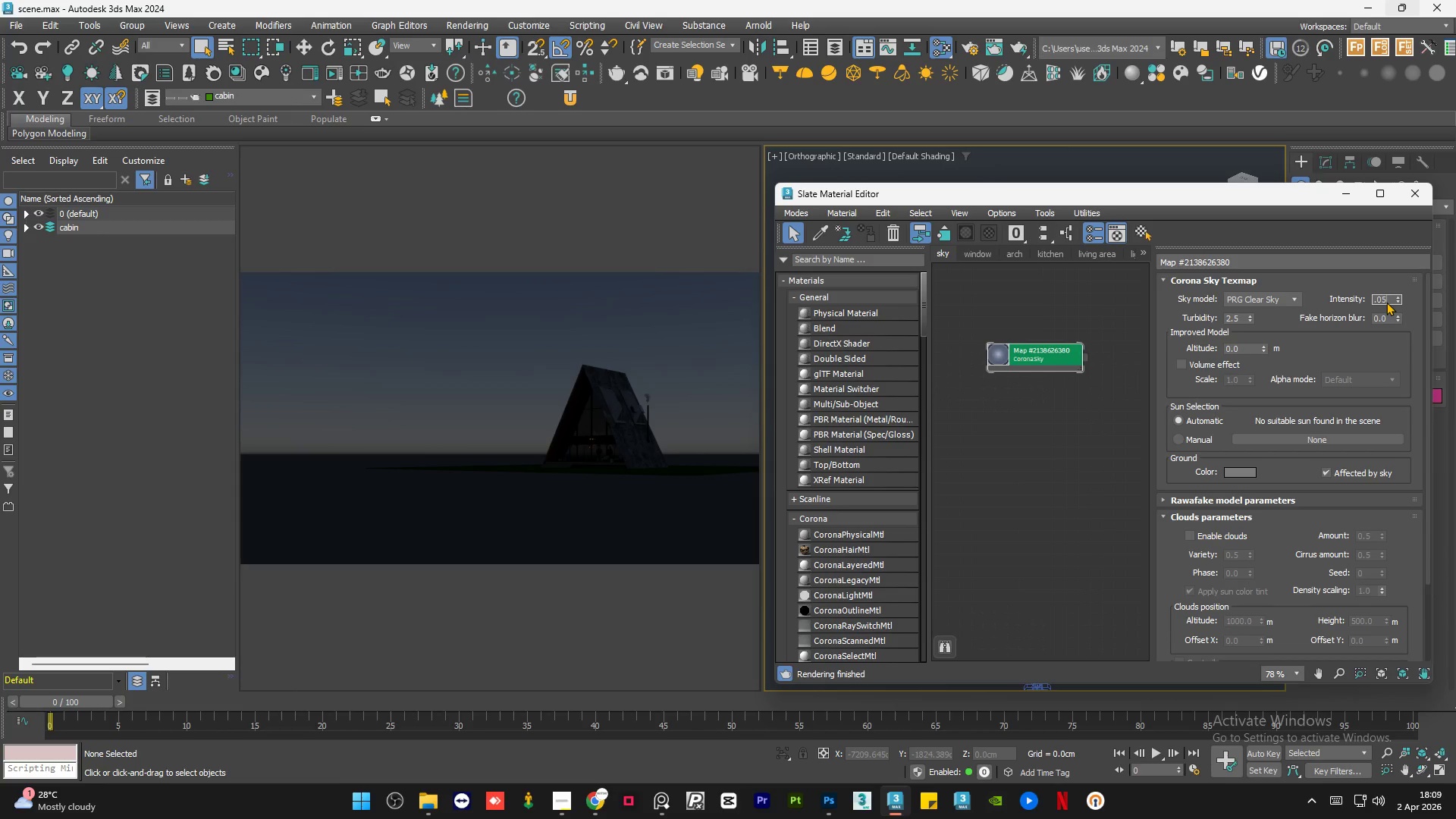 
key(NumpadEnter)
 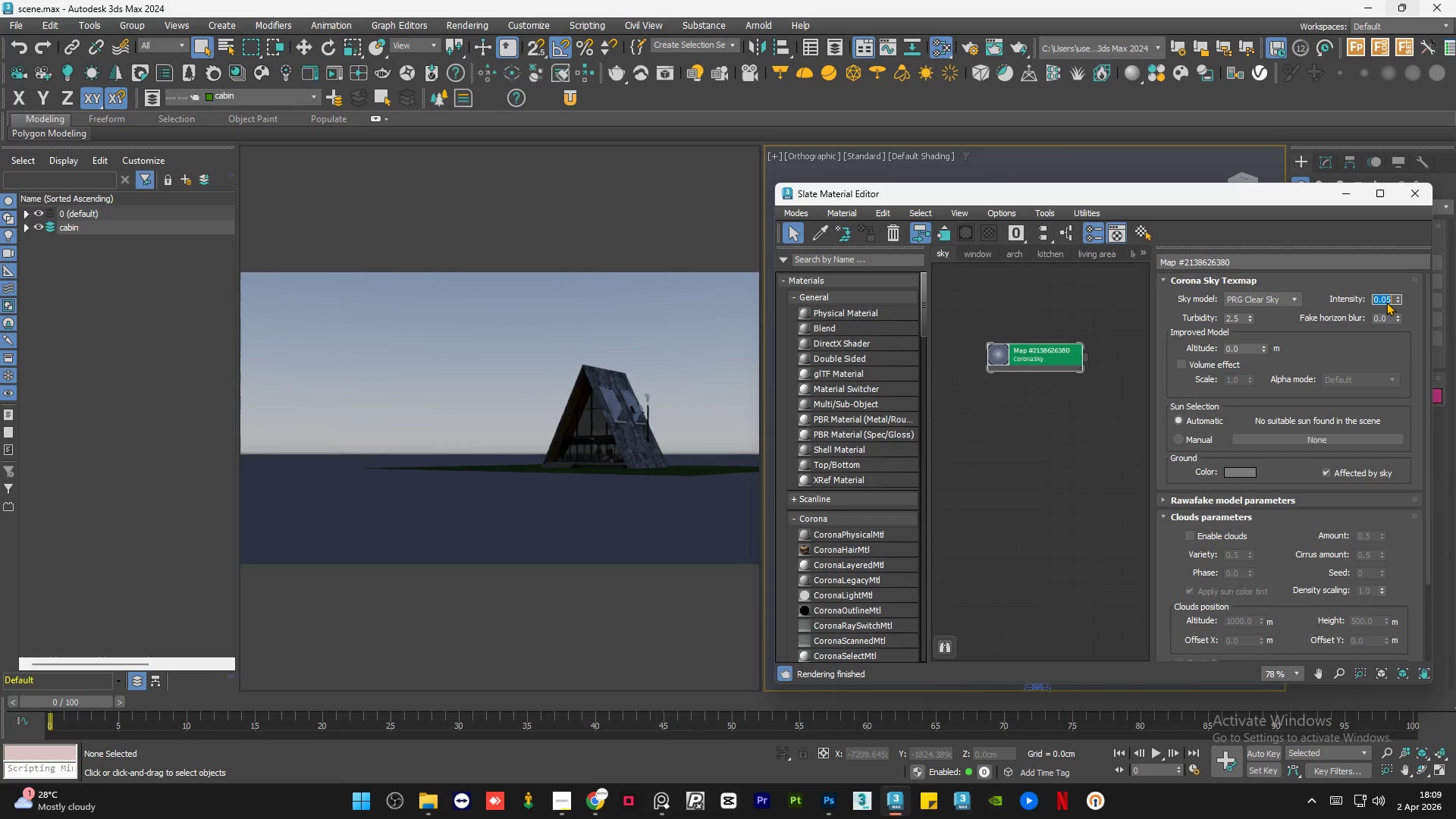 
key(NumpadDecimal)
 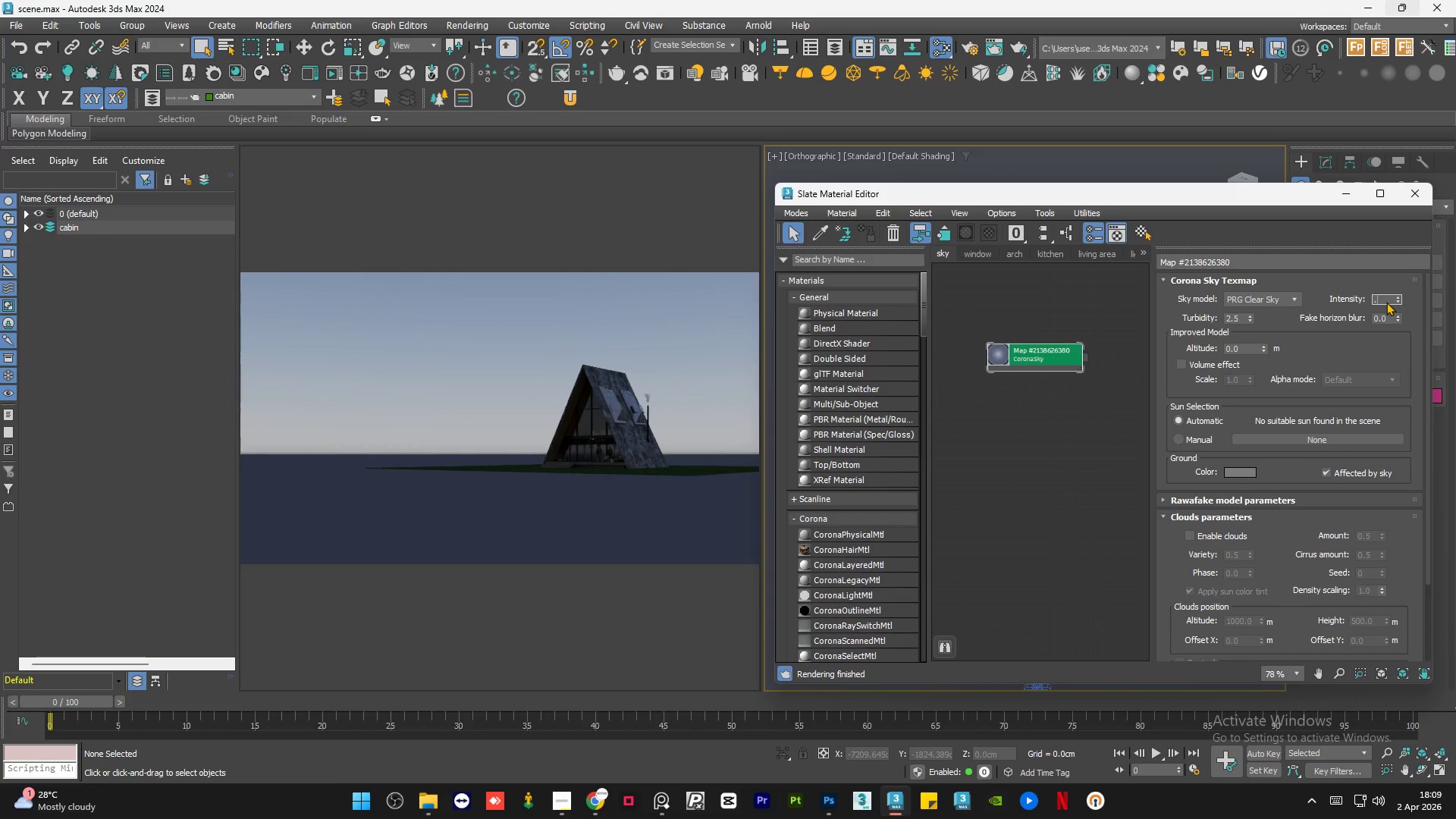 
key(Numpad0)
 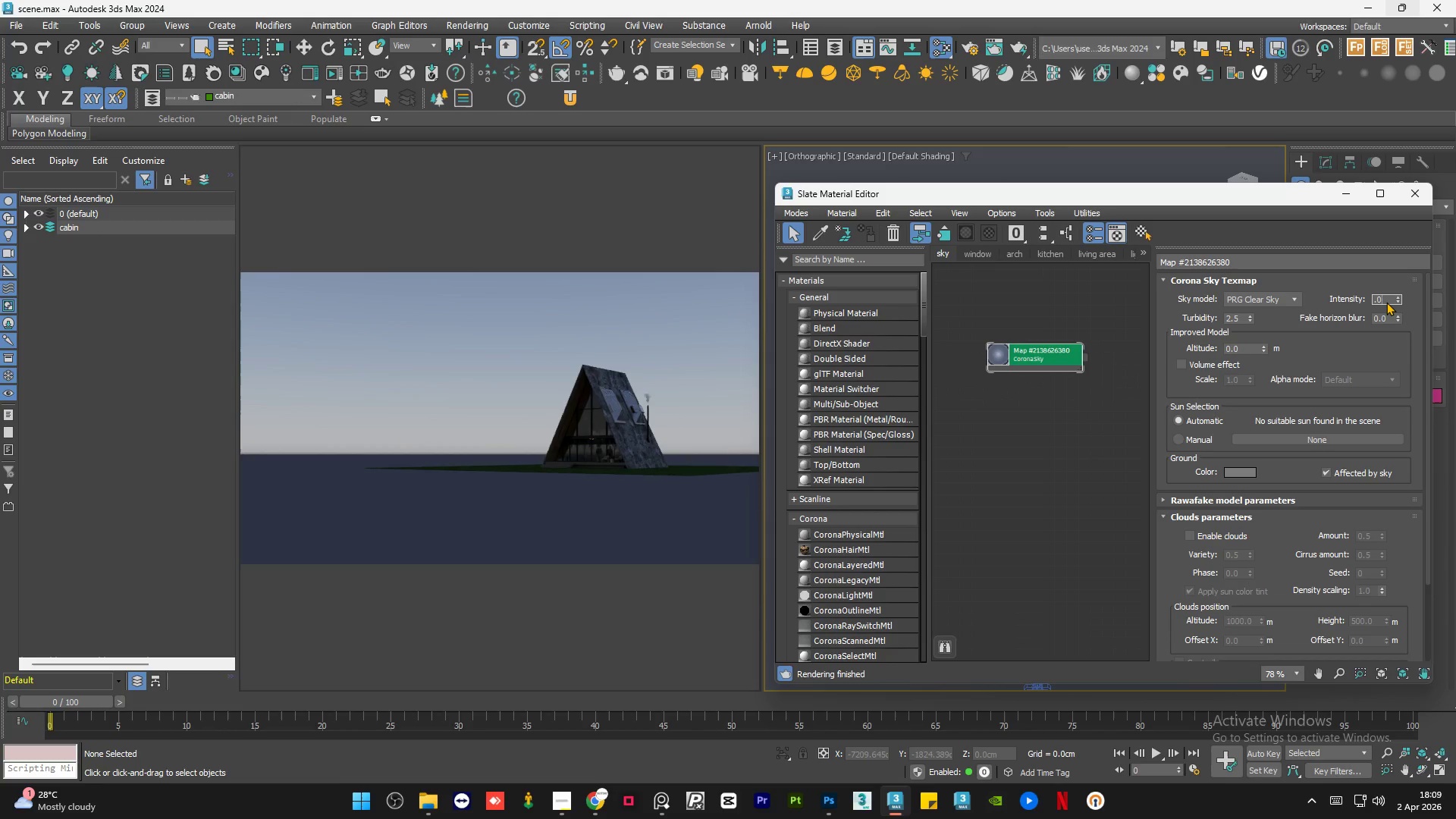 
key(Numpad1)
 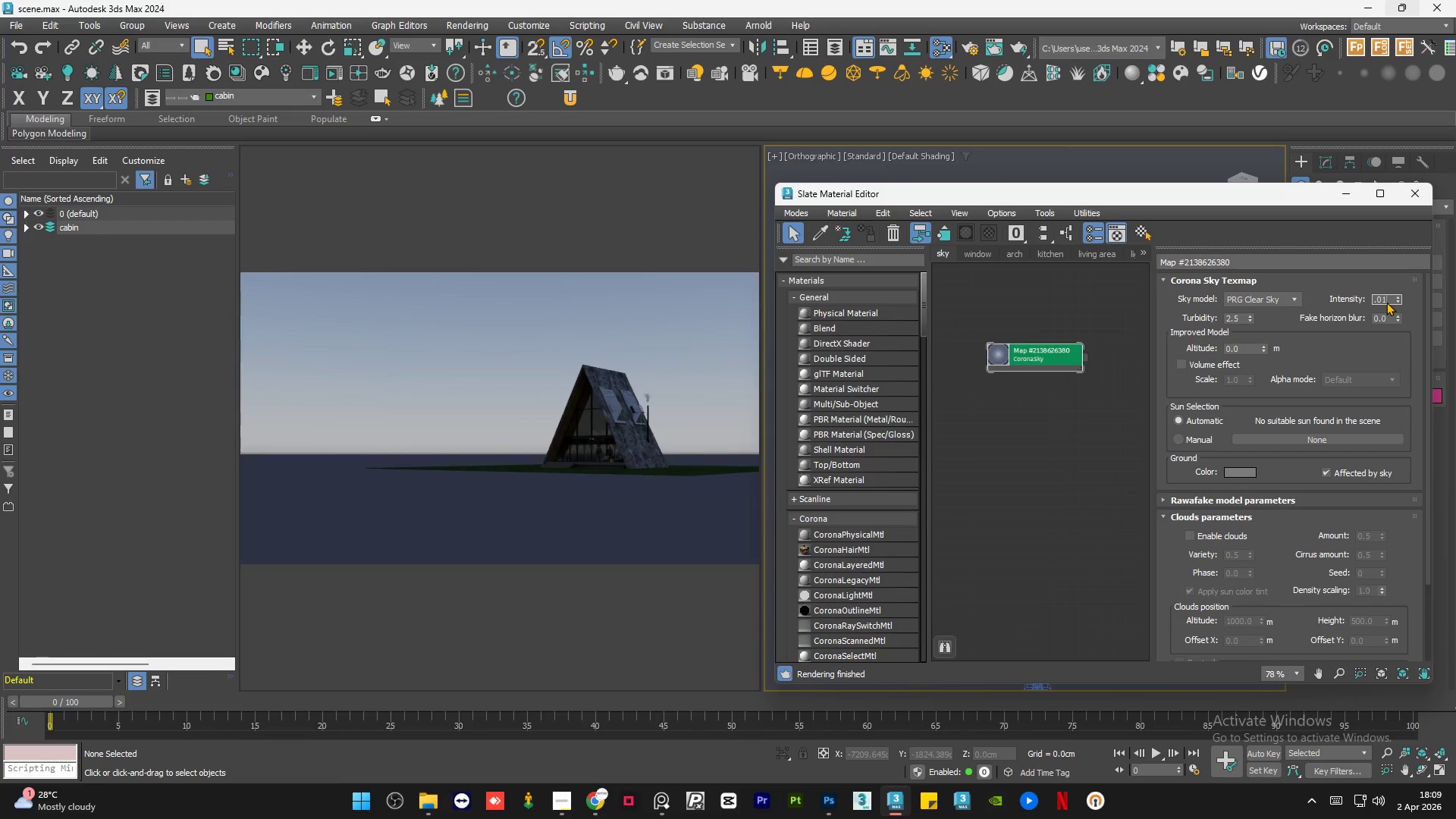 
key(NumpadEnter)
 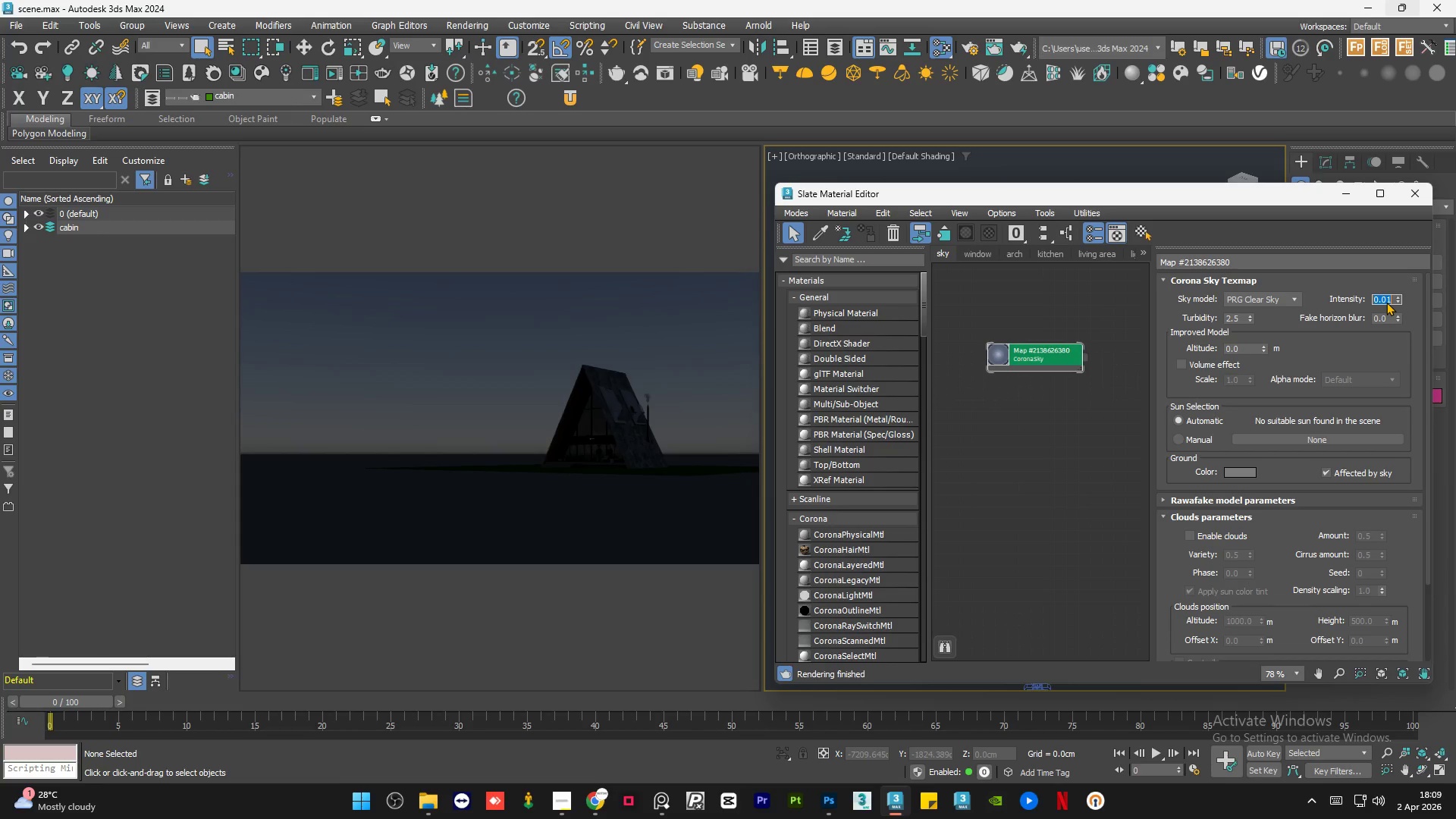 
key(NumpadDecimal)
 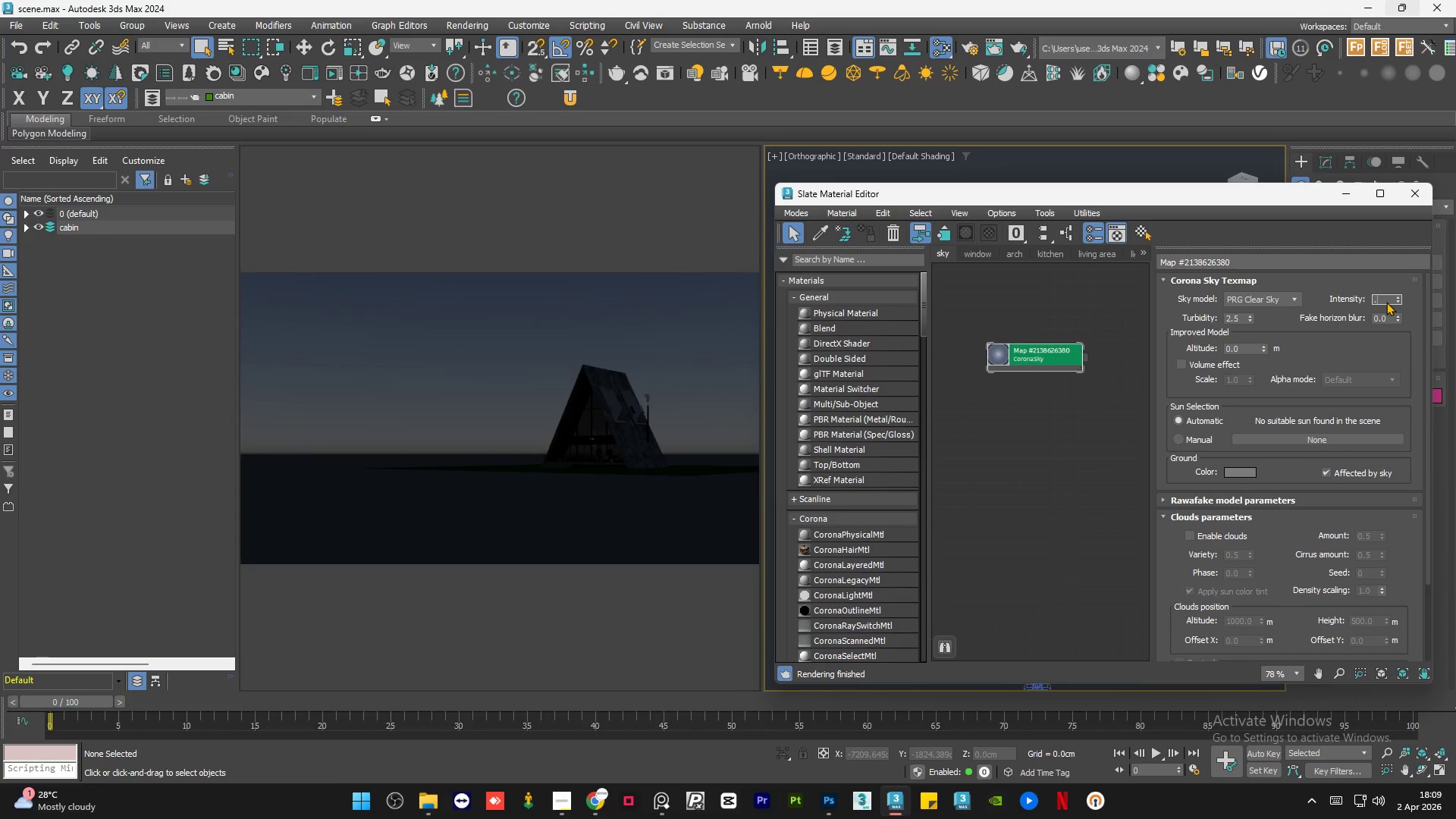 
key(Numpad0)
 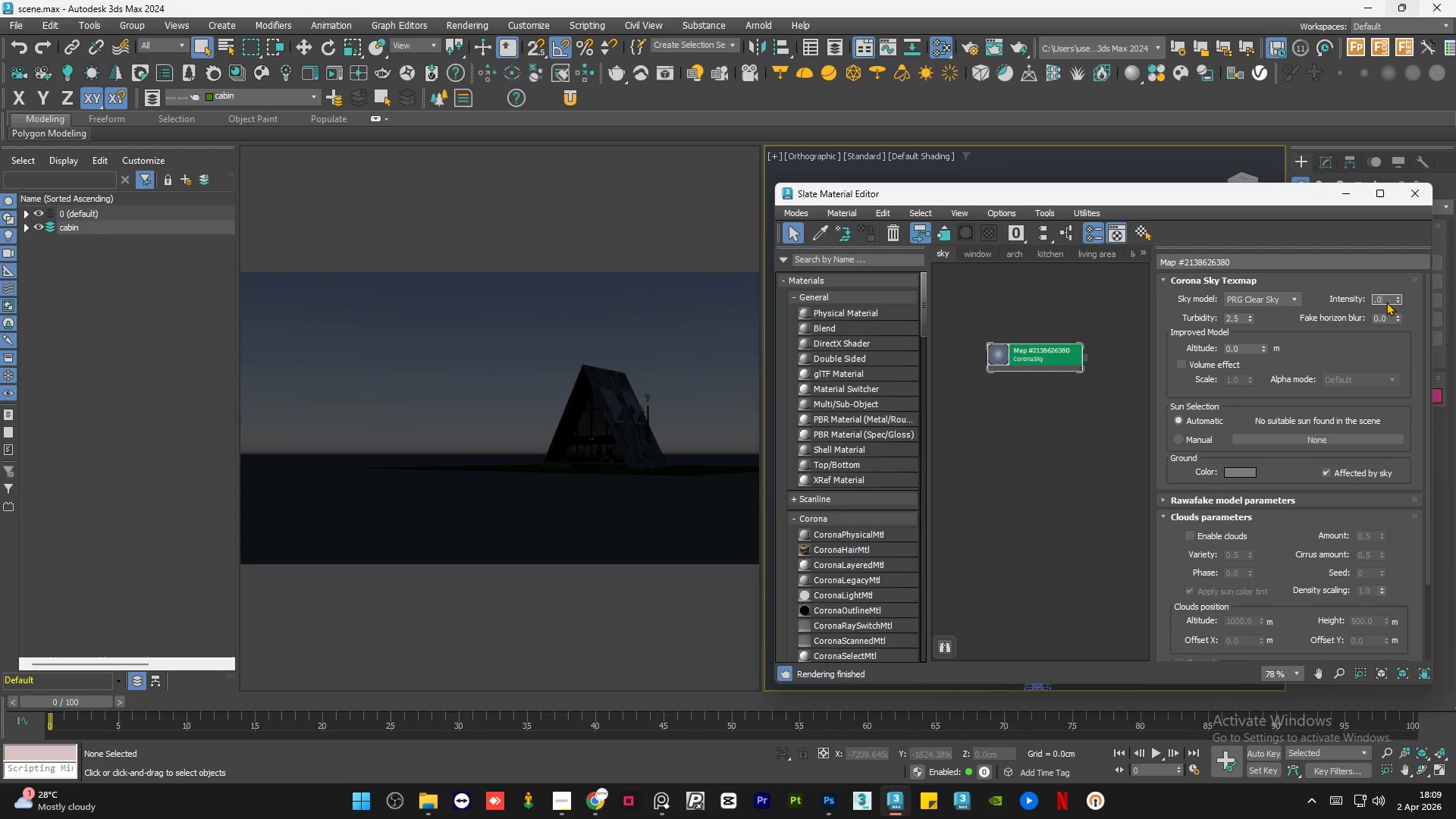 
key(Numpad0)
 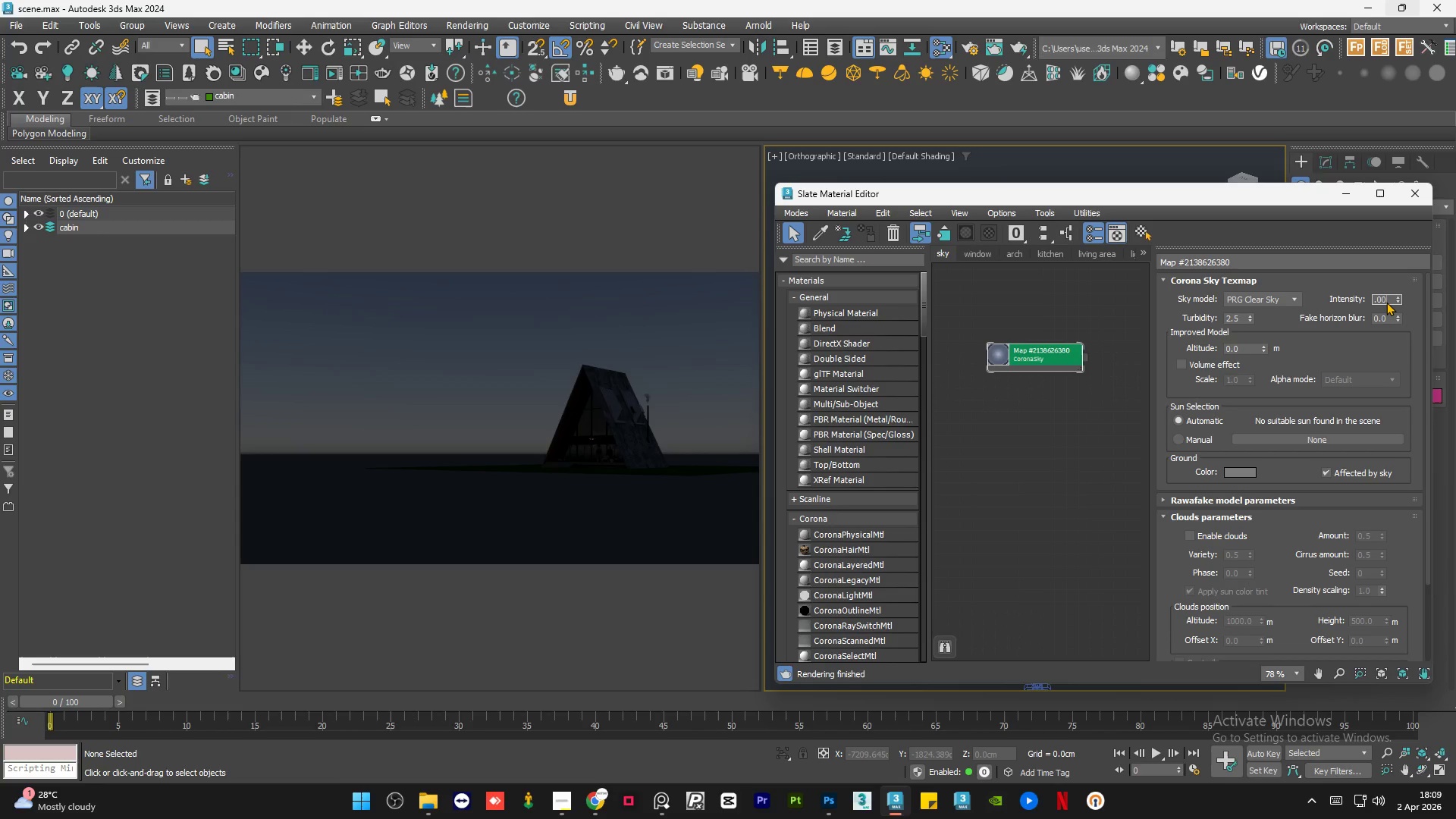 
key(Numpad5)
 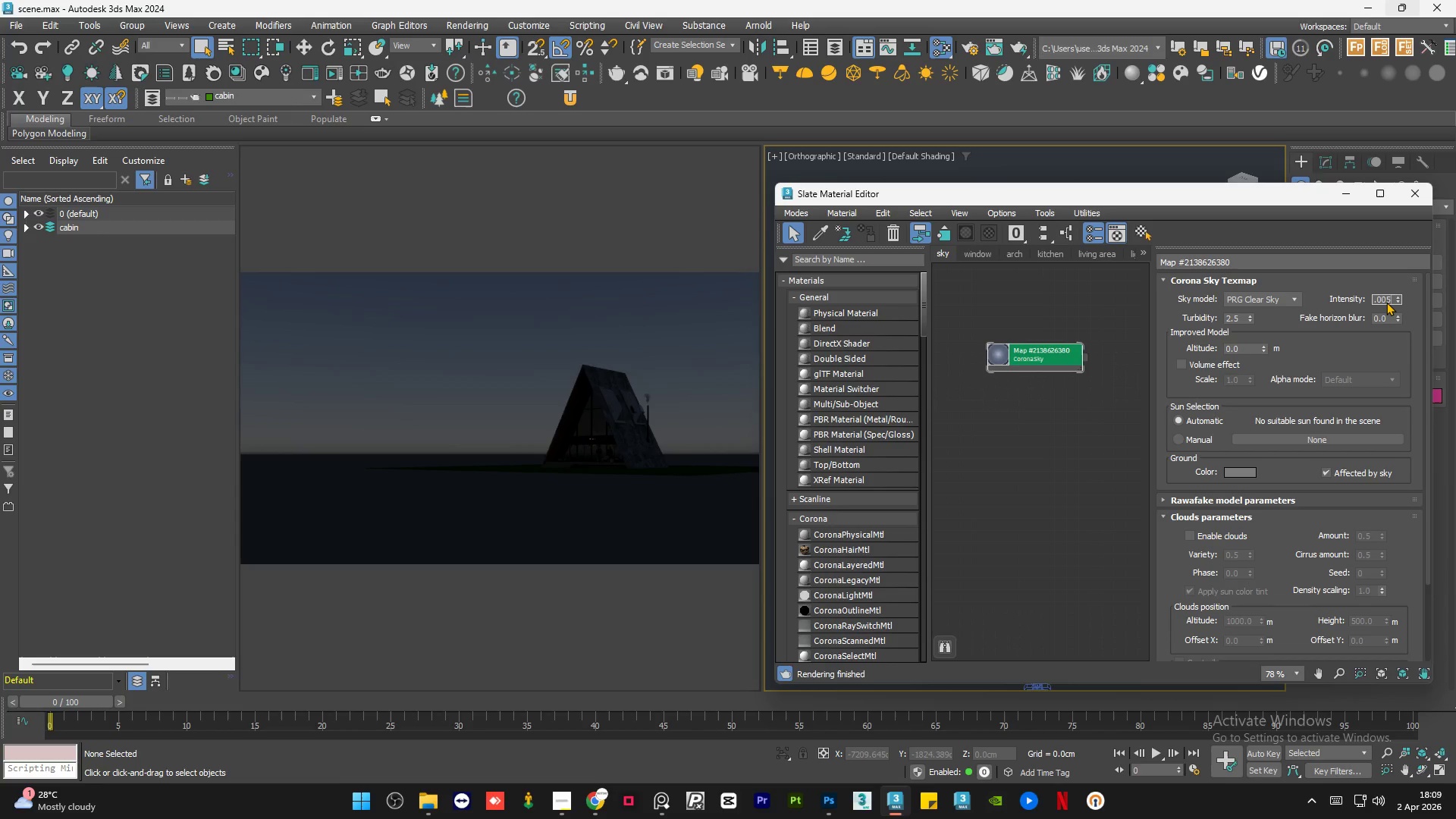 
key(NumpadEnter)
 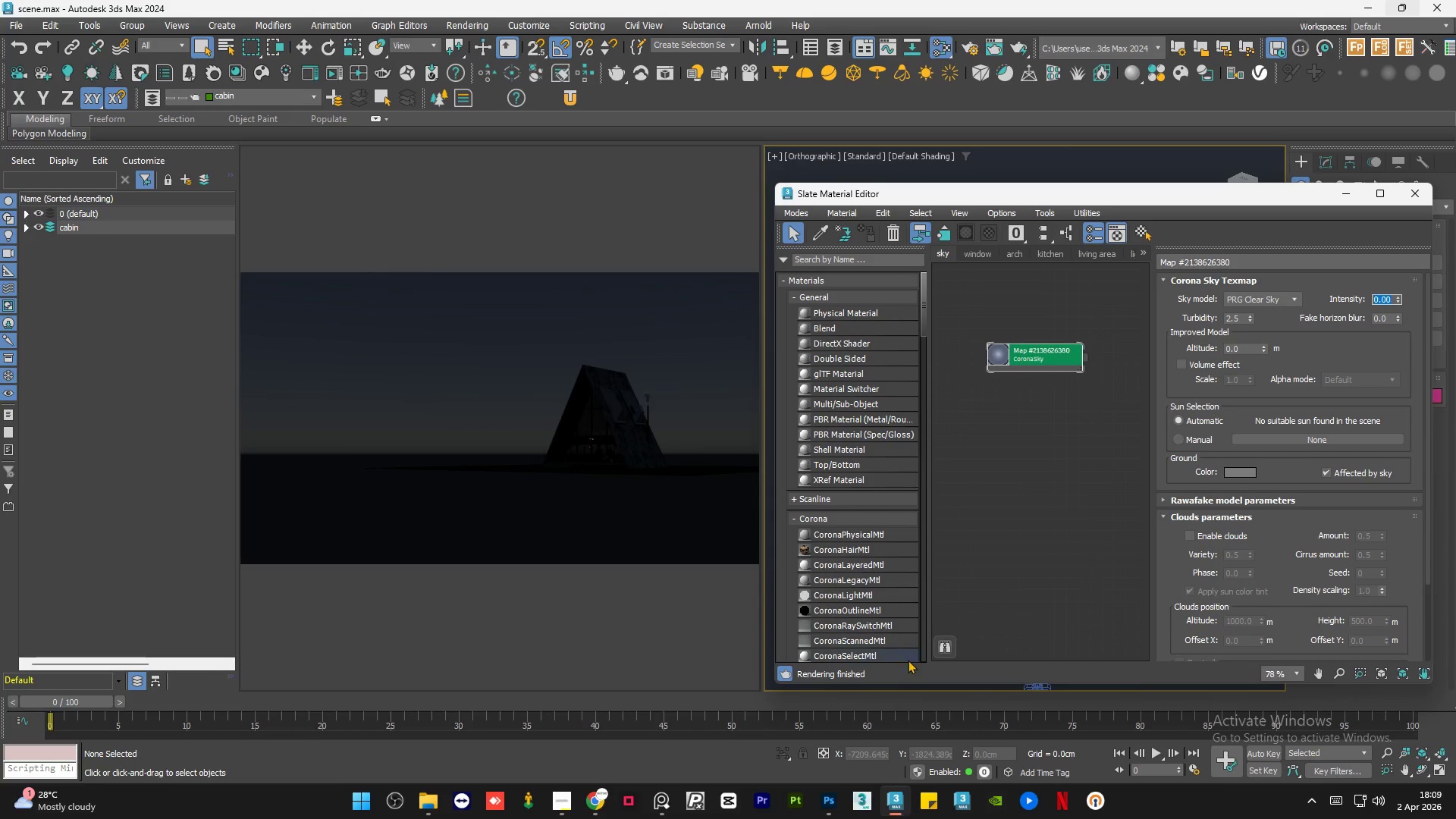 
left_click([663, 800])
 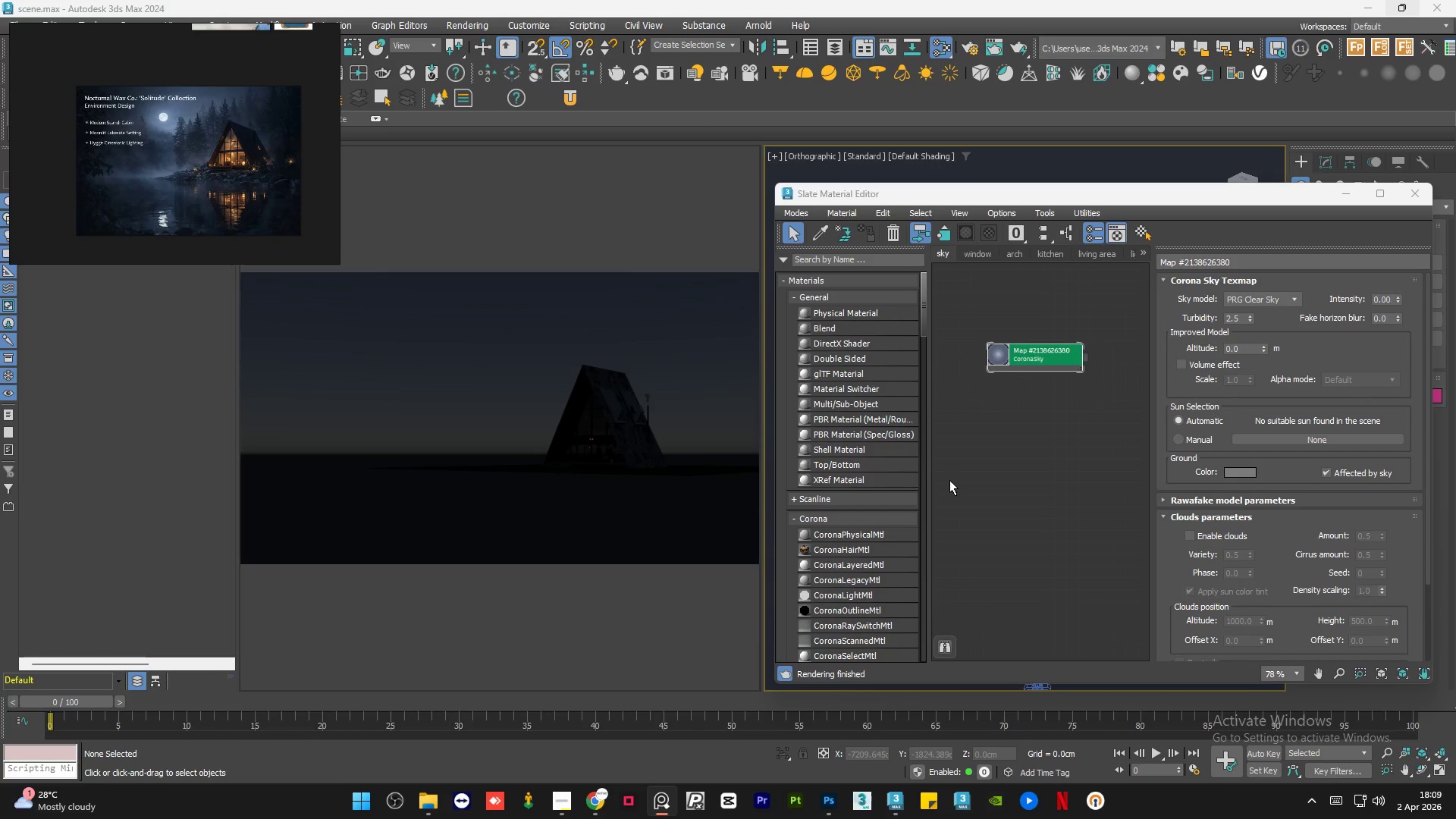 
wait(5.16)
 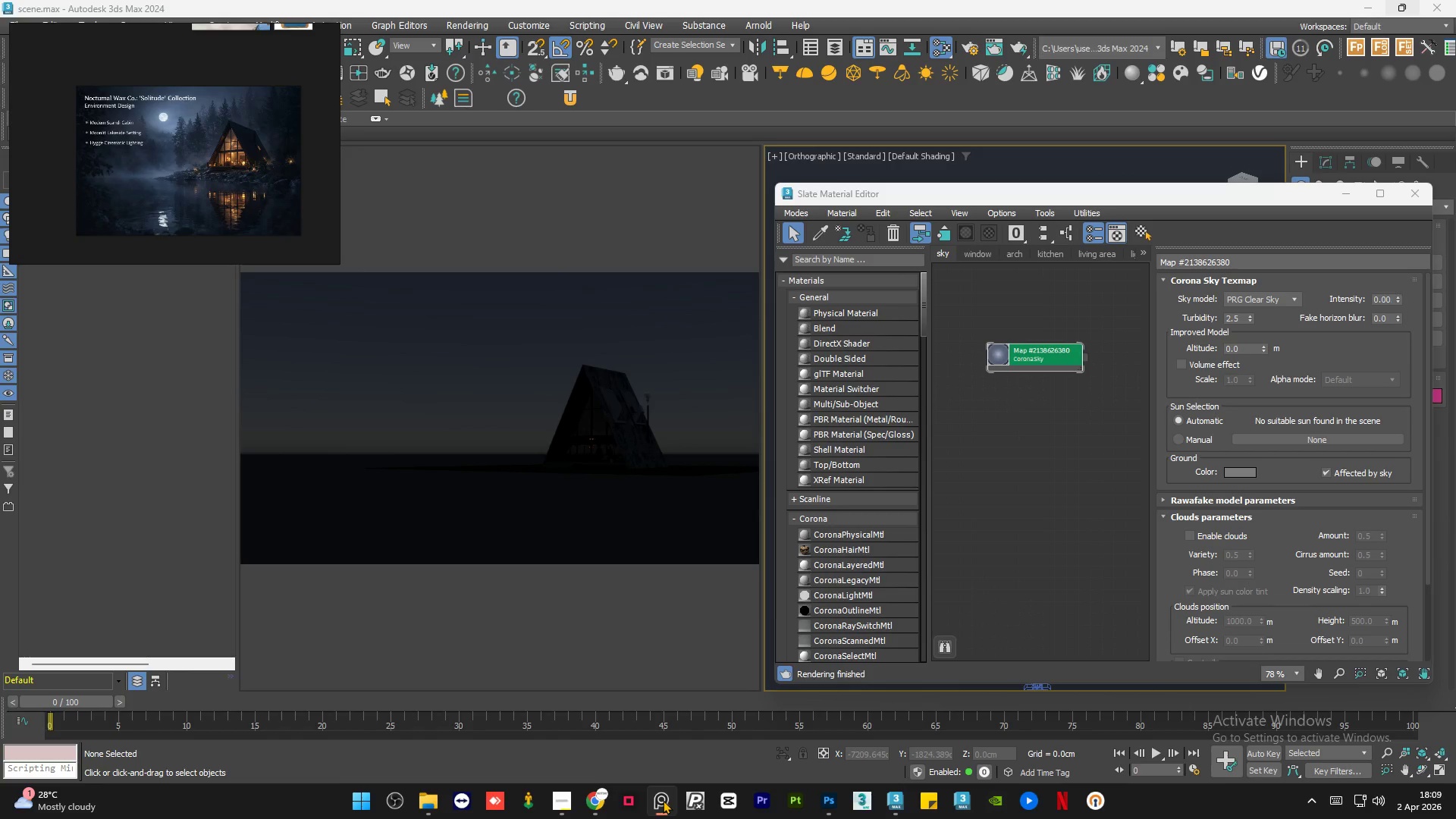 
left_click([993, 454])
 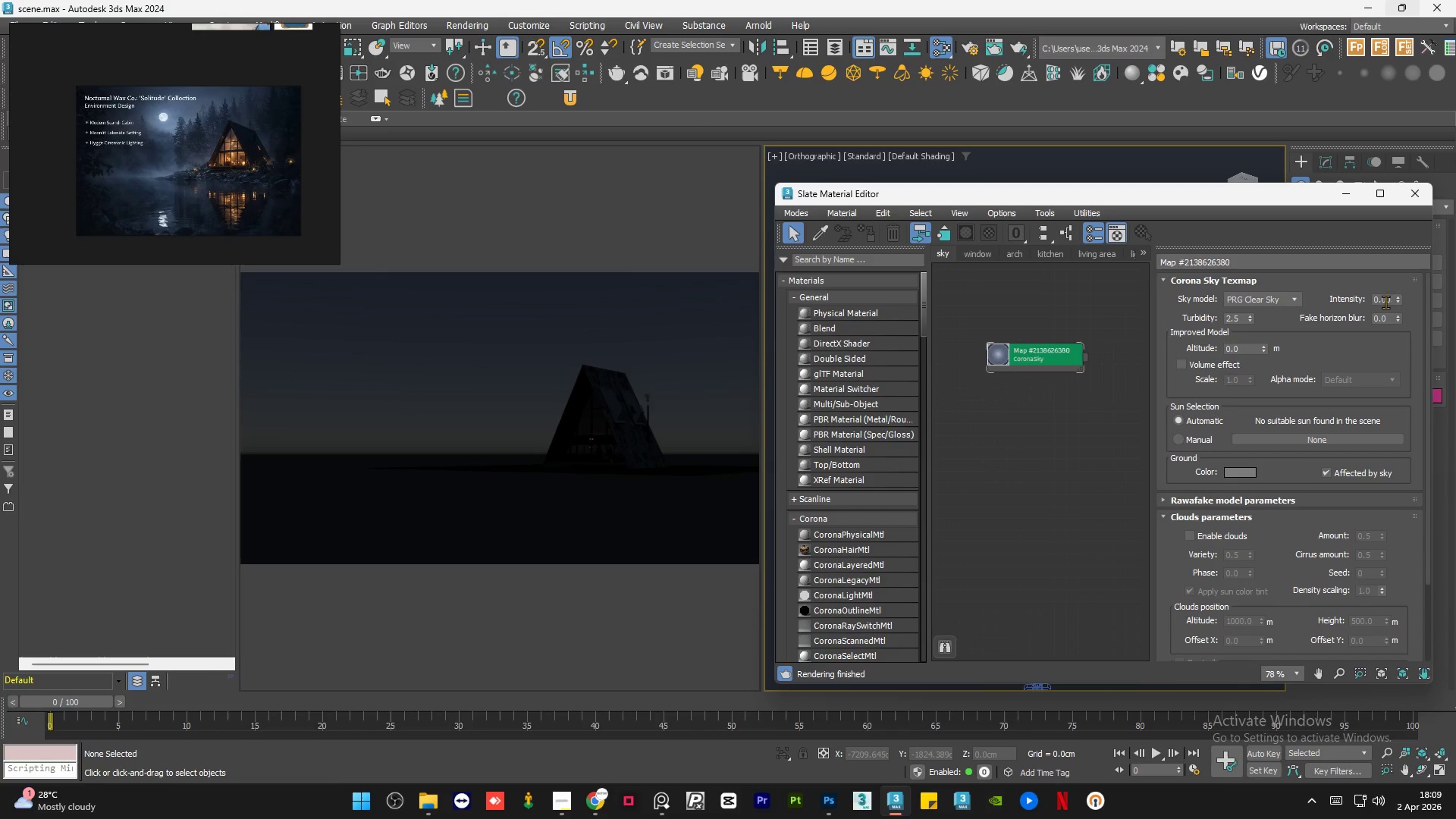 
double_click([1385, 301])
 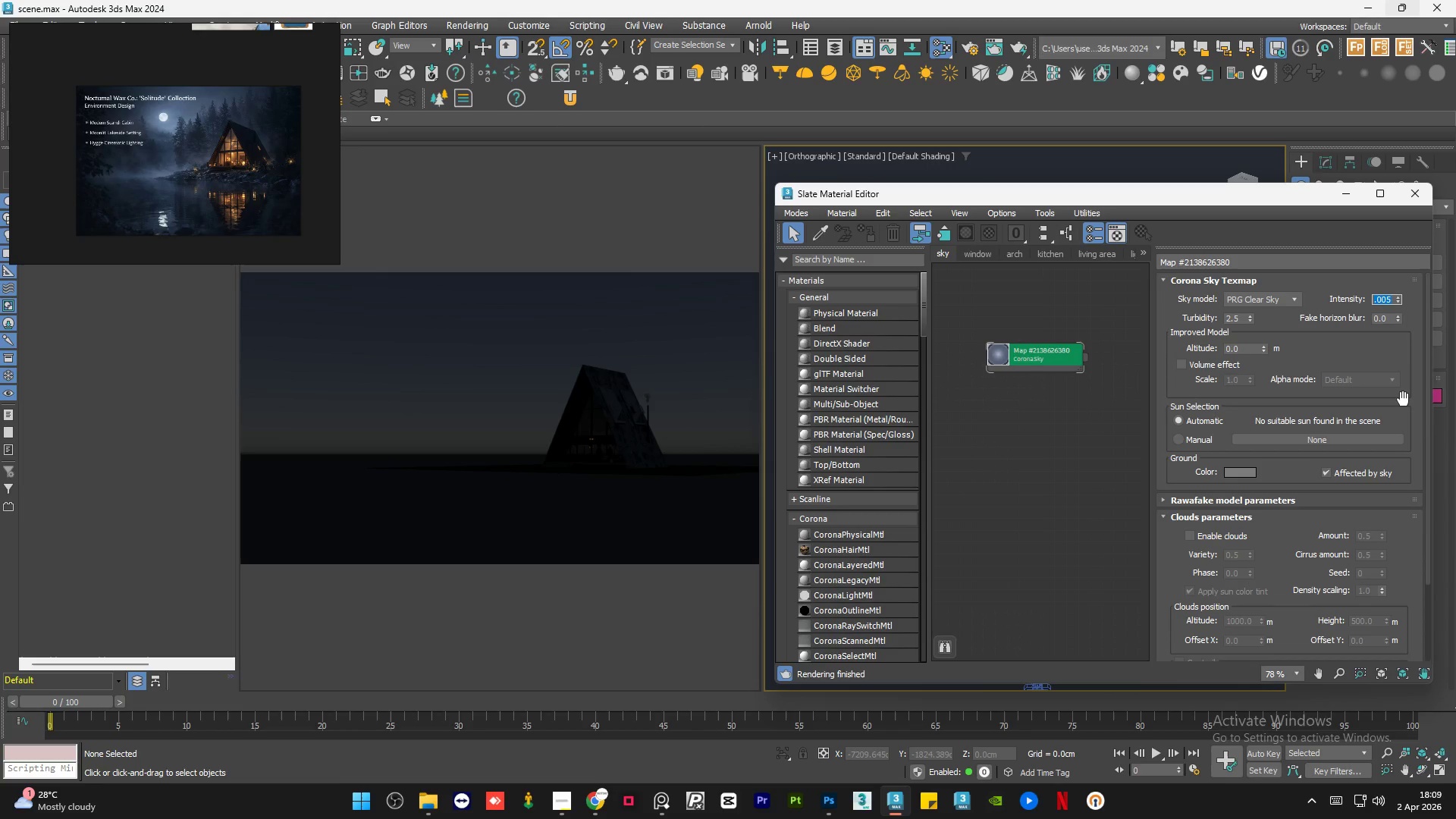 
key(NumpadDecimal)
 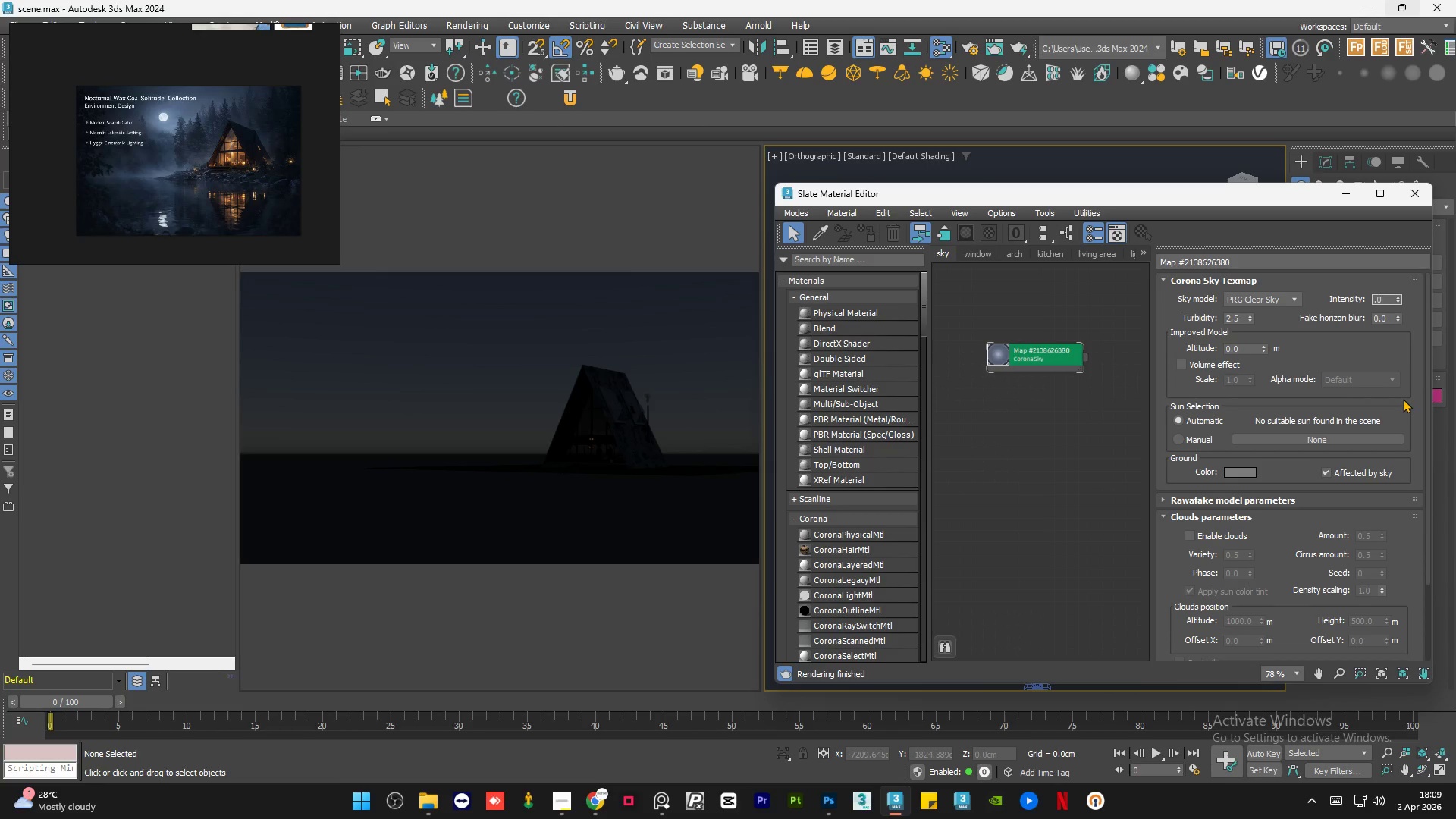 
key(Numpad0)
 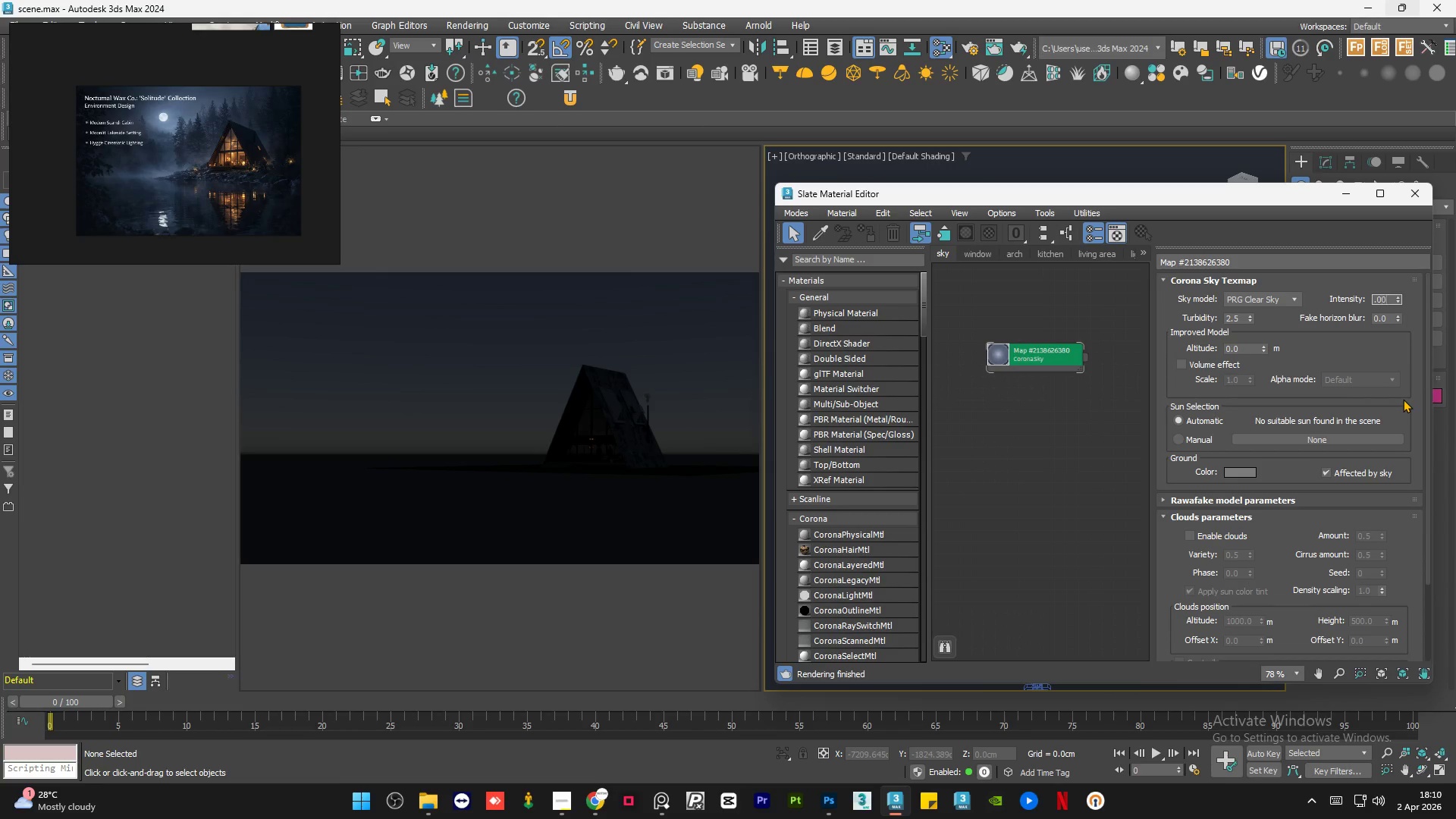 
key(Numpad0)
 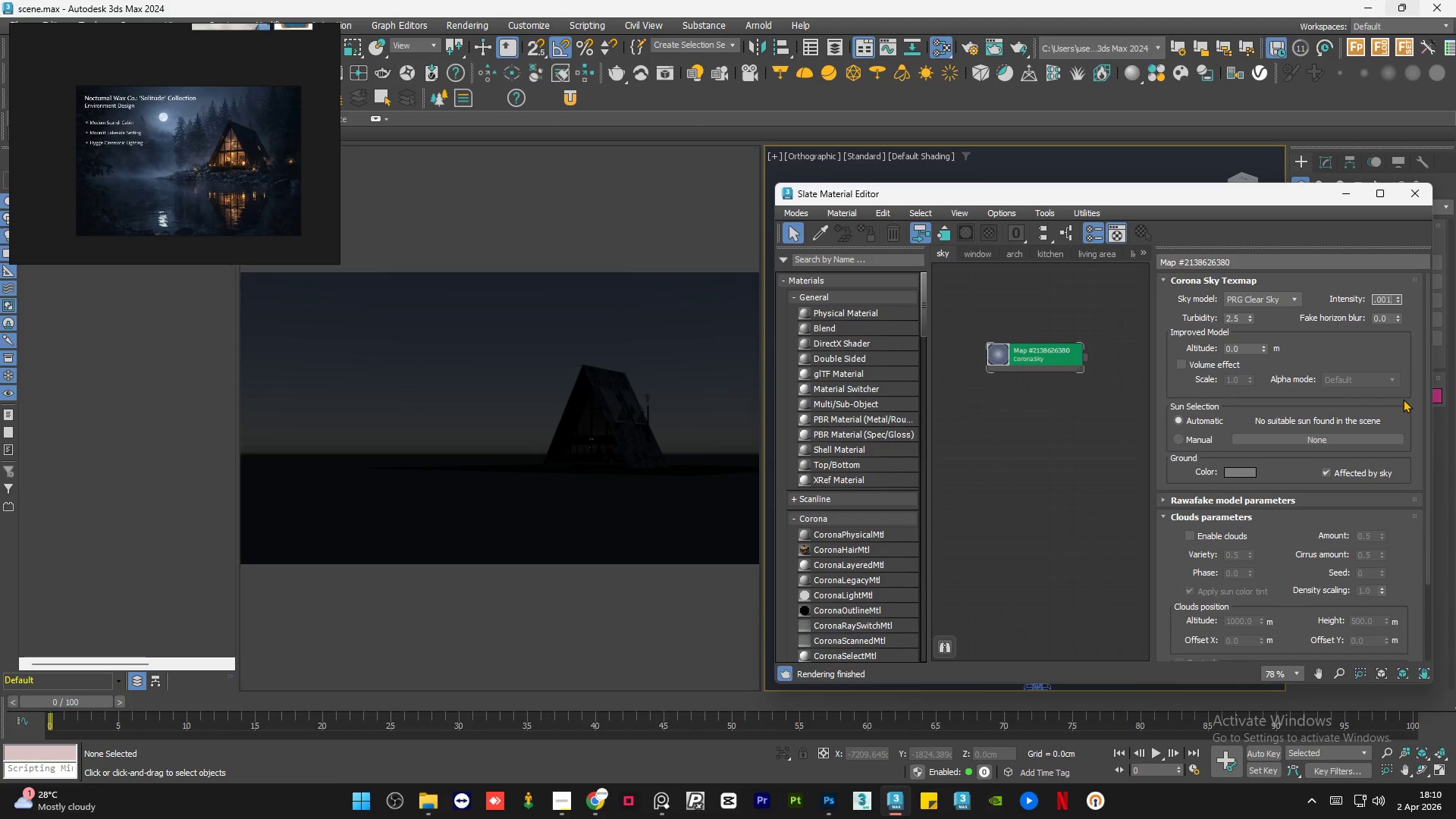 
key(Numpad1)
 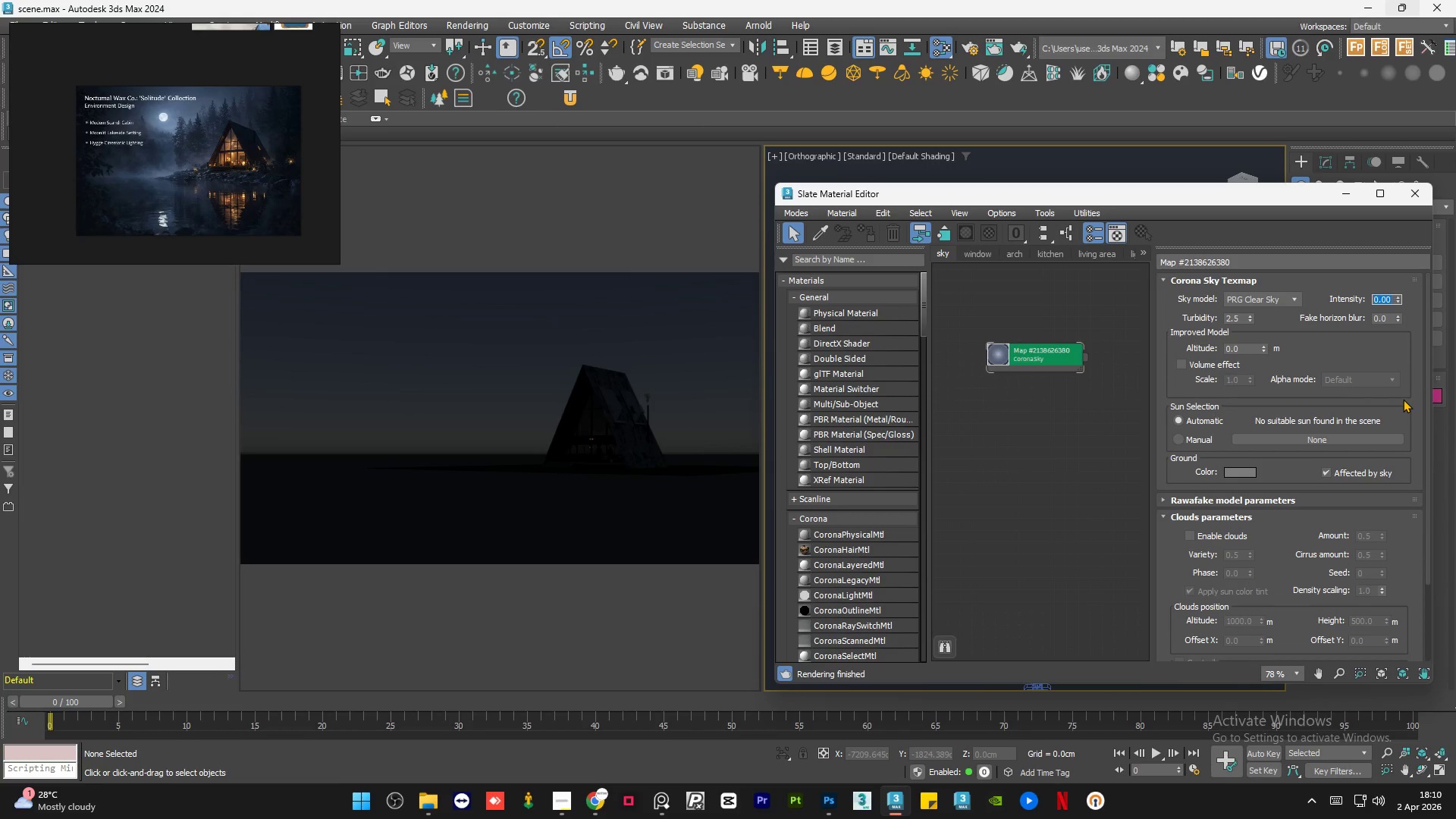 
key(NumpadEnter)
 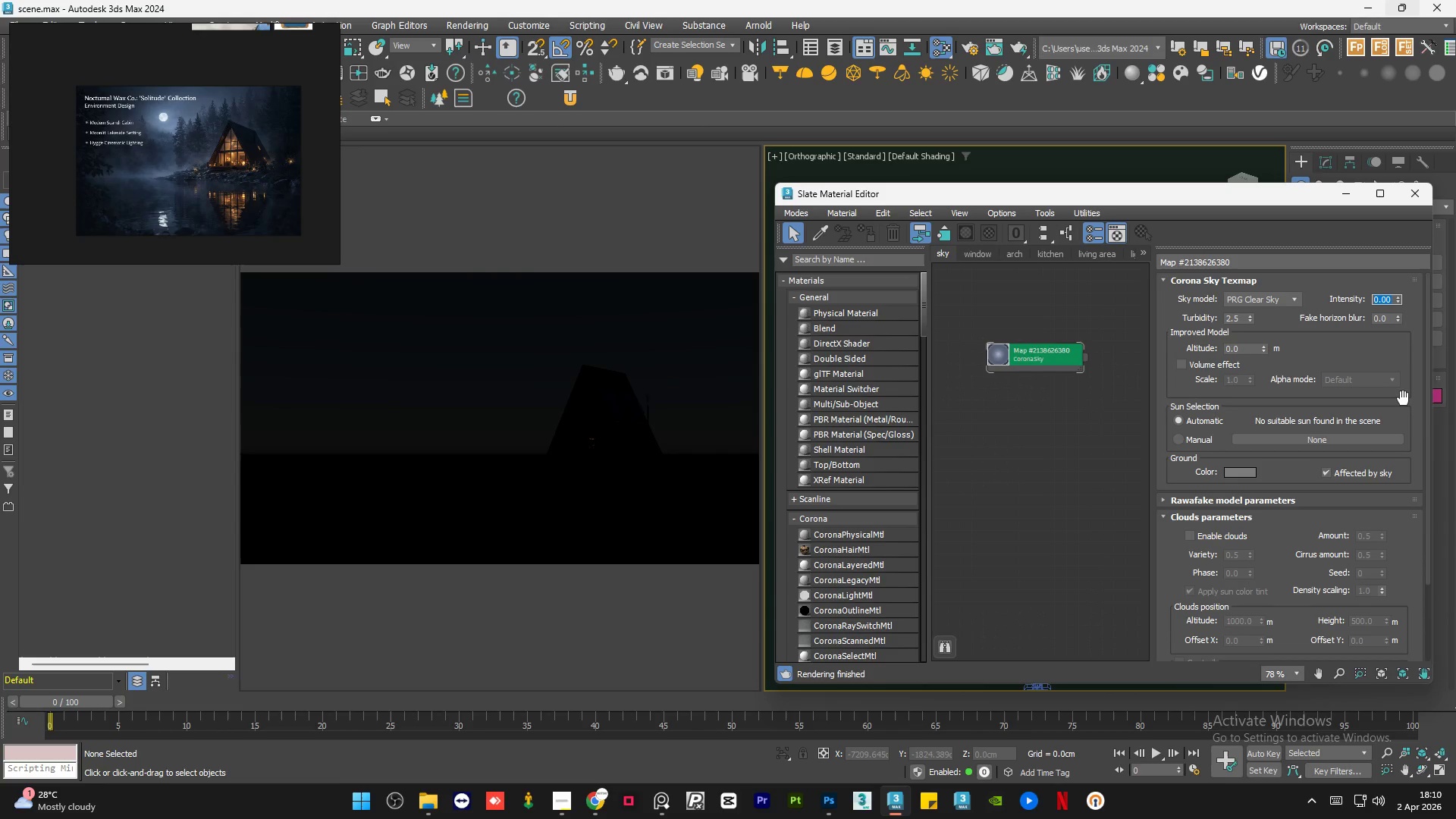 
key(NumpadDecimal)
 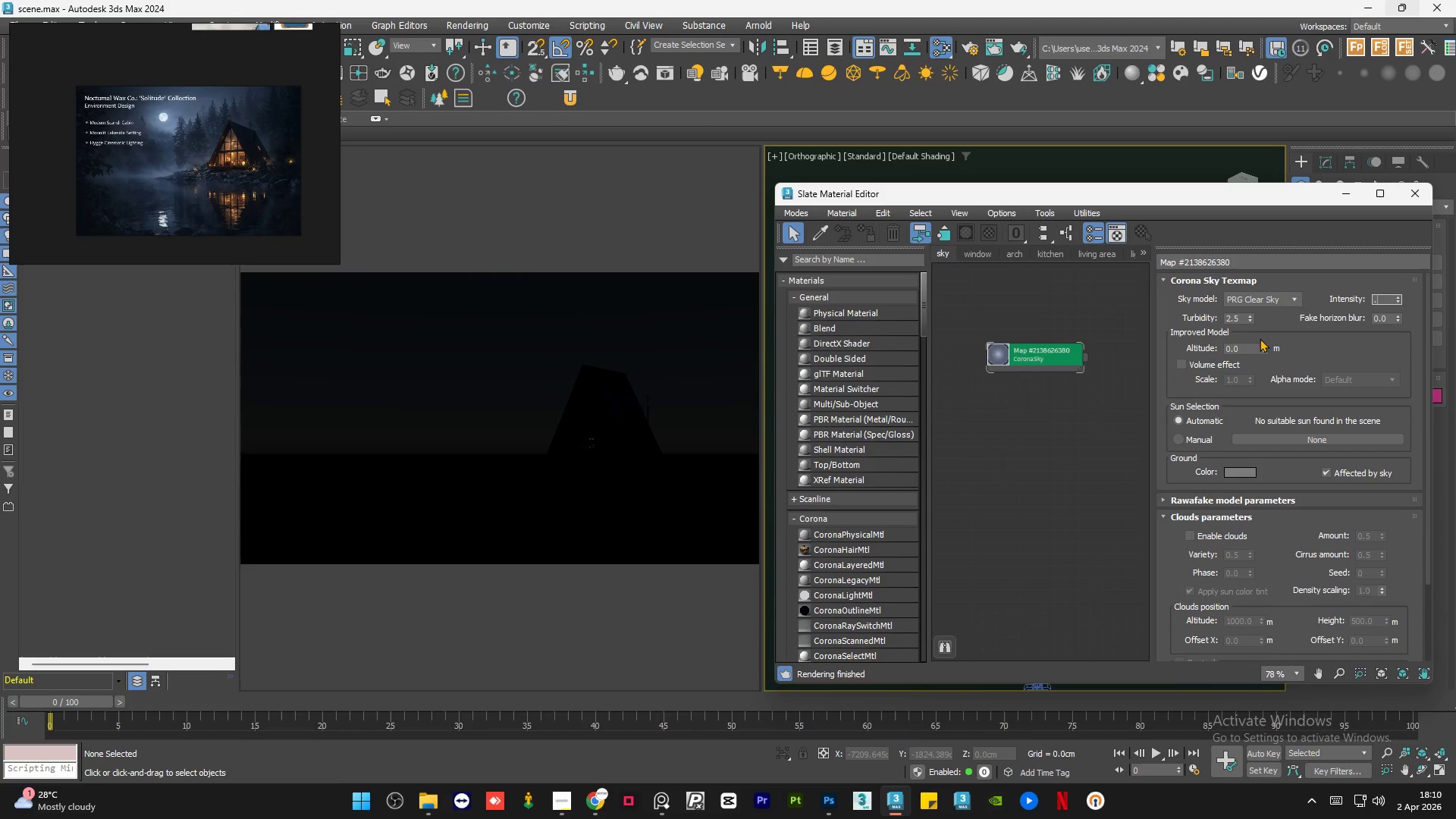 
key(Numpad0)
 